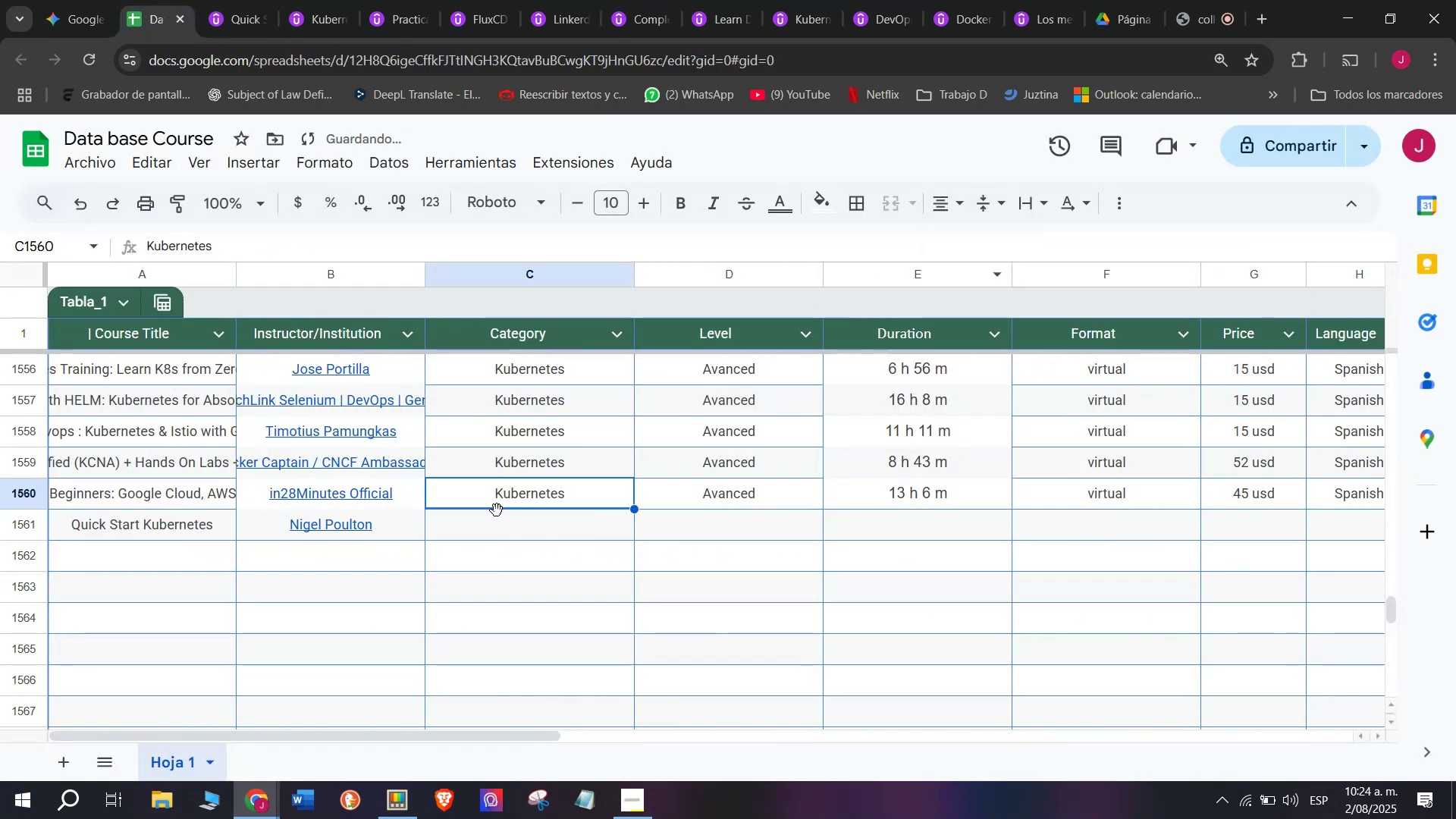 
key(Break)
 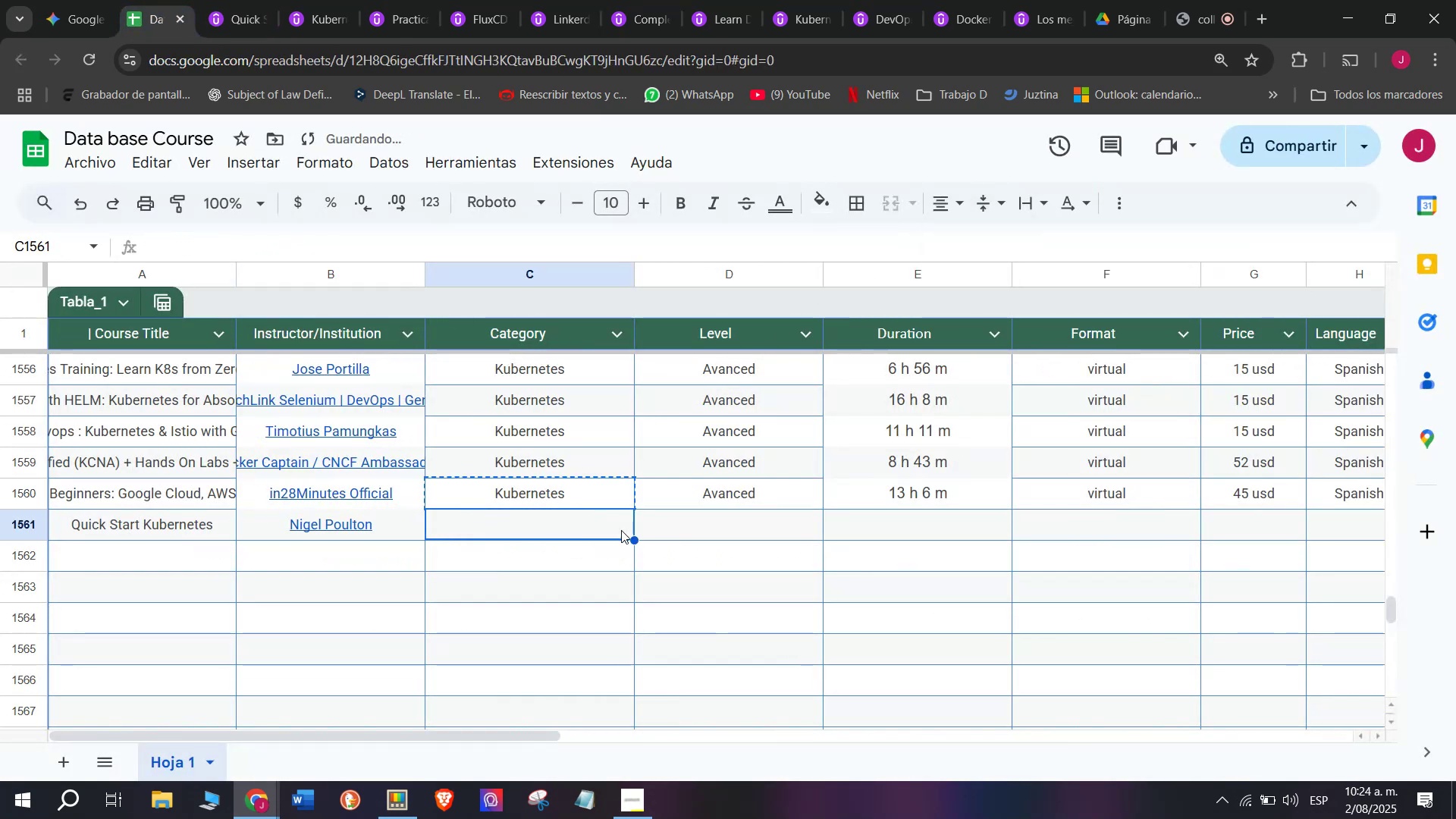 
key(Control+C)
 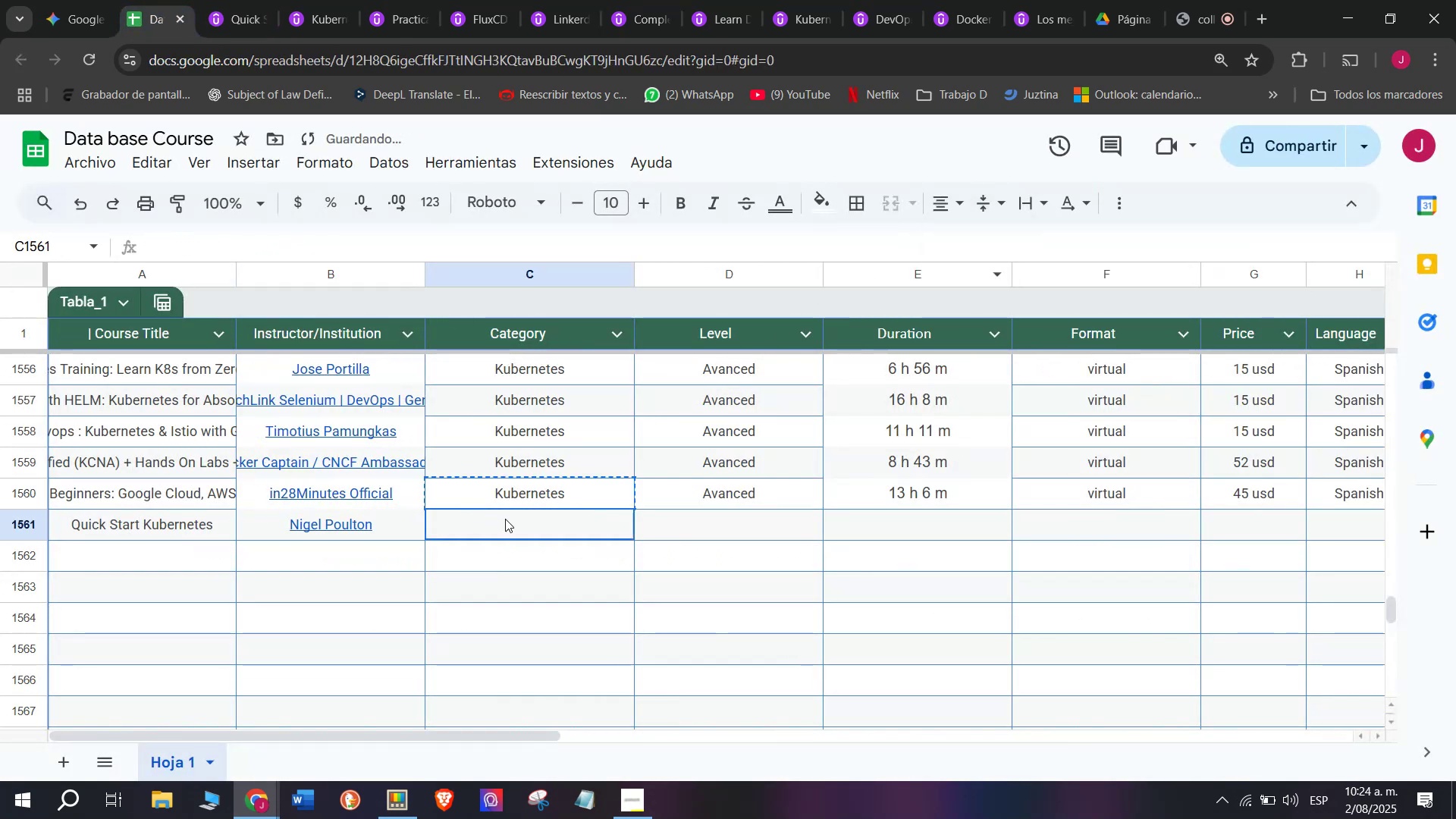 
double_click([505, 519])
 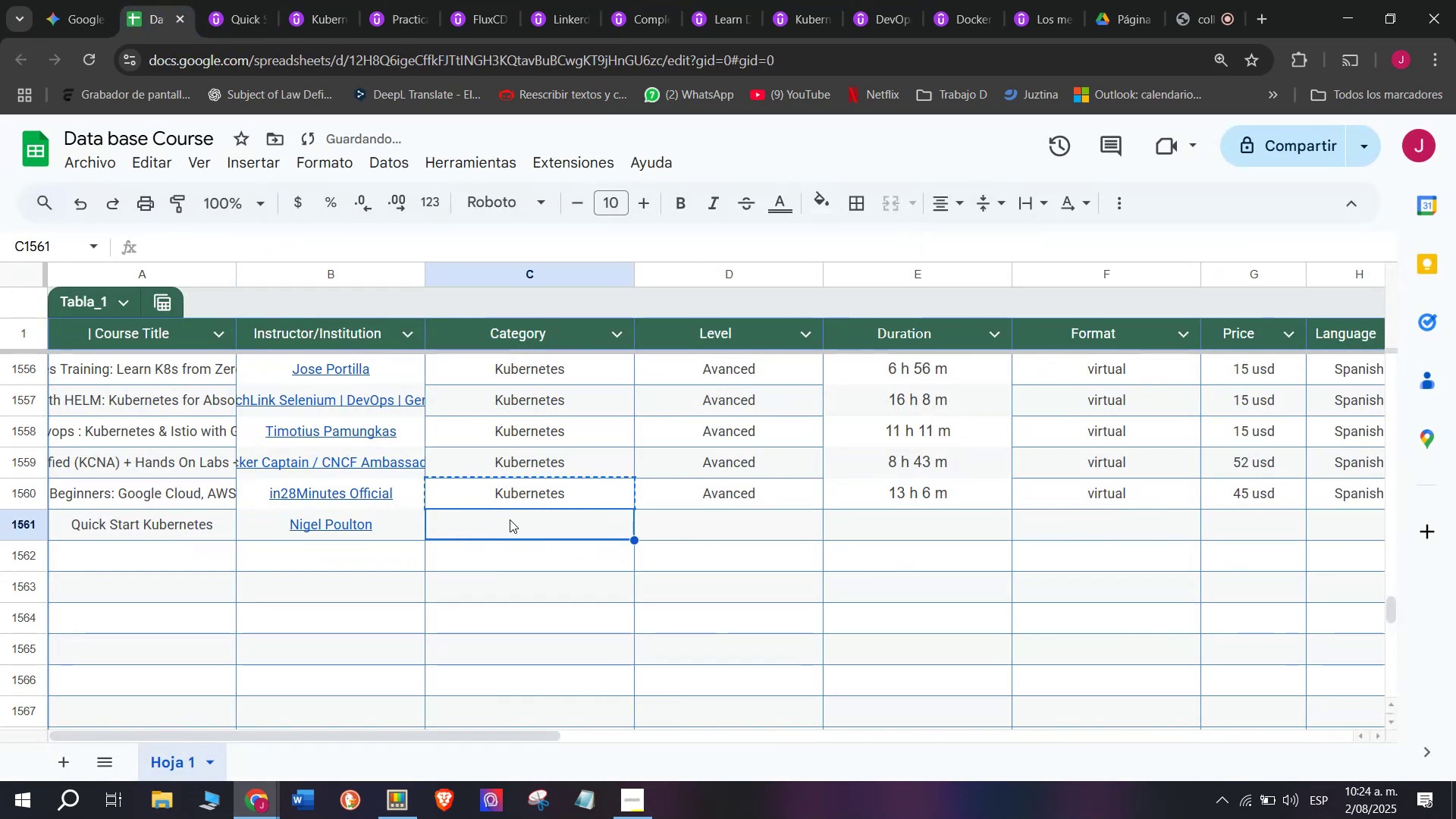 
key(Control+ControlLeft)
 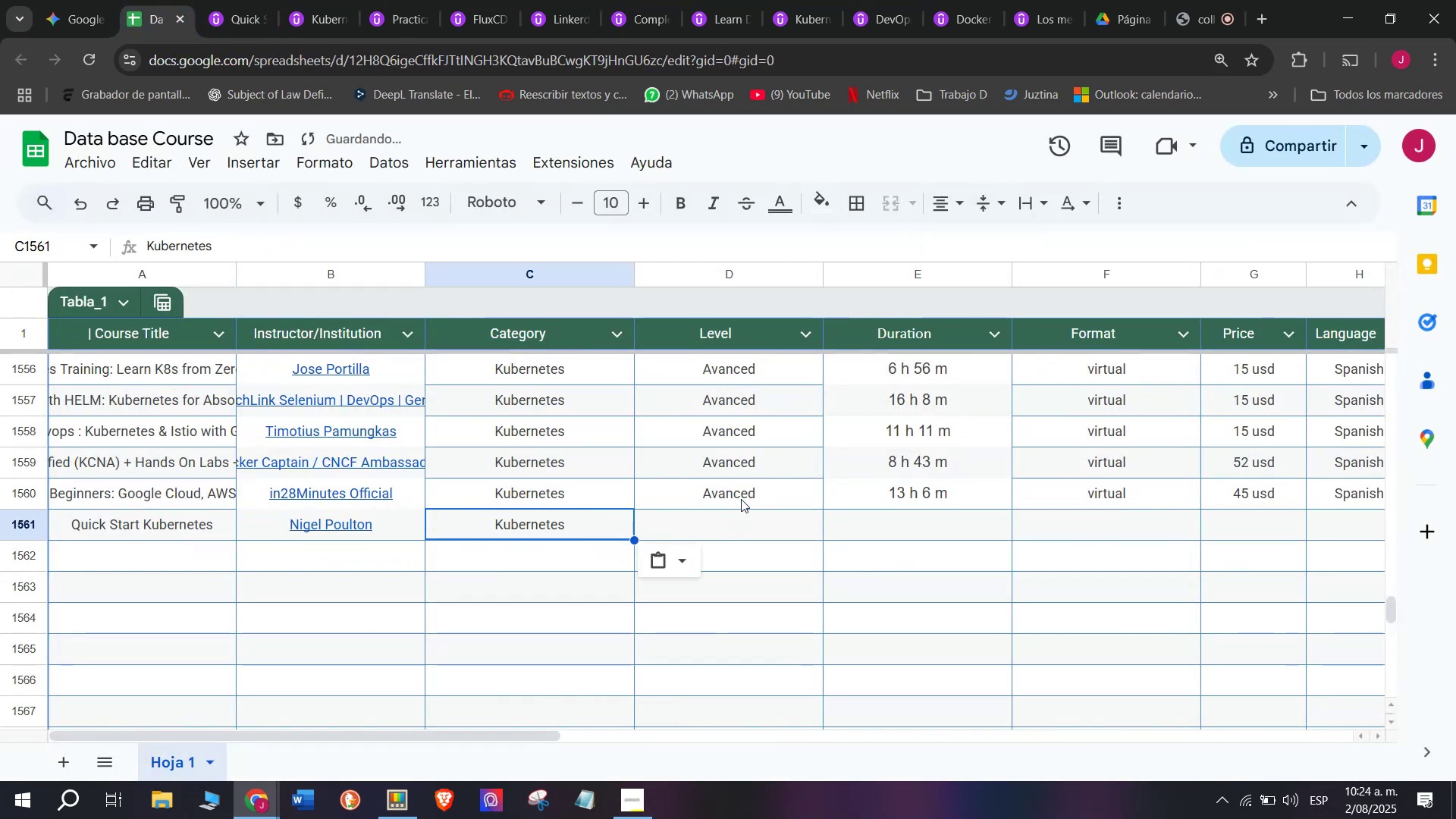 
key(Z)
 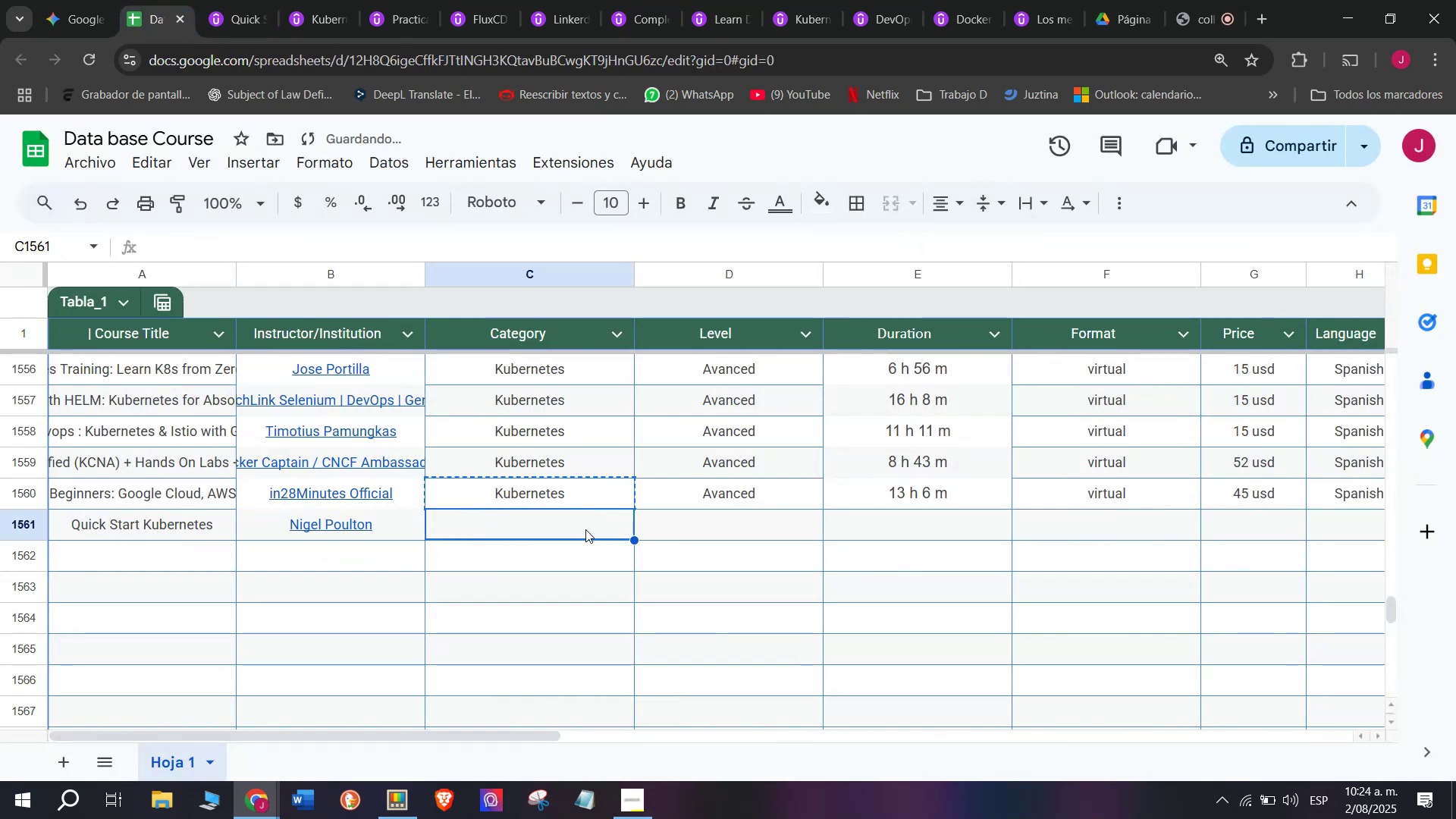 
key(Control+V)
 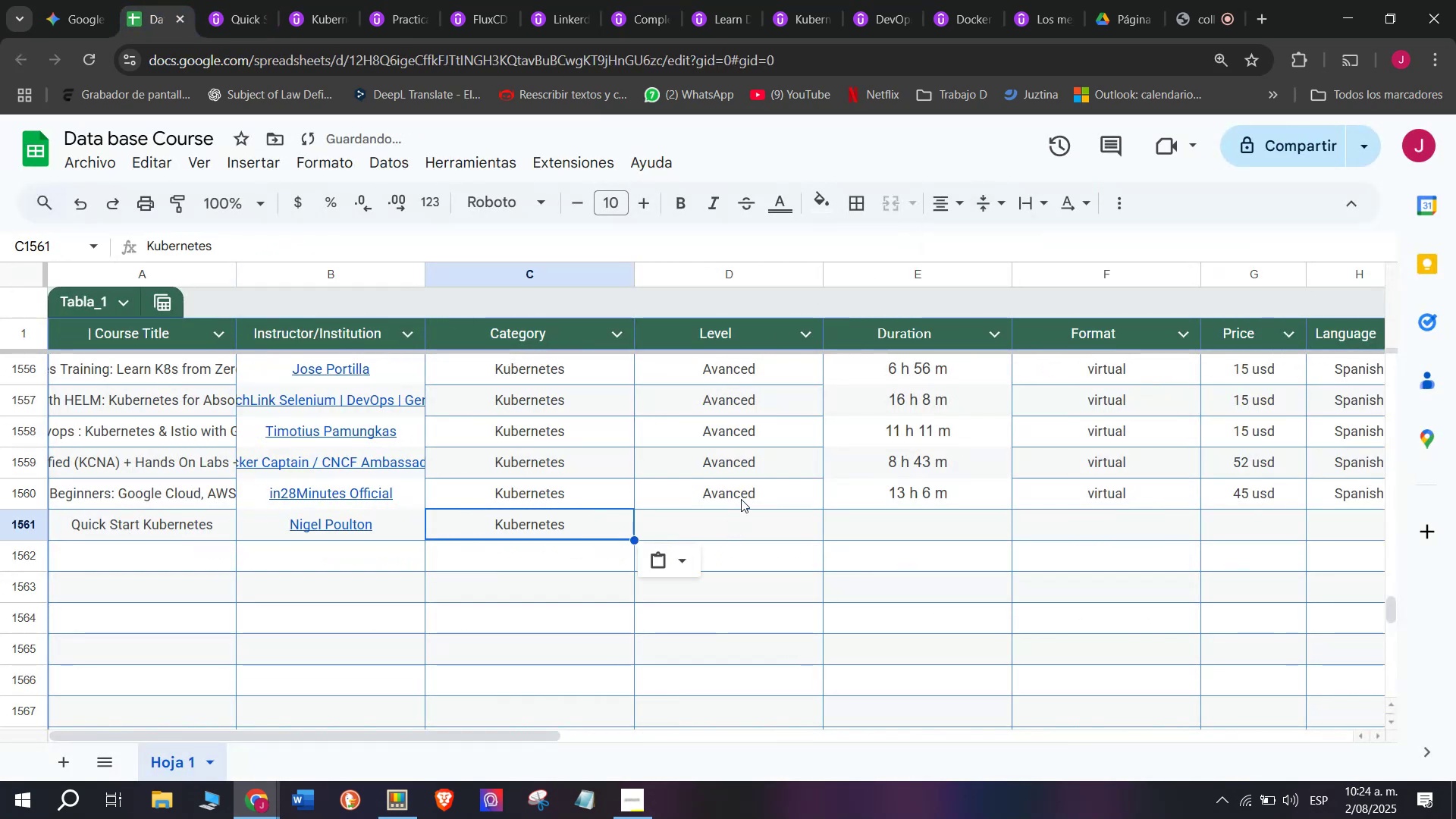 
left_click([741, 498])
 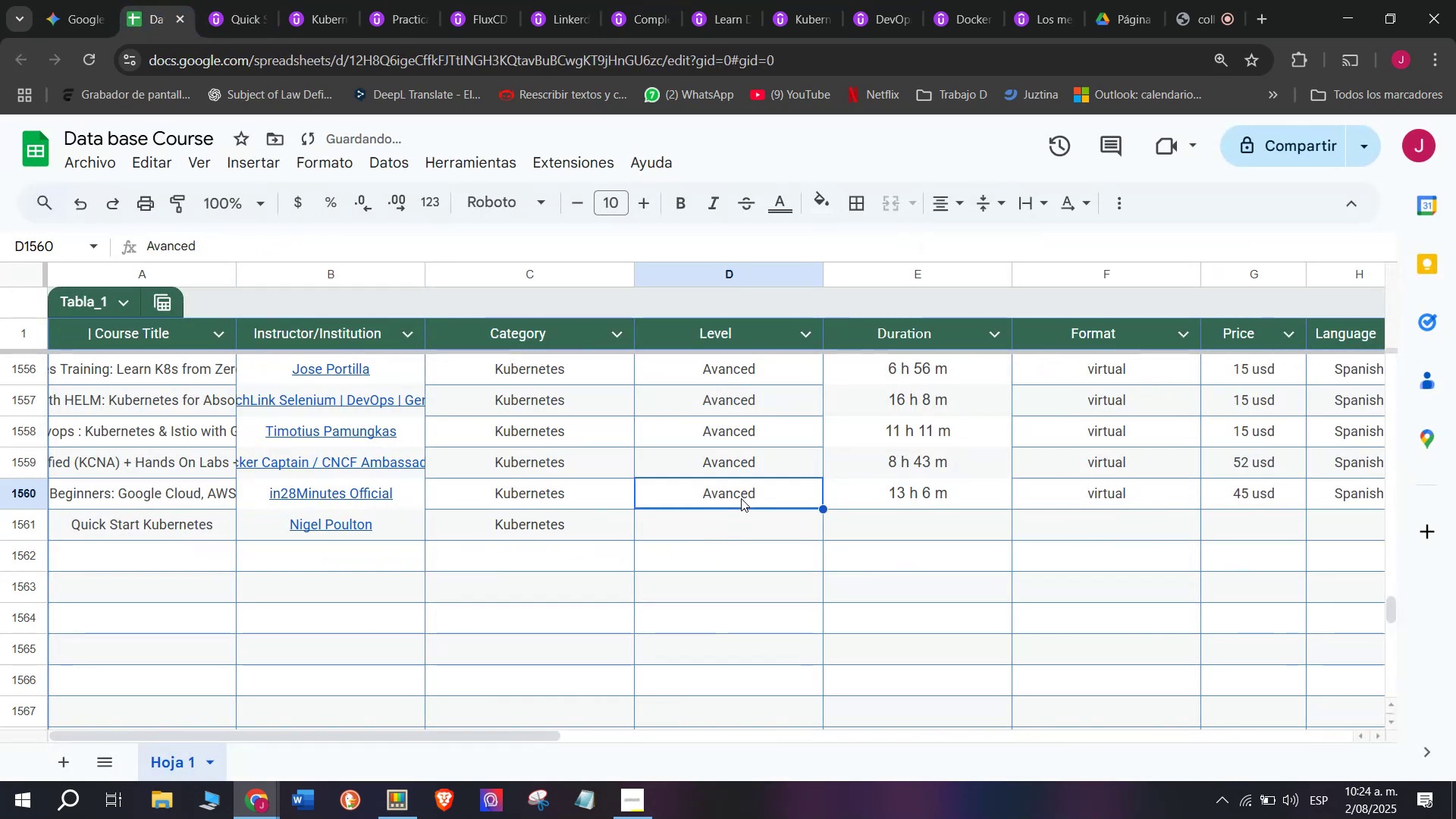 
key(Break)
 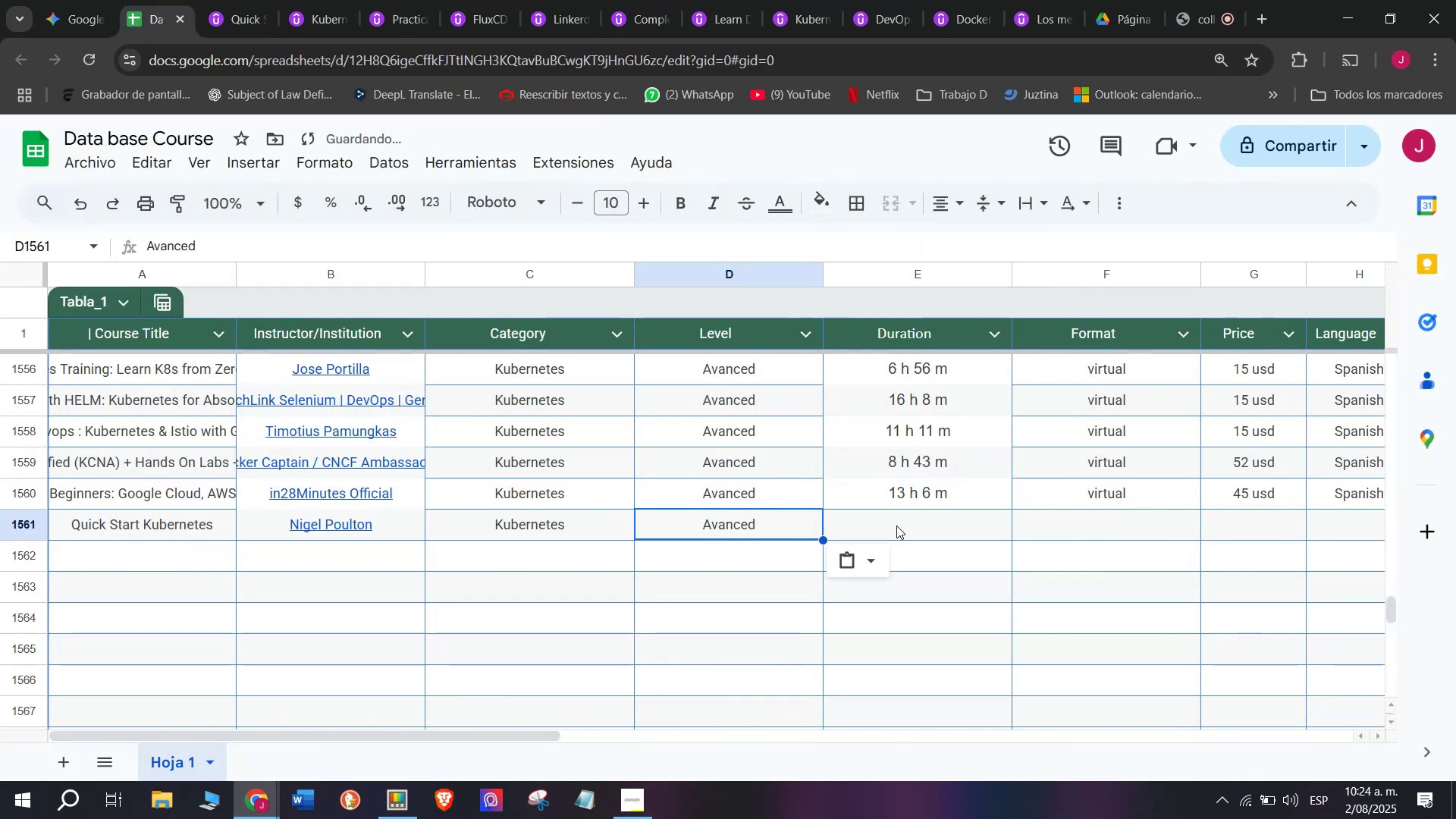 
key(Control+ControlLeft)
 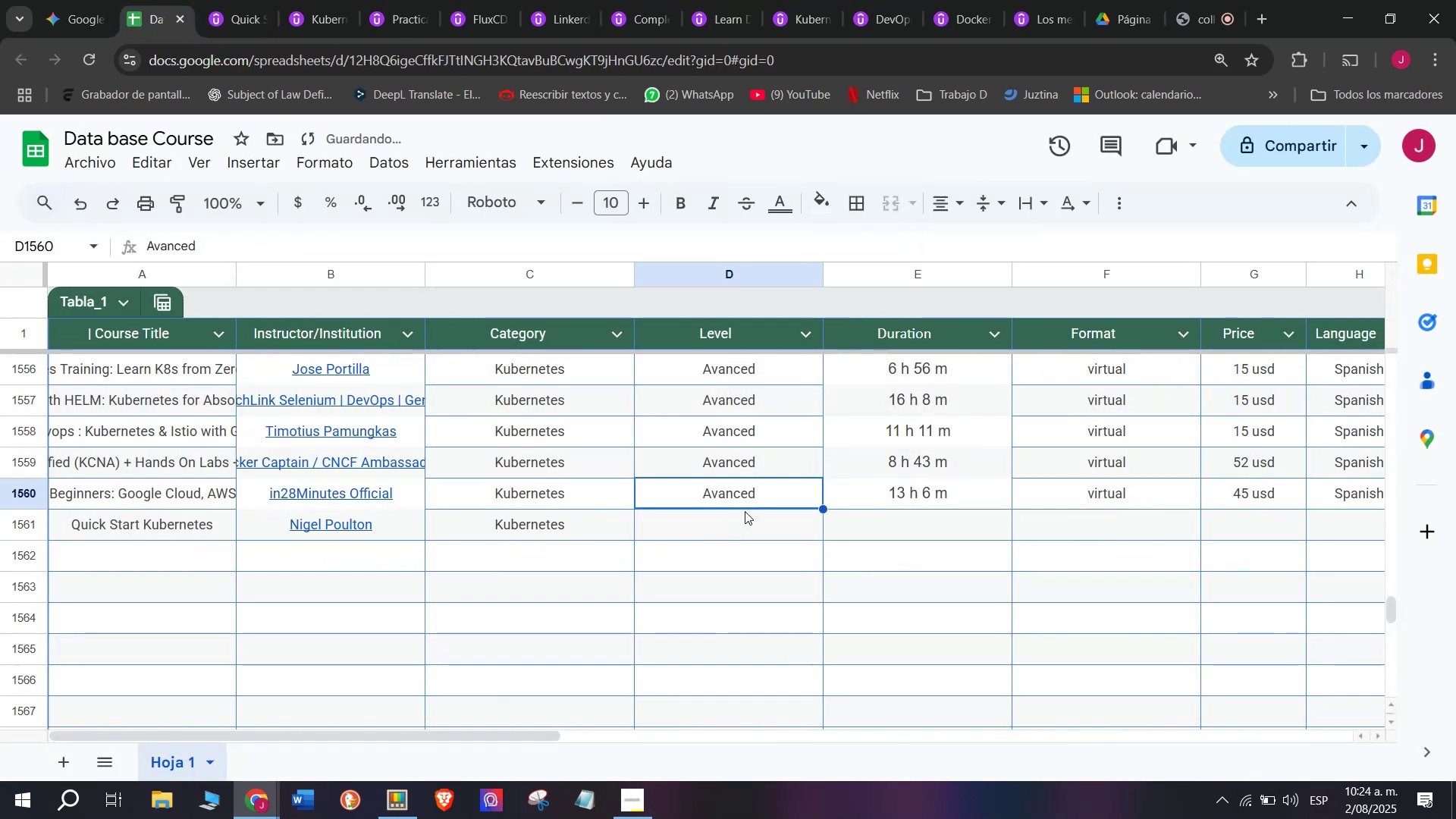 
key(Control+C)
 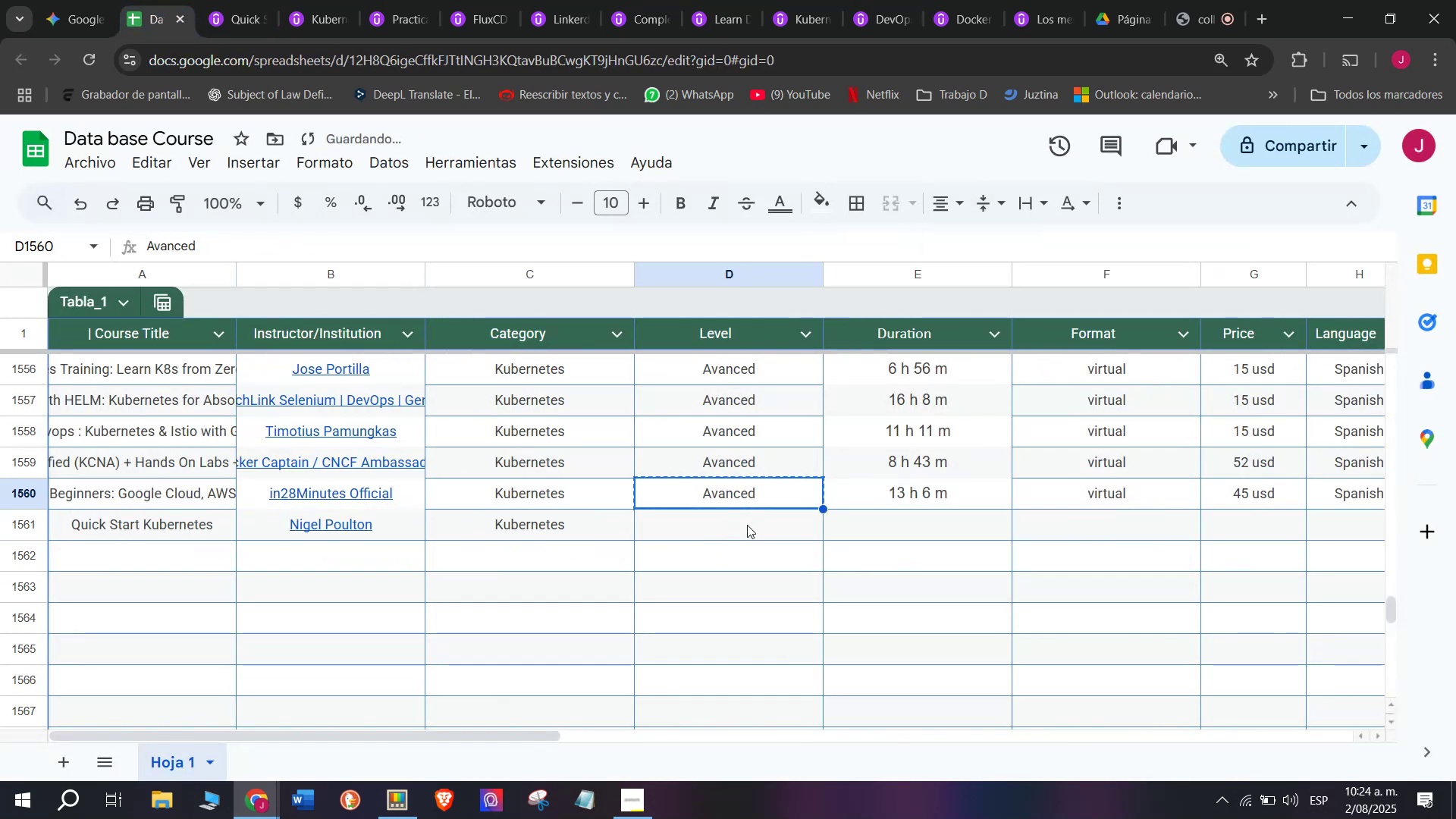 
double_click([747, 525])
 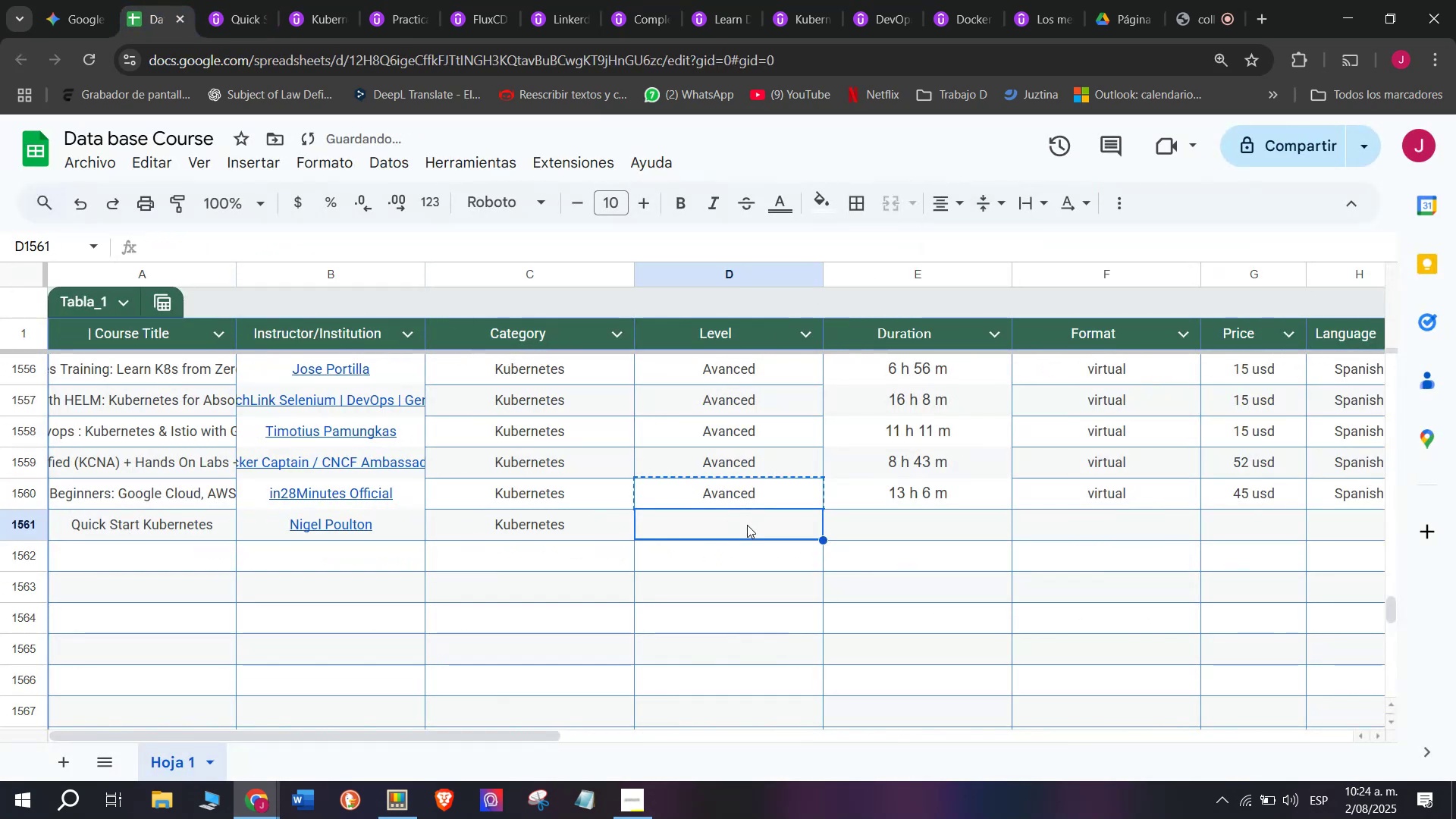 
key(Z)
 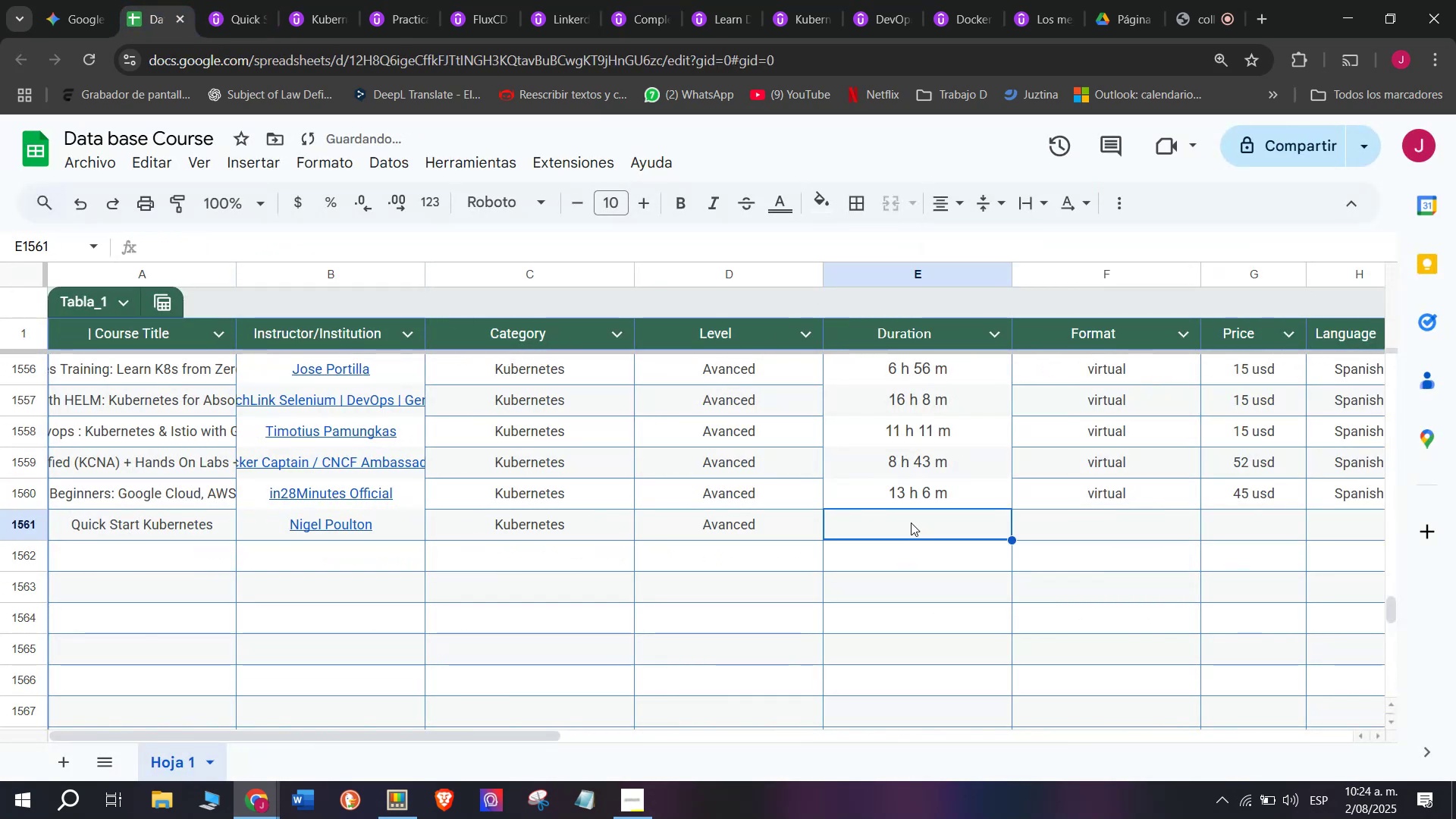 
key(Control+ControlLeft)
 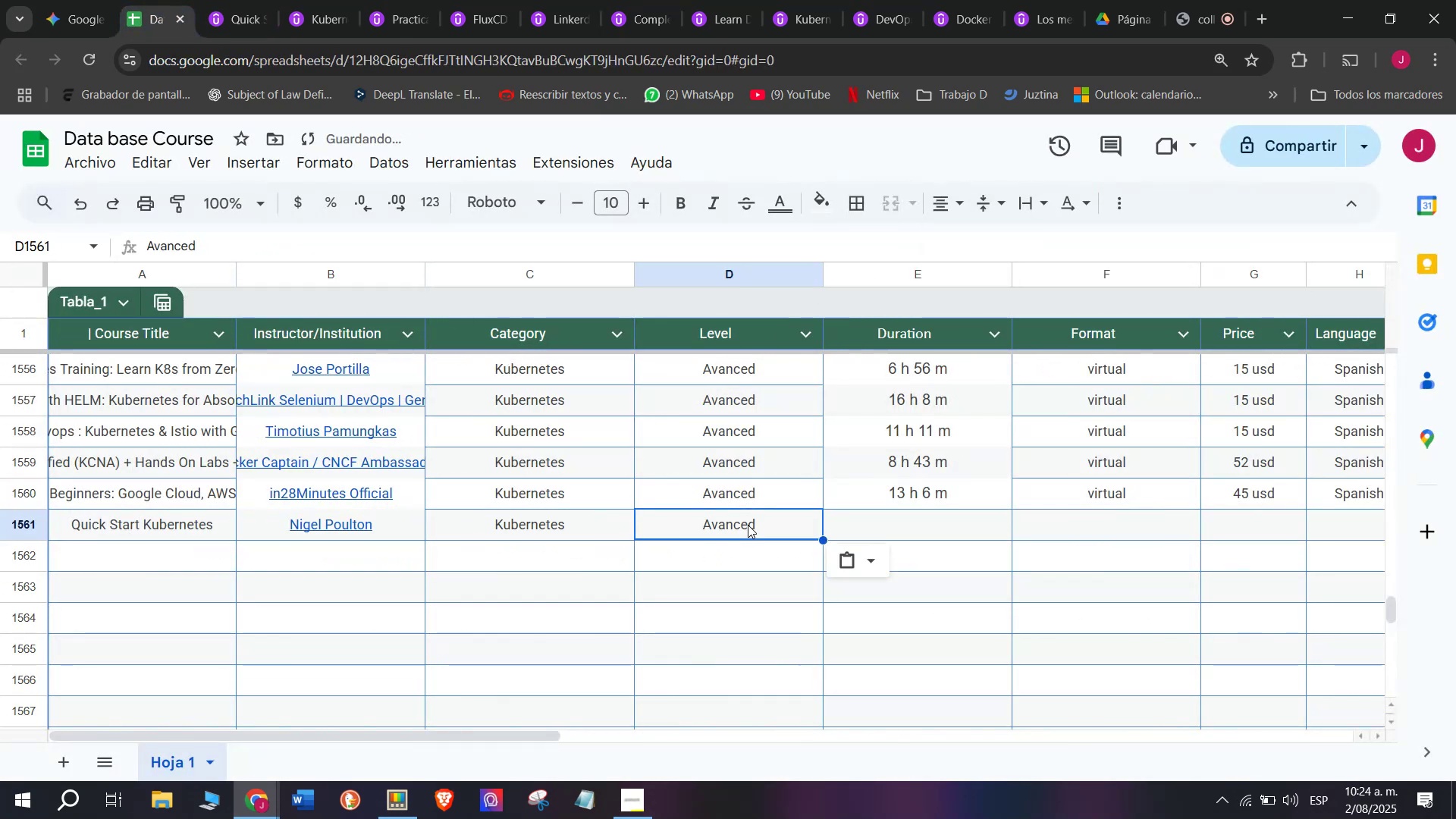 
key(Control+V)
 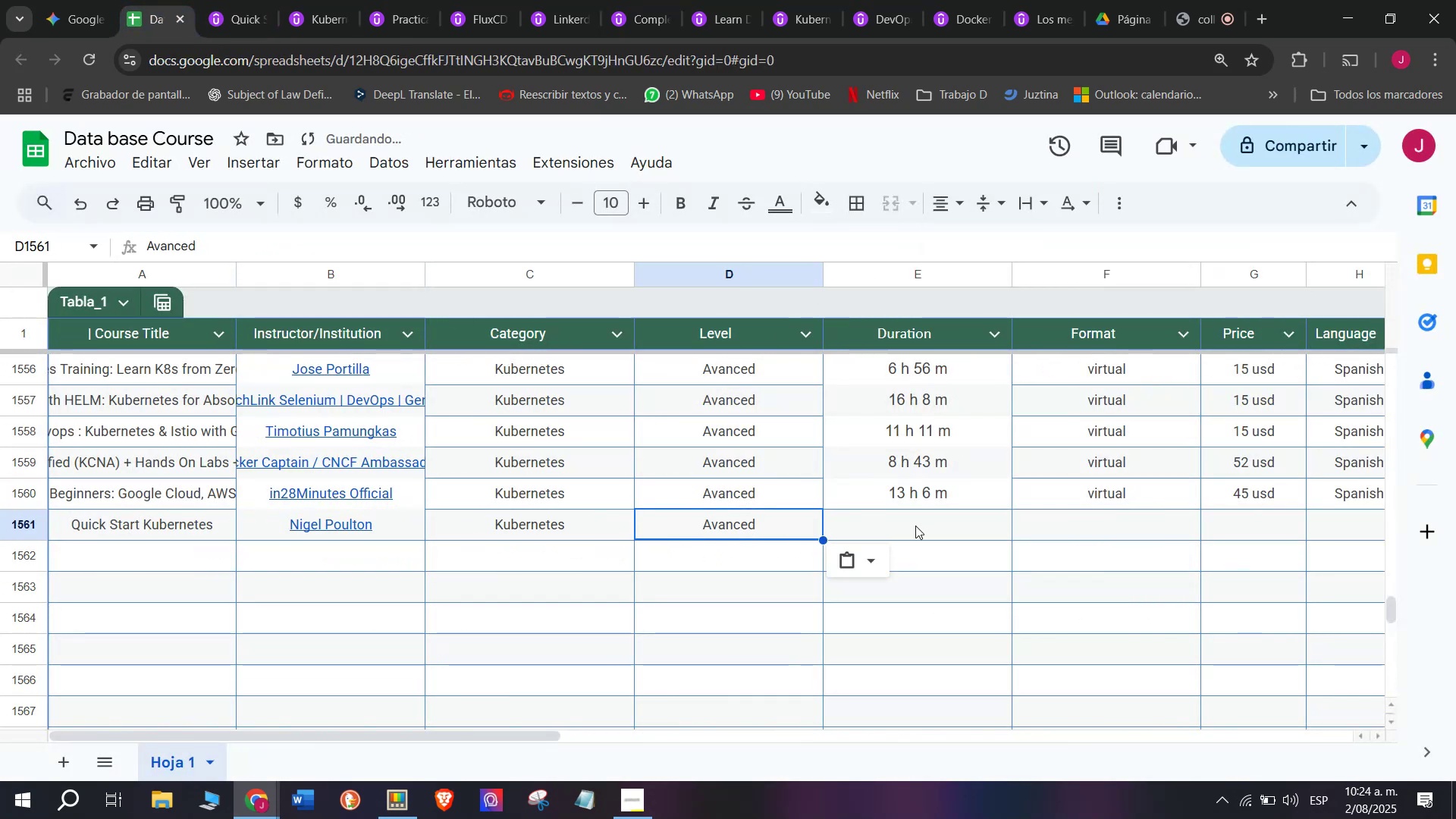 
triple_click([915, 526])
 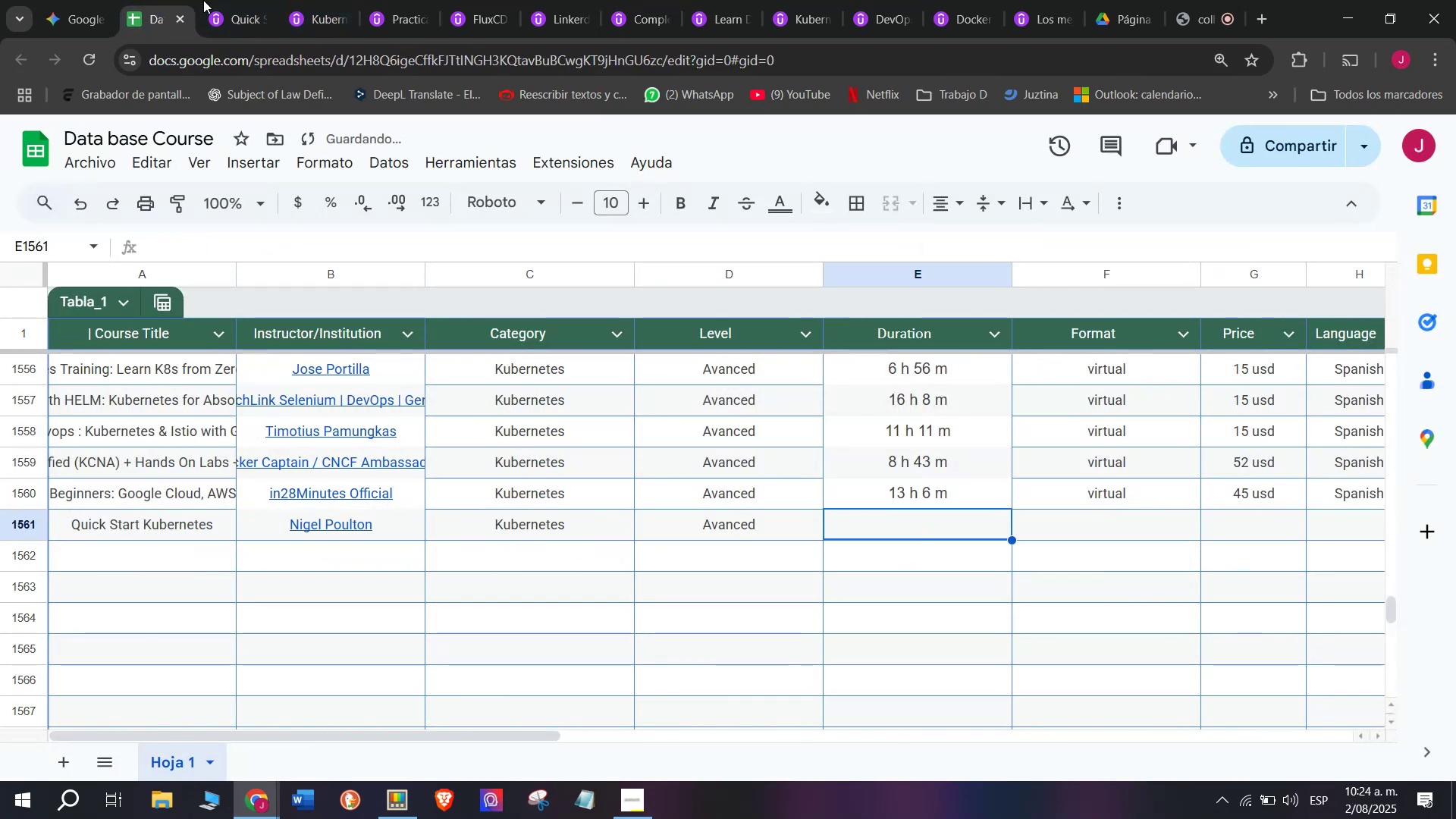 
left_click([217, 0])
 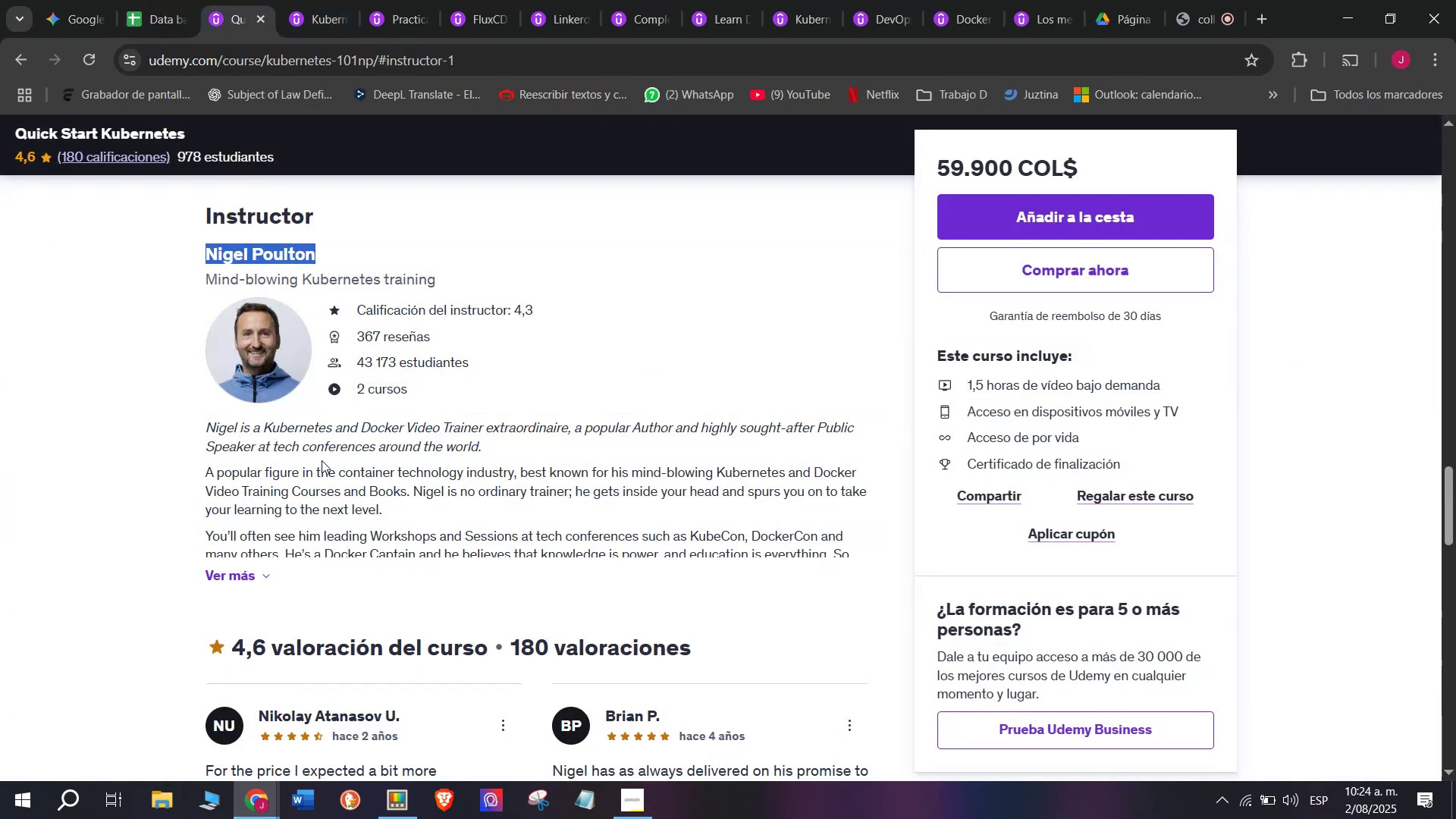 
scroll: coordinate [322, 462], scroll_direction: up, amount: 2.0
 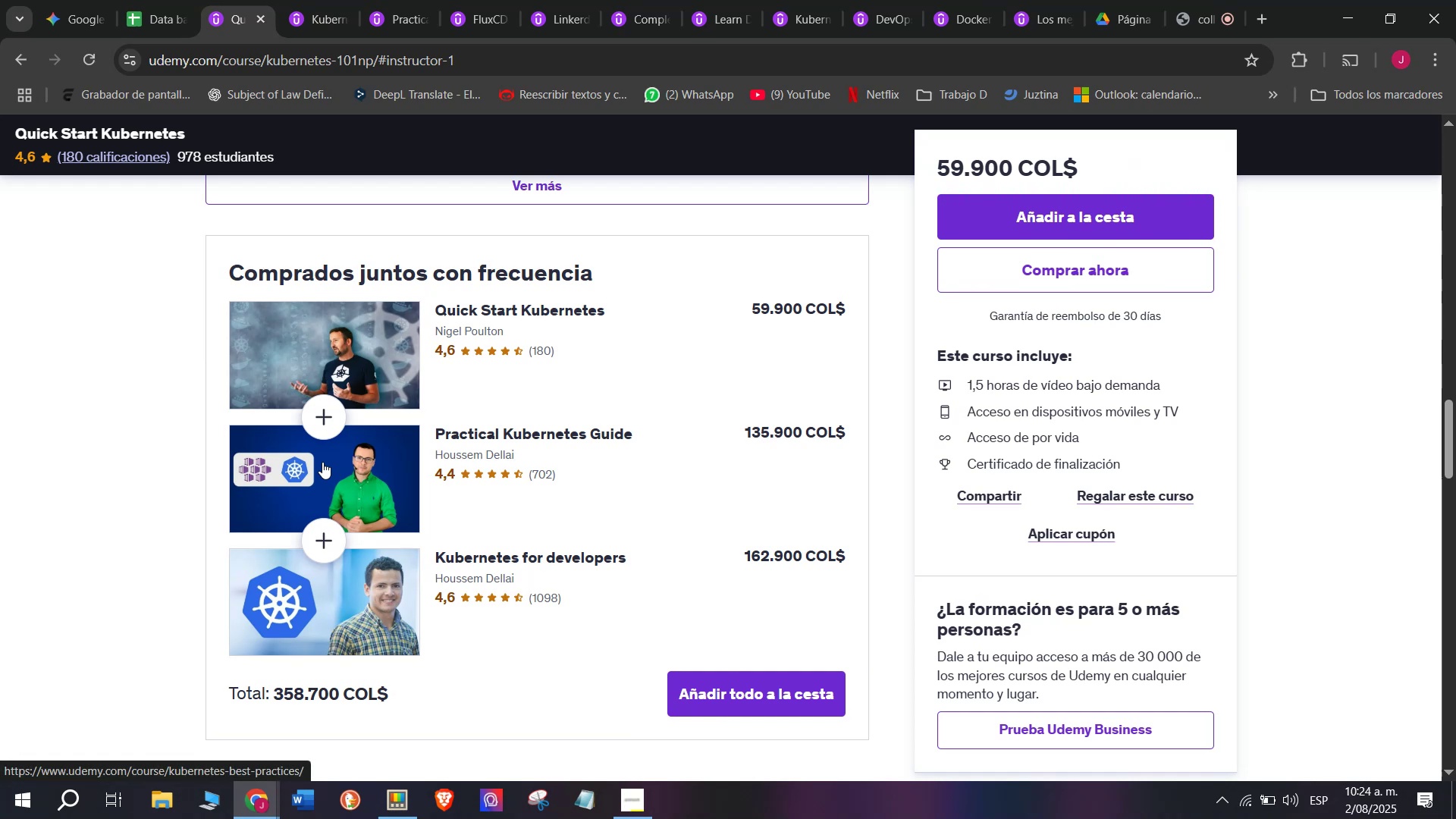 
wait(7.97)
 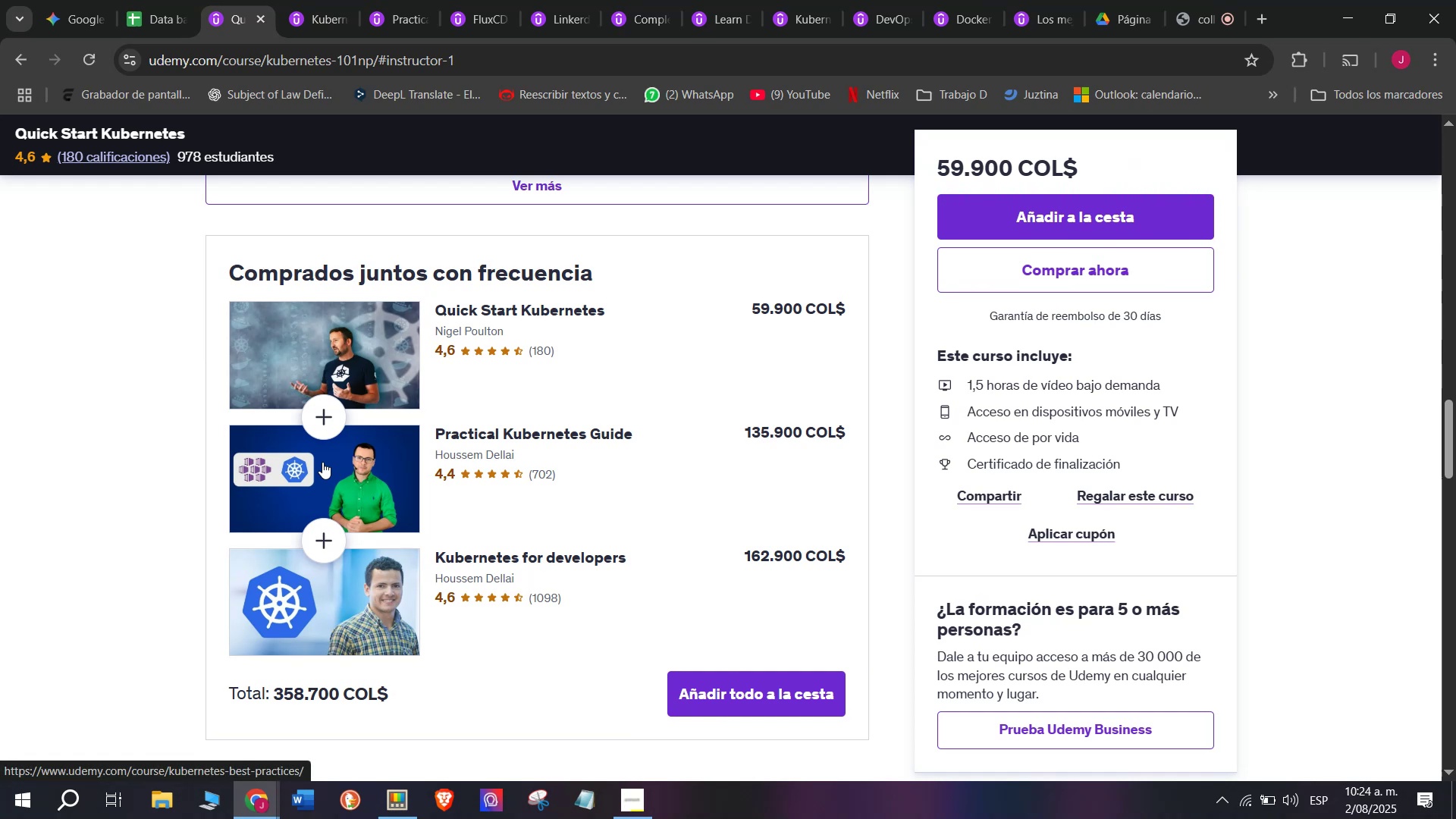 
scroll: coordinate [328, 501], scroll_direction: up, amount: 6.0
 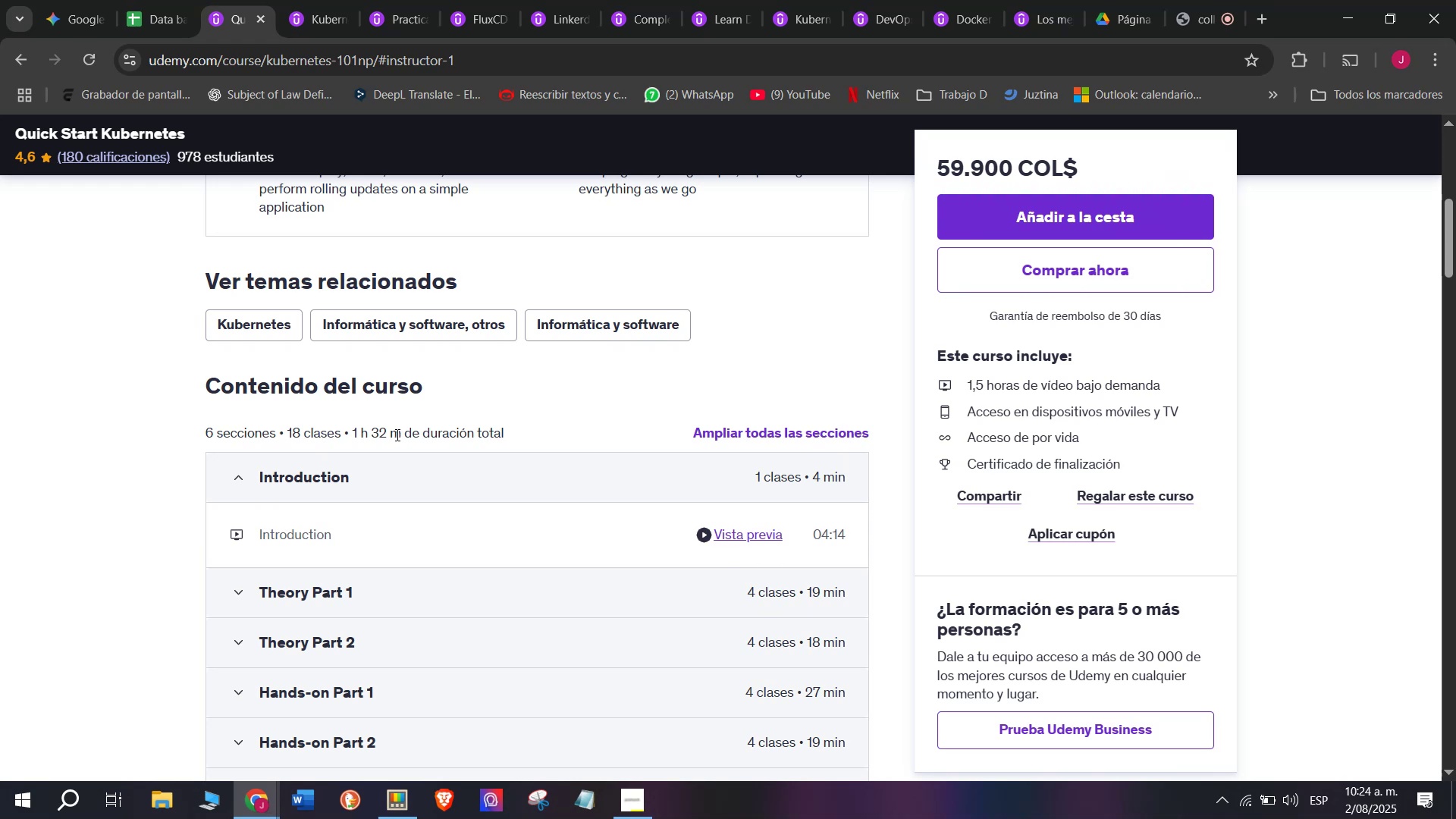 
left_click_drag(start_coordinate=[401, 435], to_coordinate=[351, 434])
 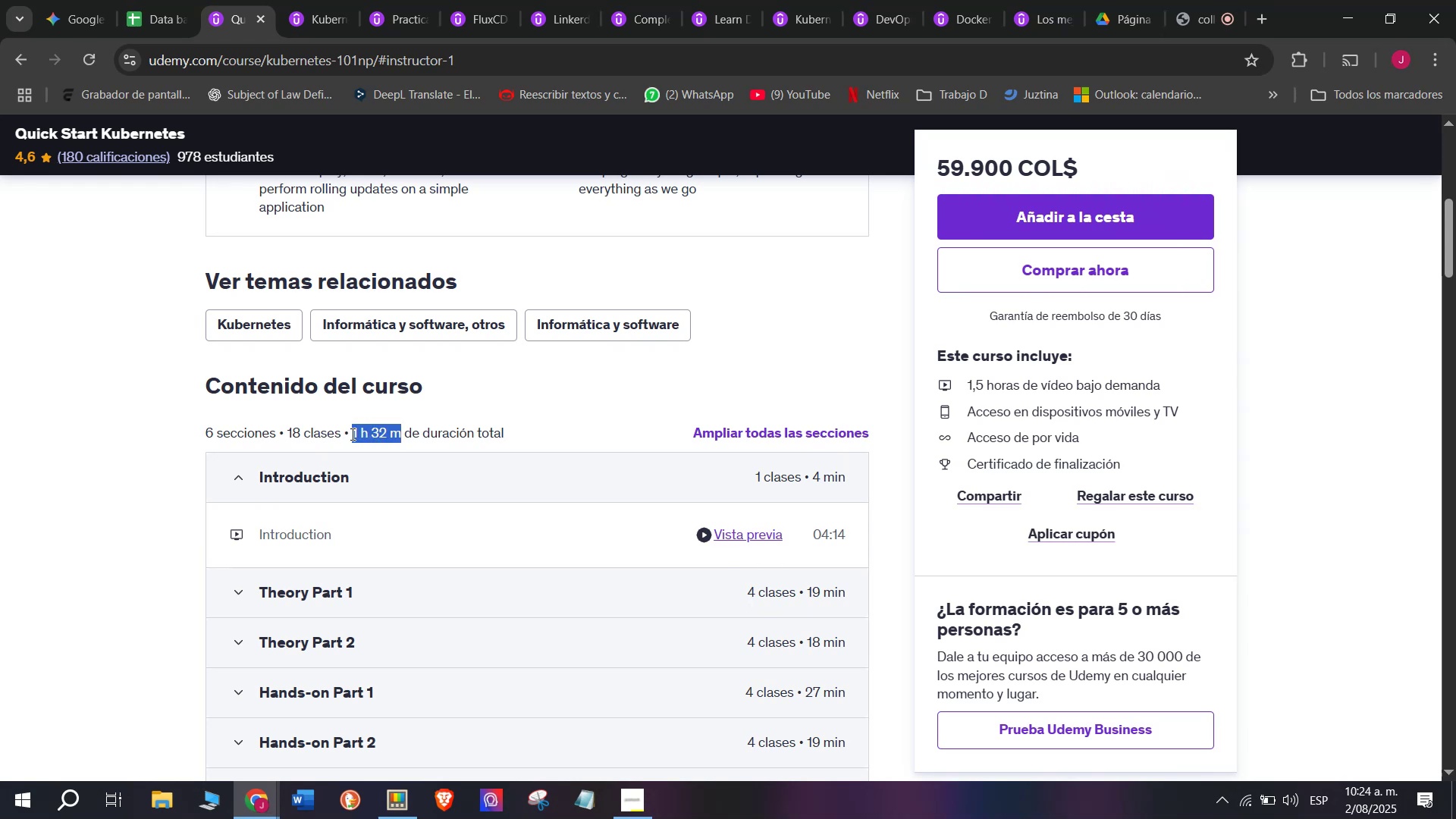 
key(Break)
 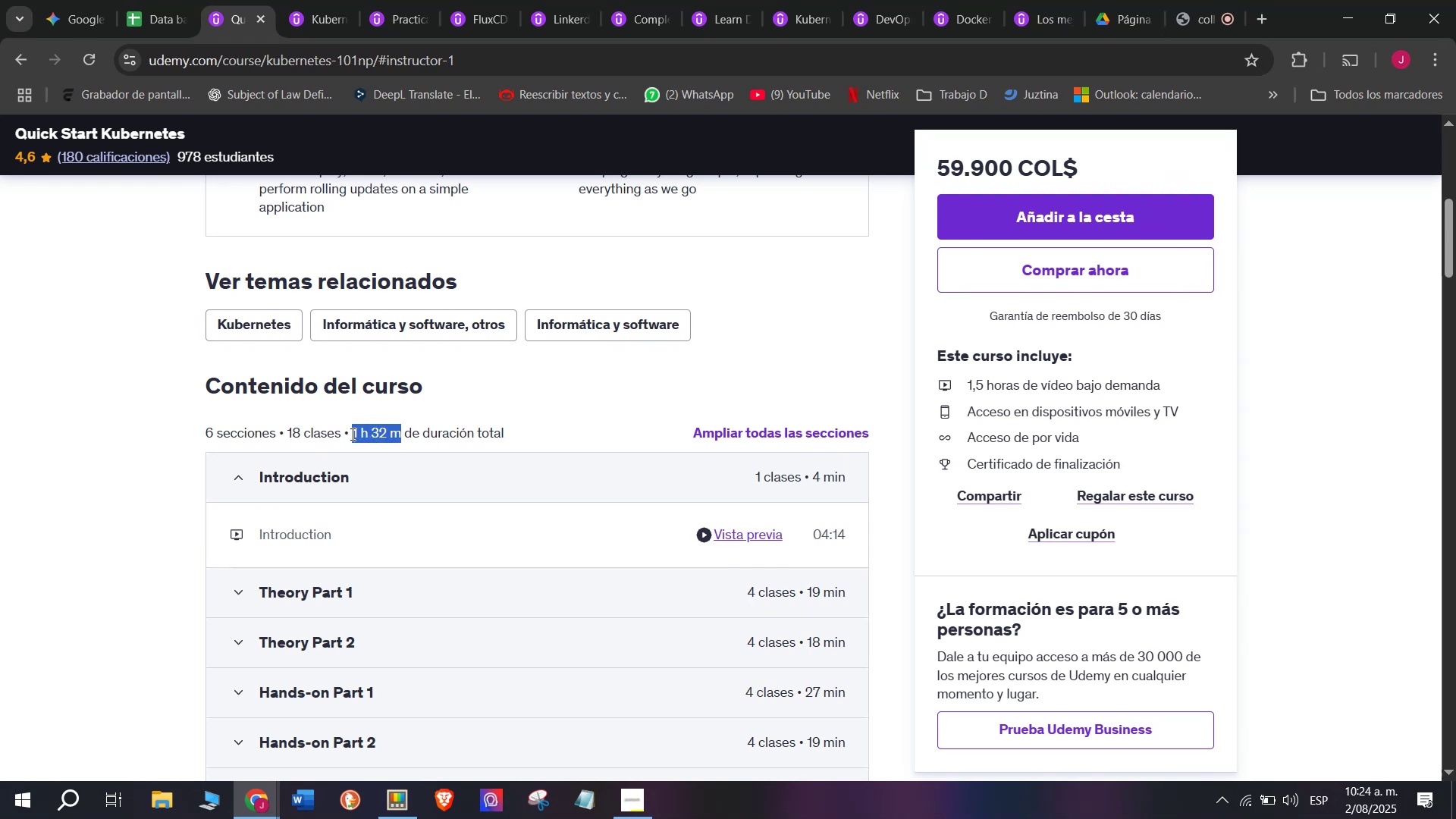 
key(Control+ControlLeft)
 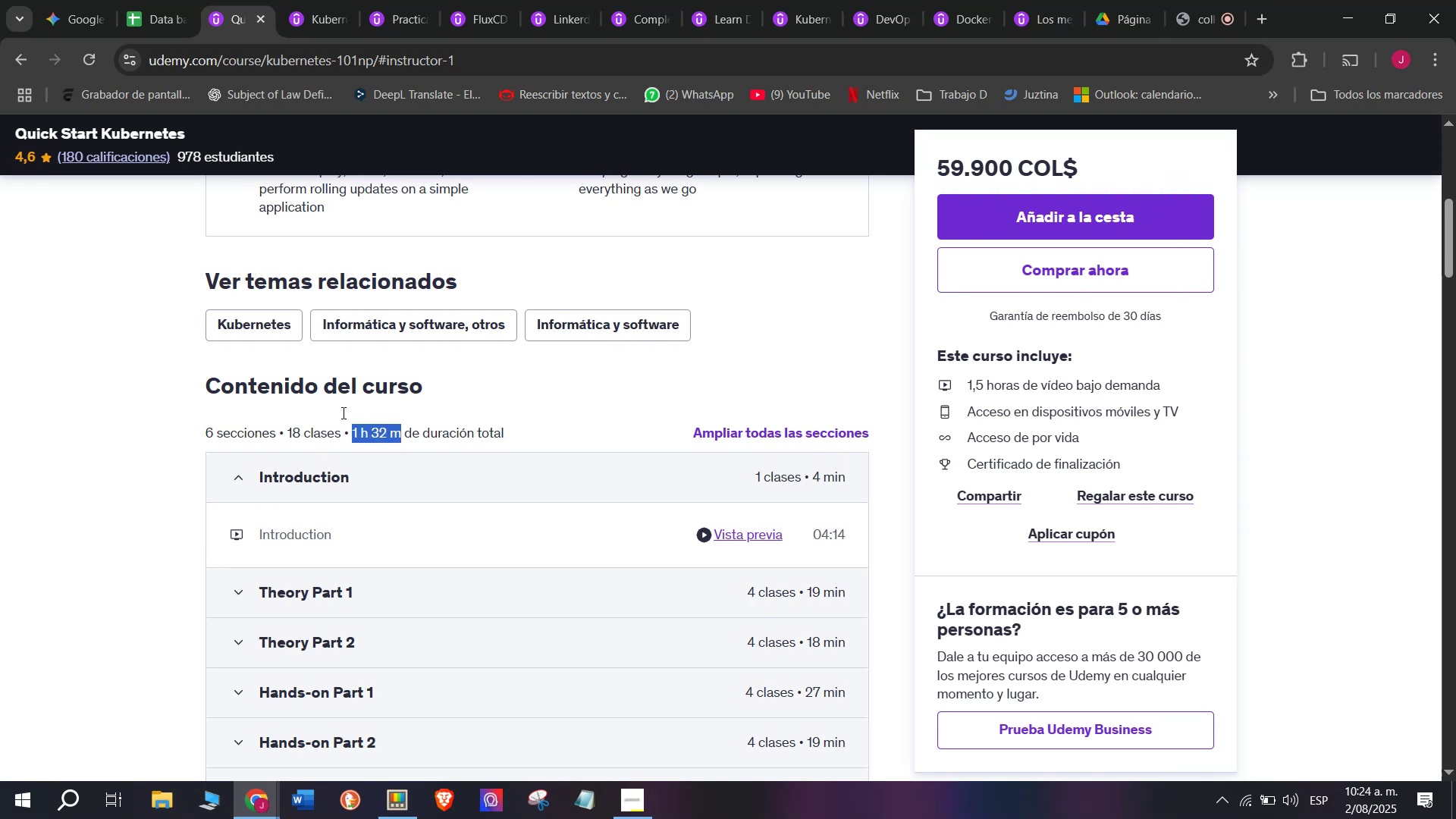 
key(Control+C)
 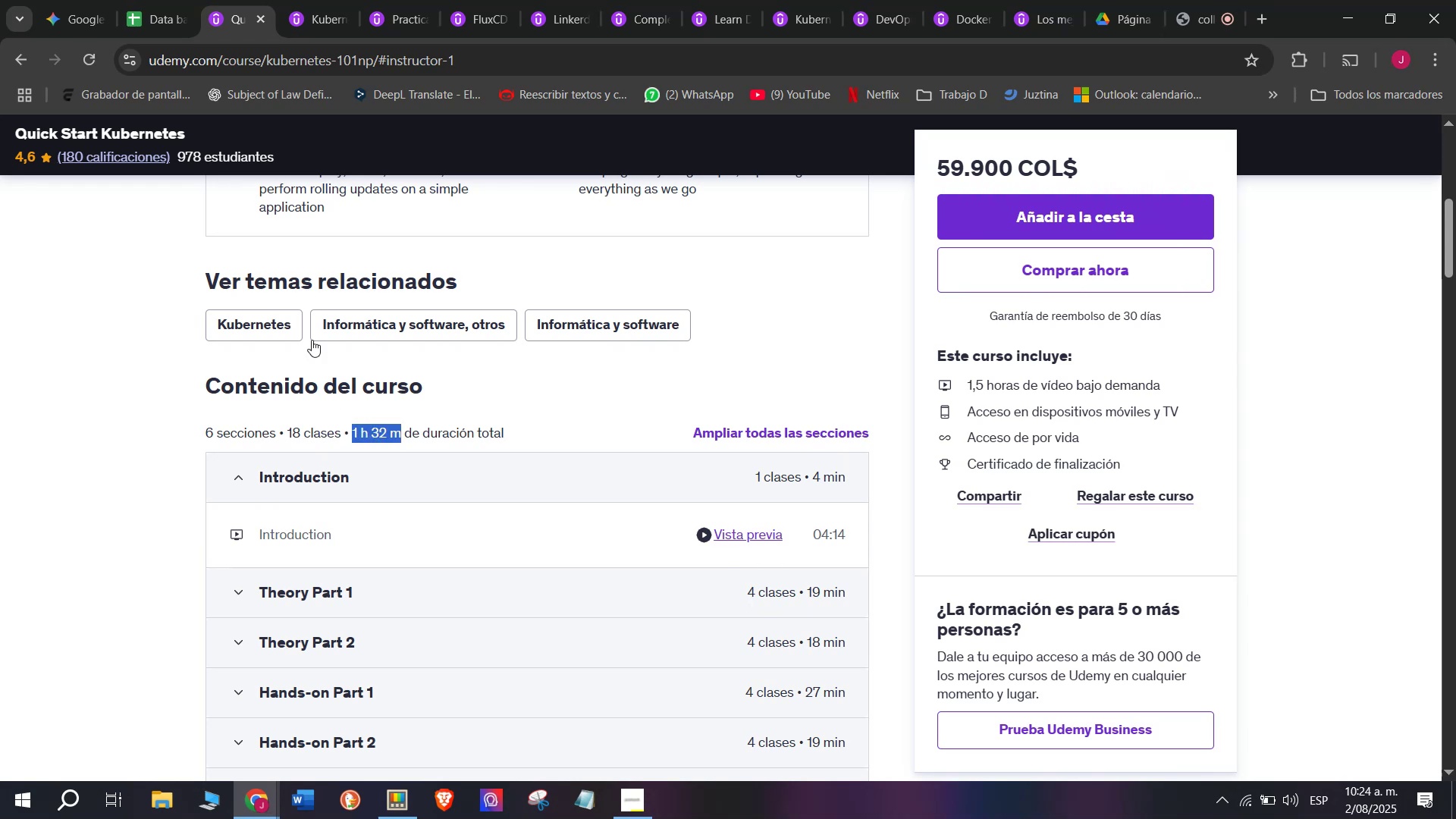 
key(Control+ControlLeft)
 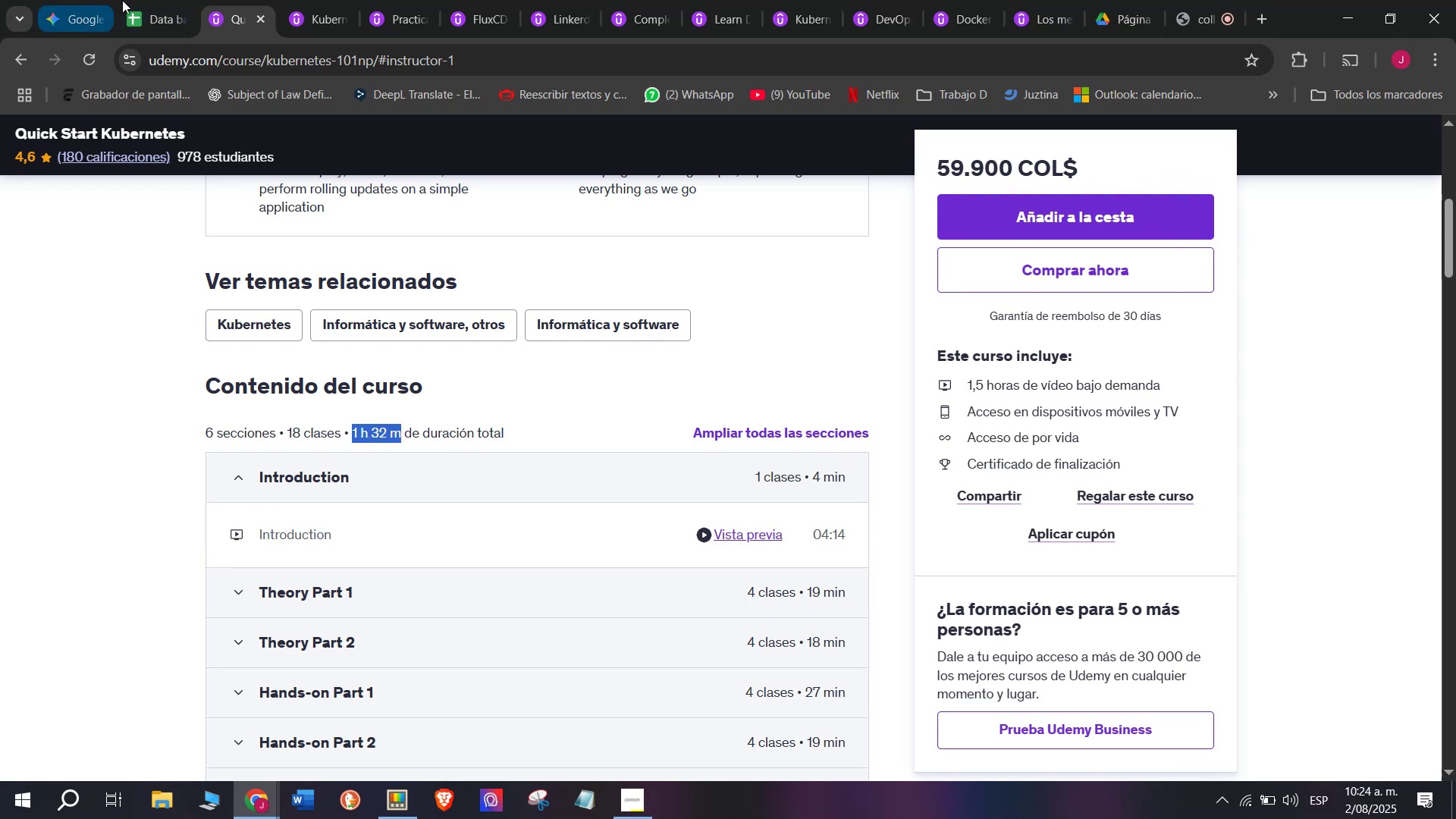 
key(Break)
 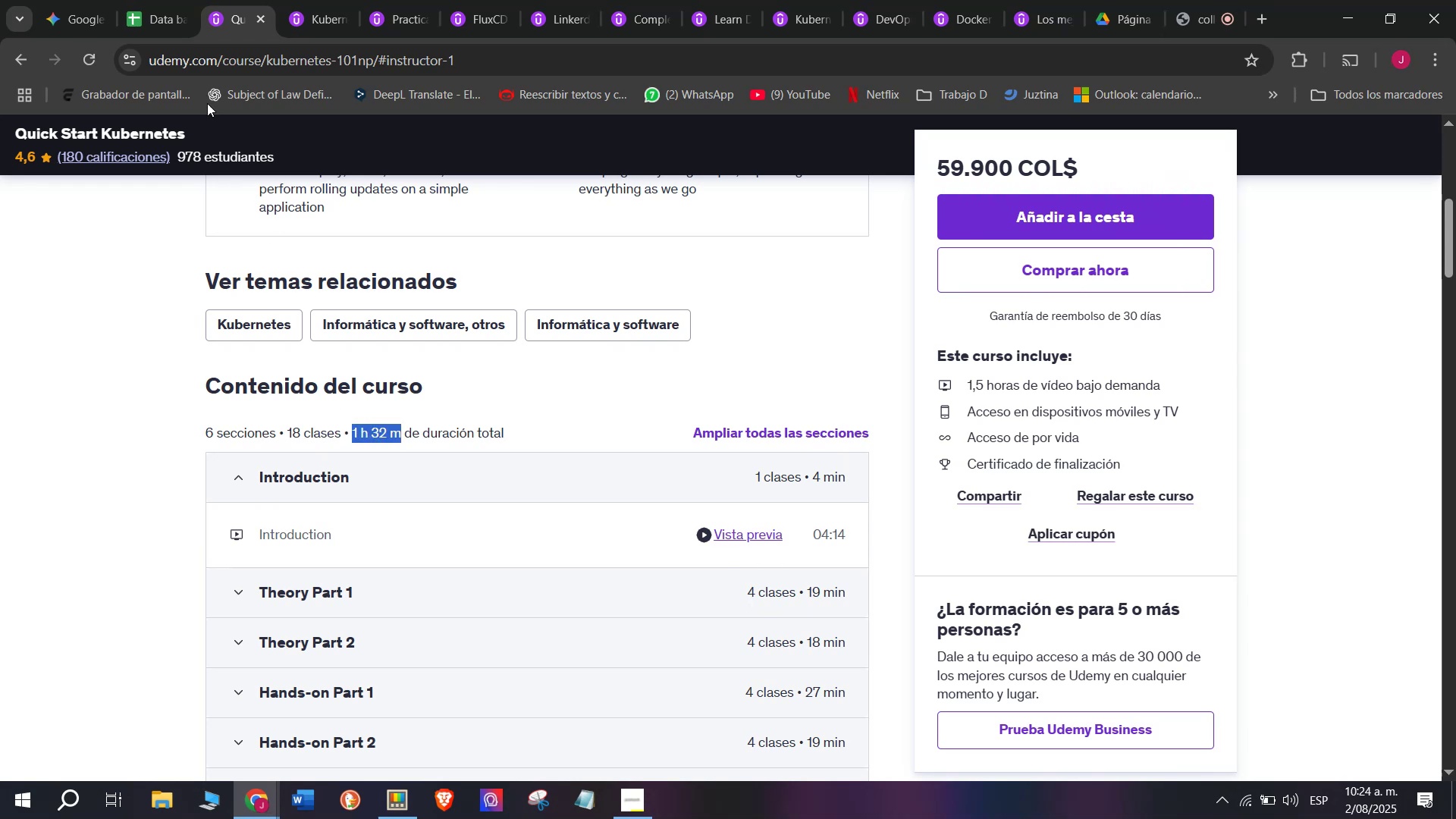 
key(Control+C)
 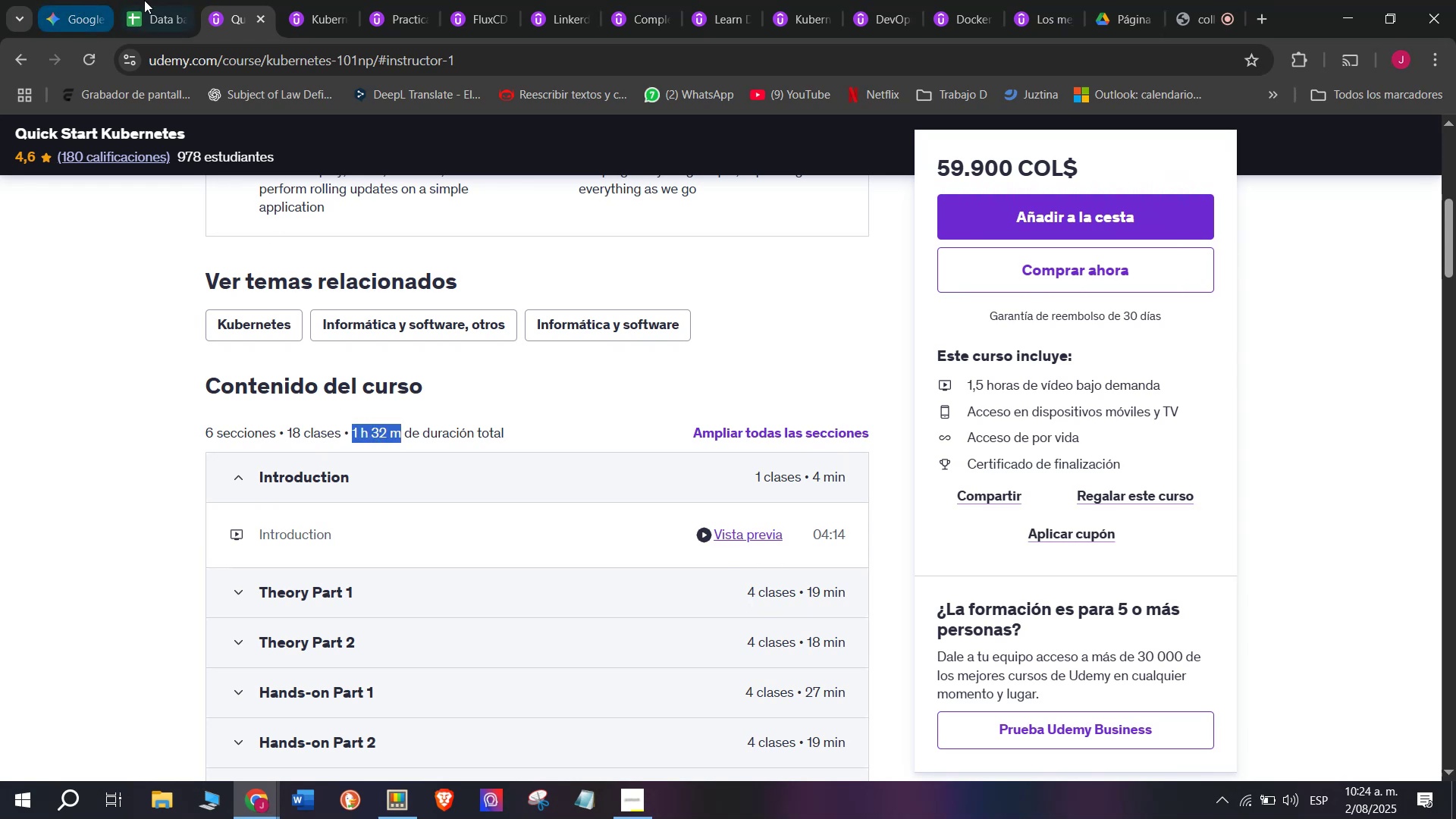 
left_click([157, 0])
 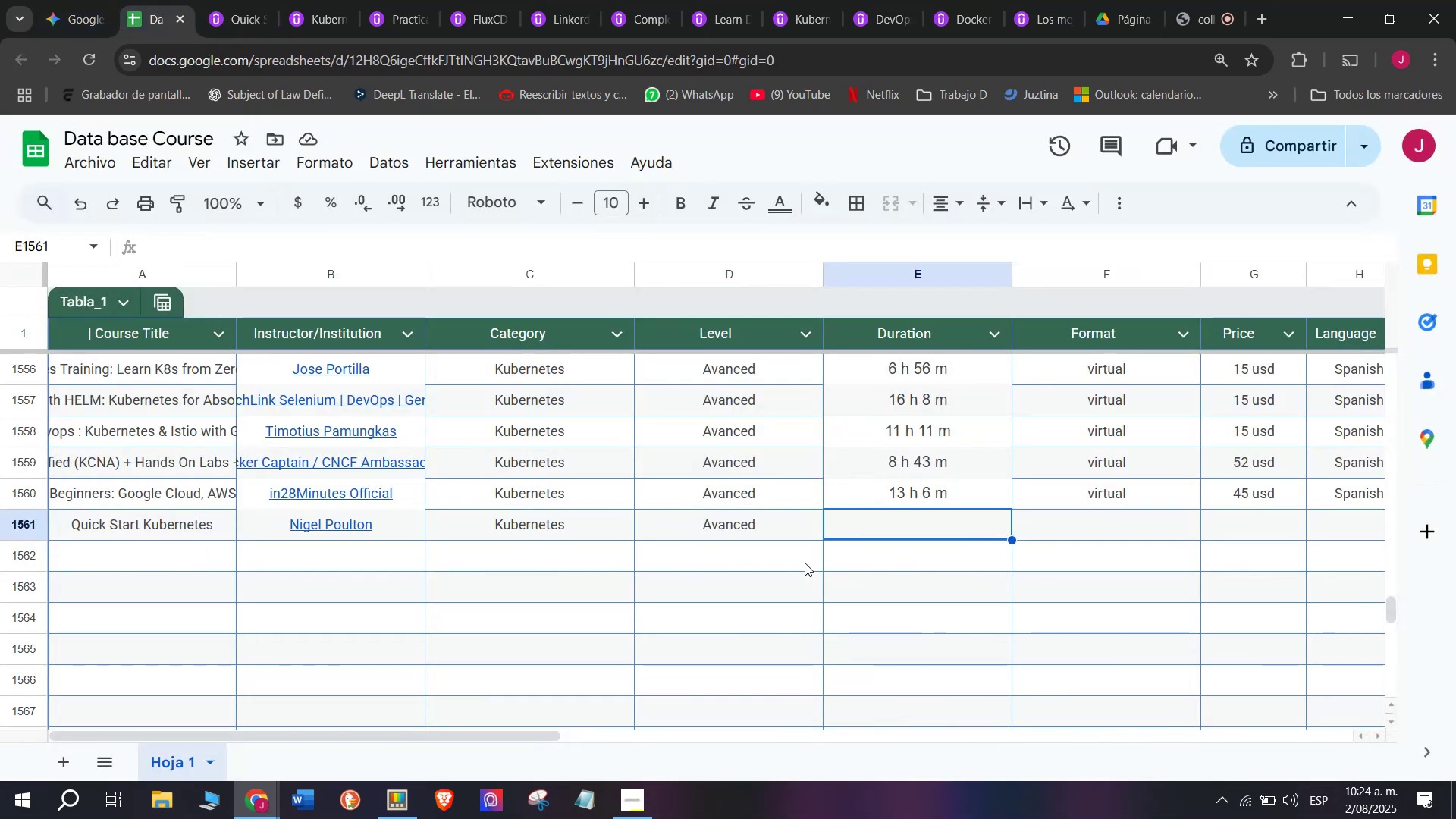 
key(Z)
 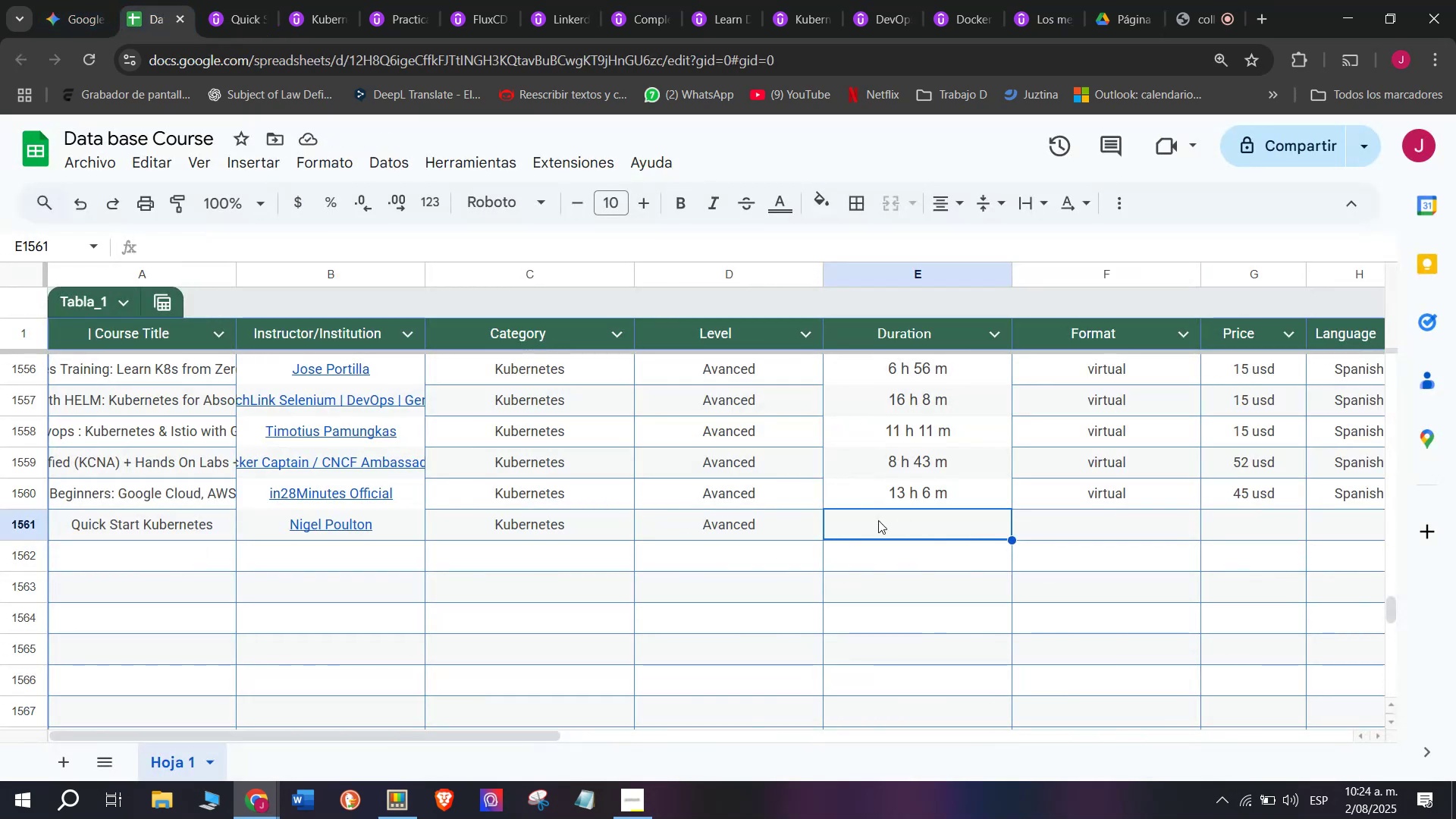 
key(Control+ControlLeft)
 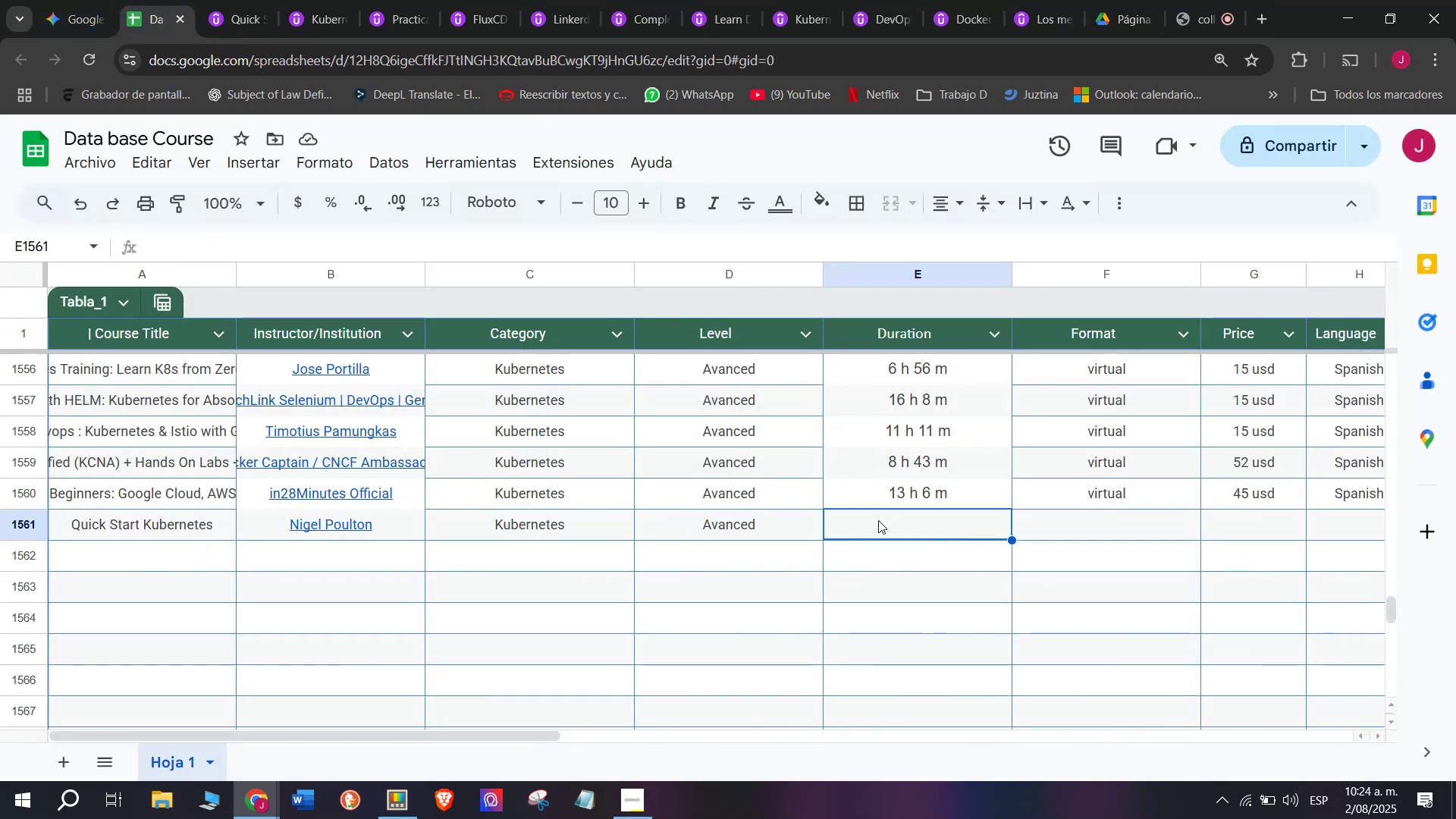 
key(Control+V)
 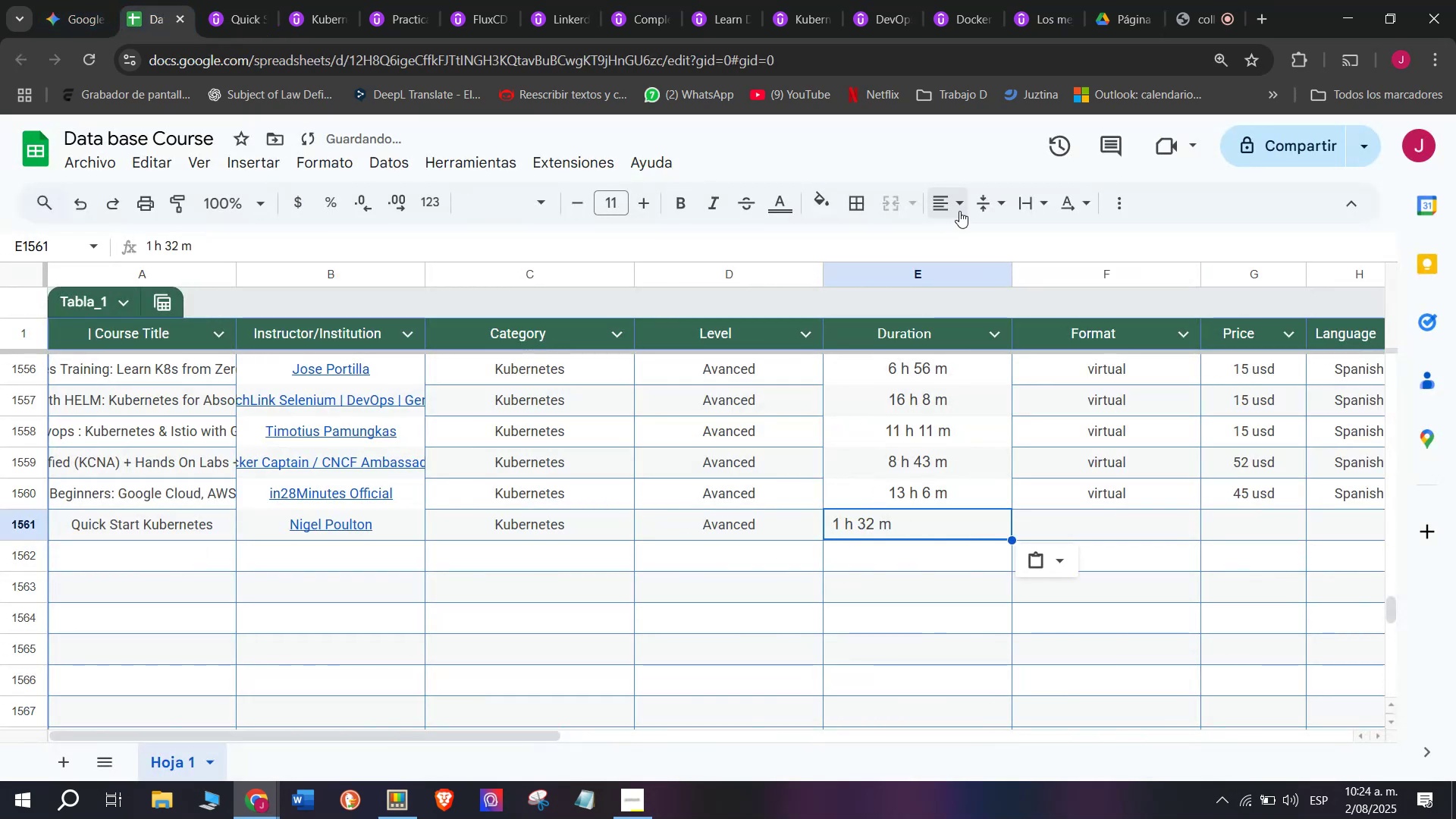 
double_click([984, 246])
 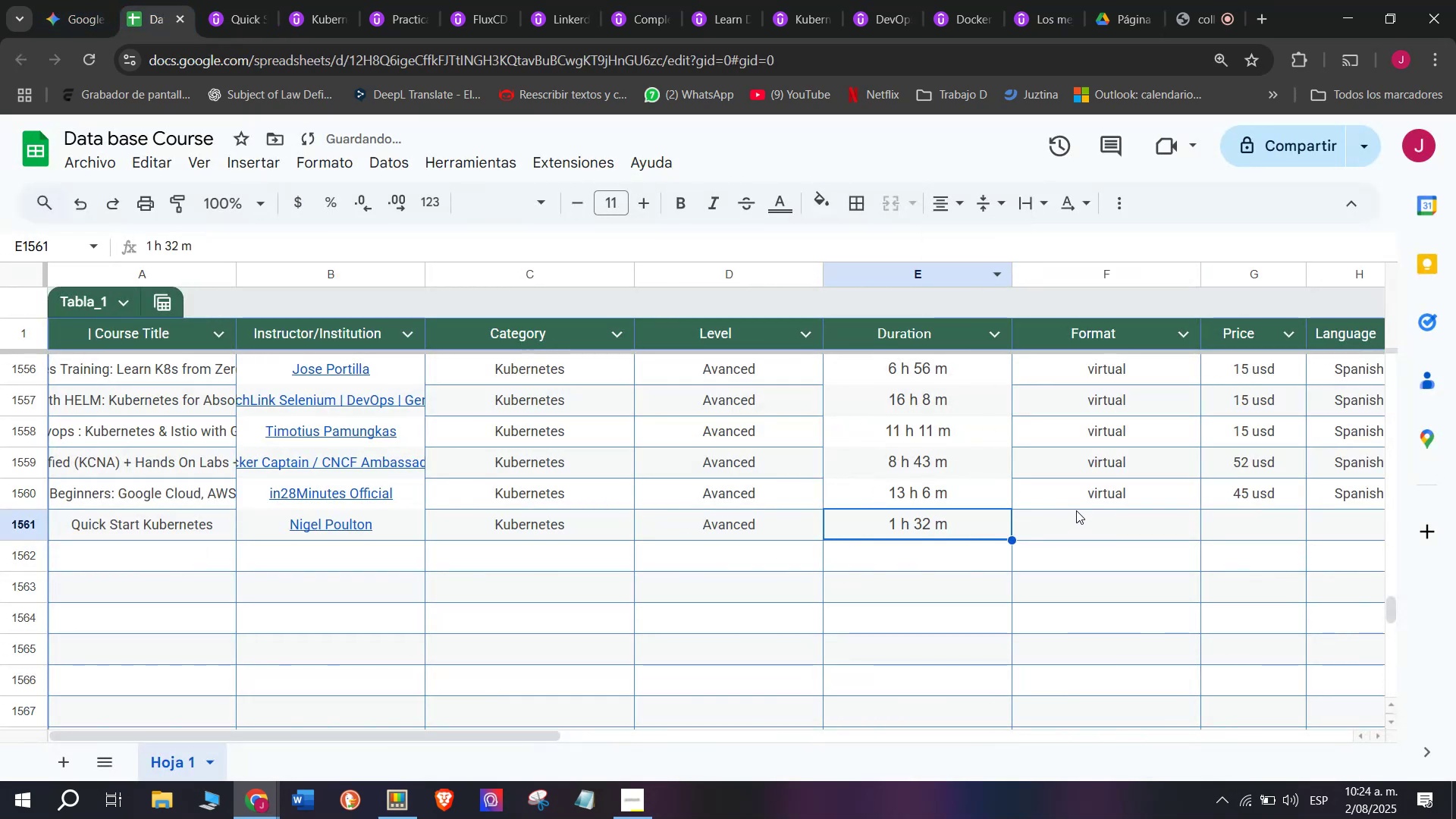 
left_click([1080, 500])
 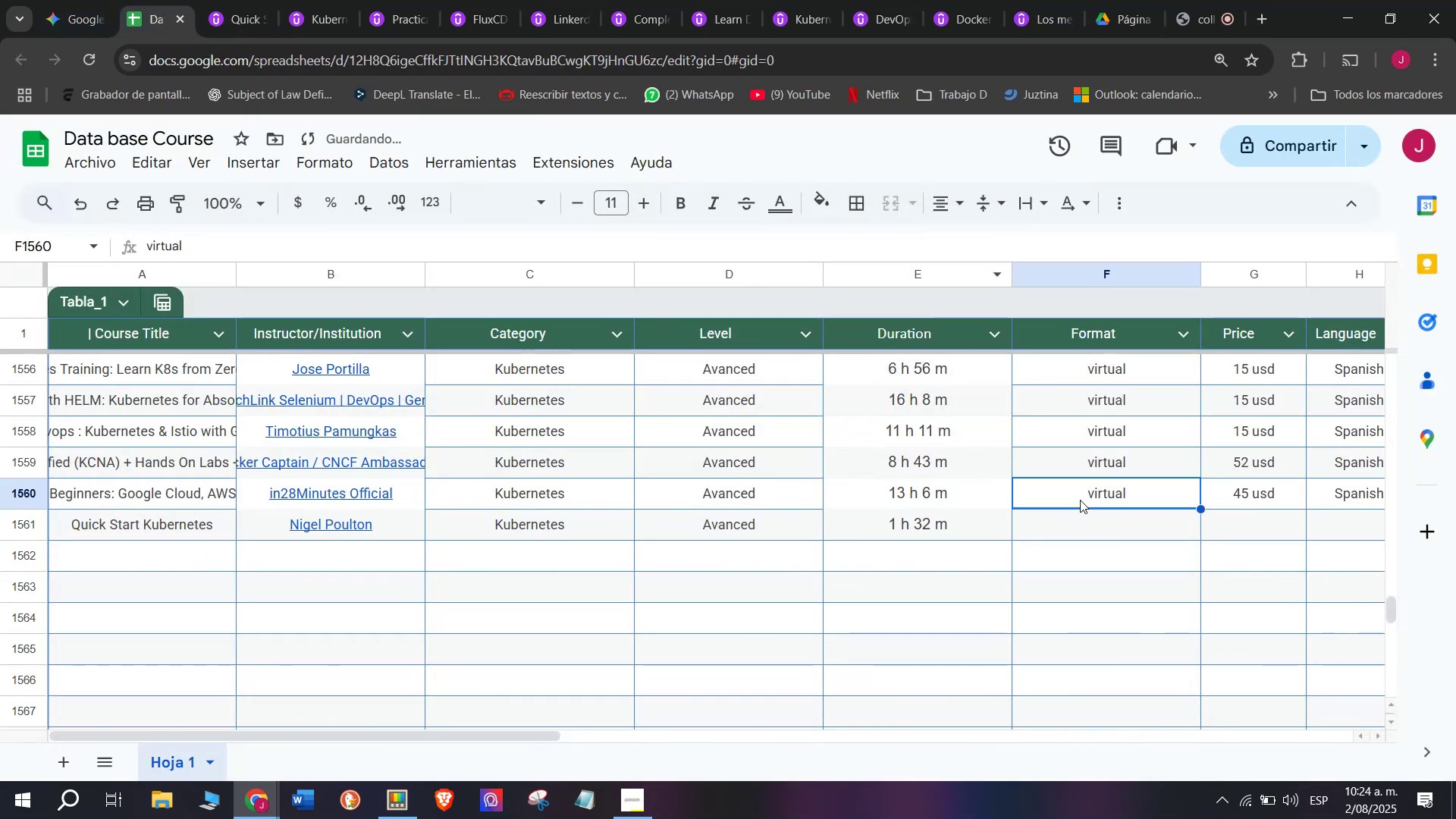 
key(Break)
 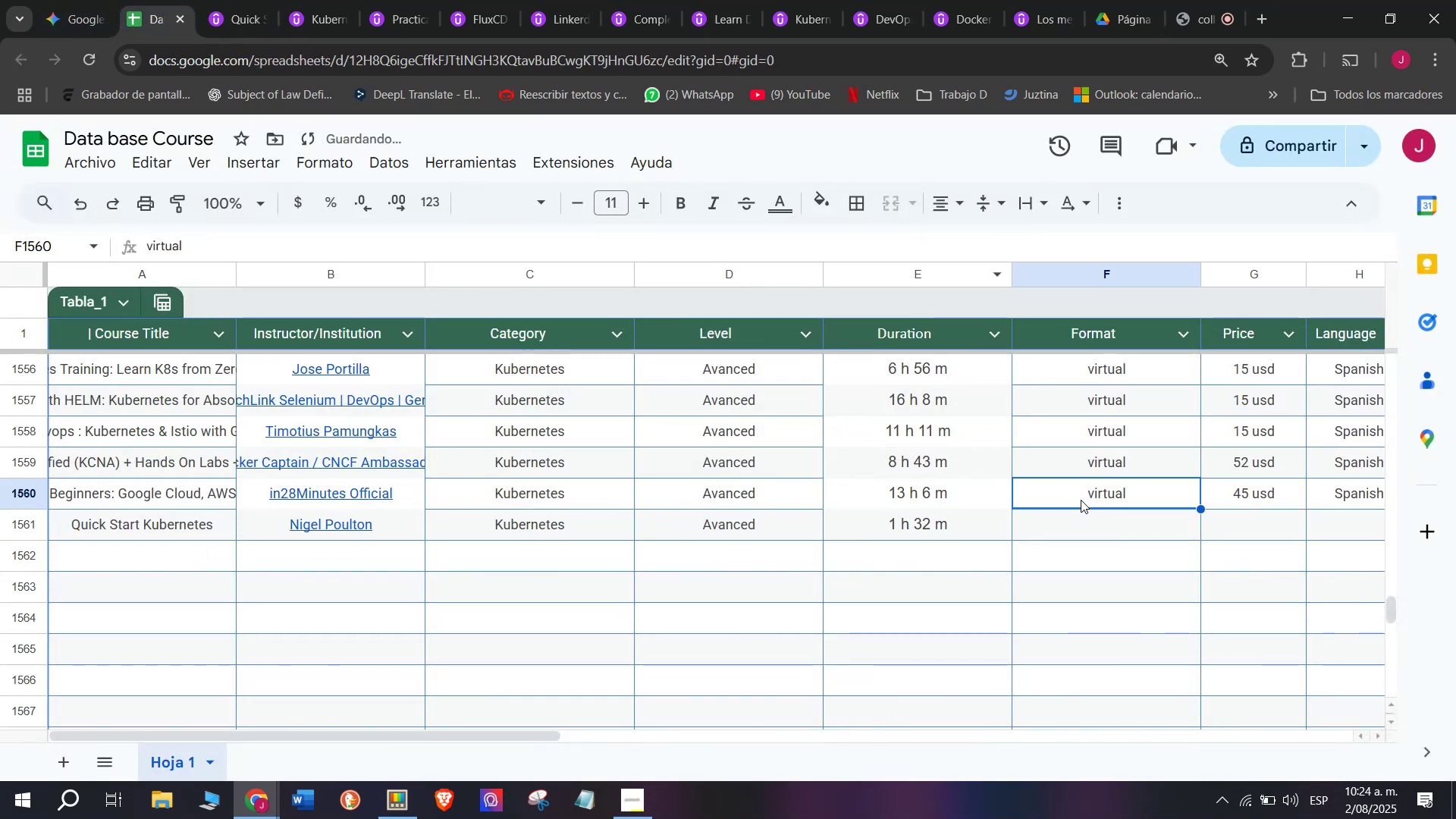 
key(Control+ControlLeft)
 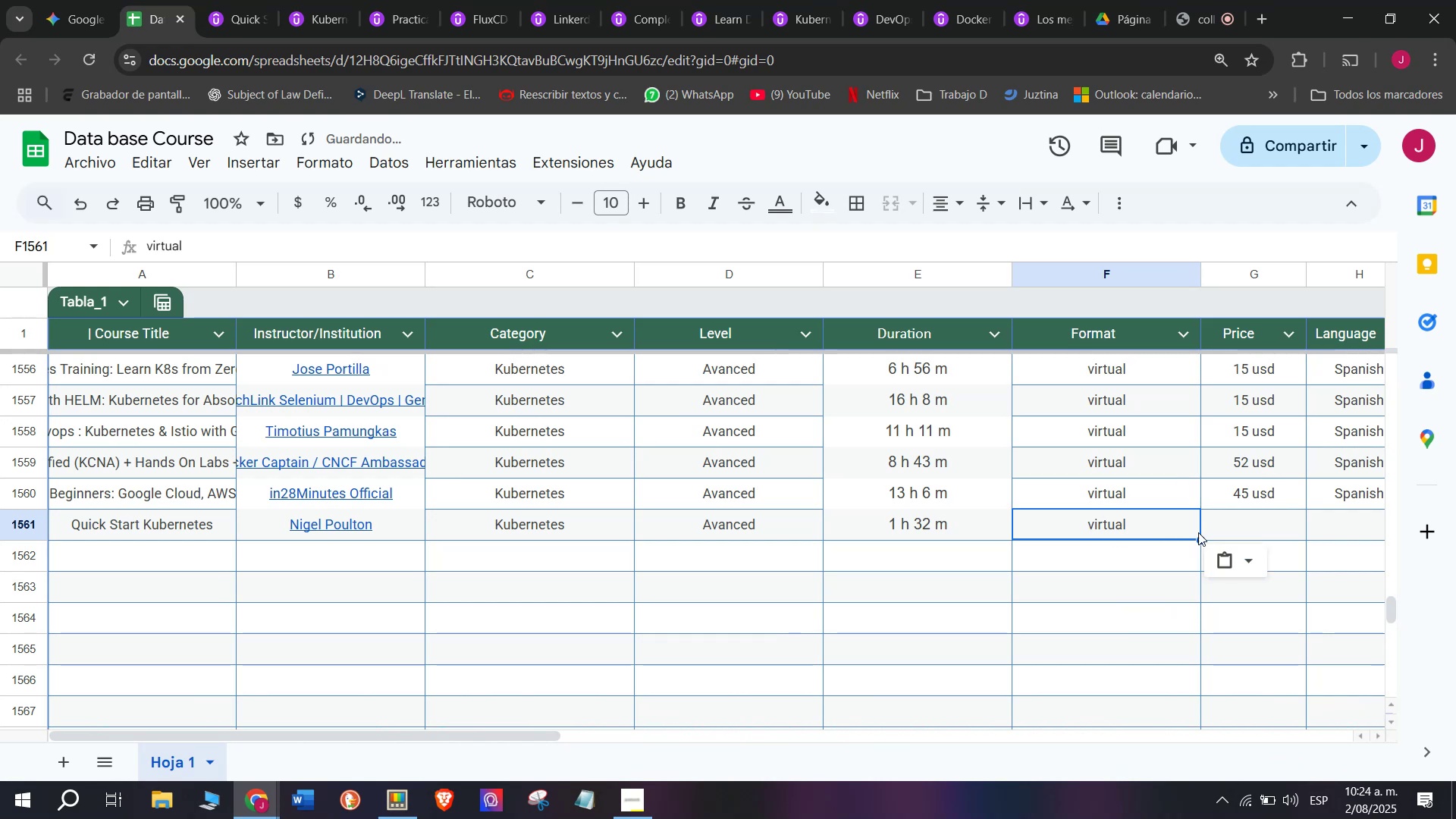 
key(Control+C)
 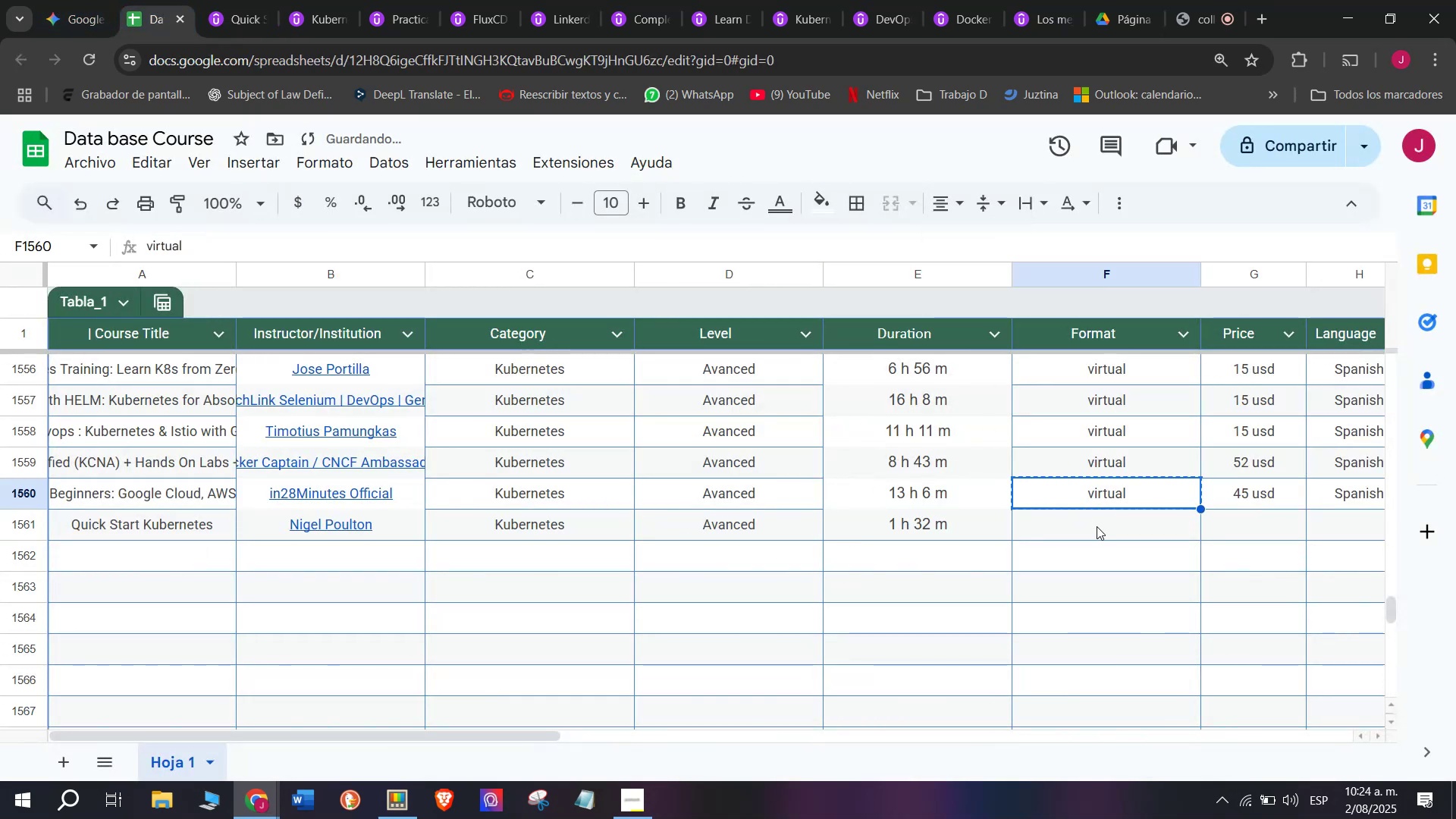 
double_click([1097, 526])
 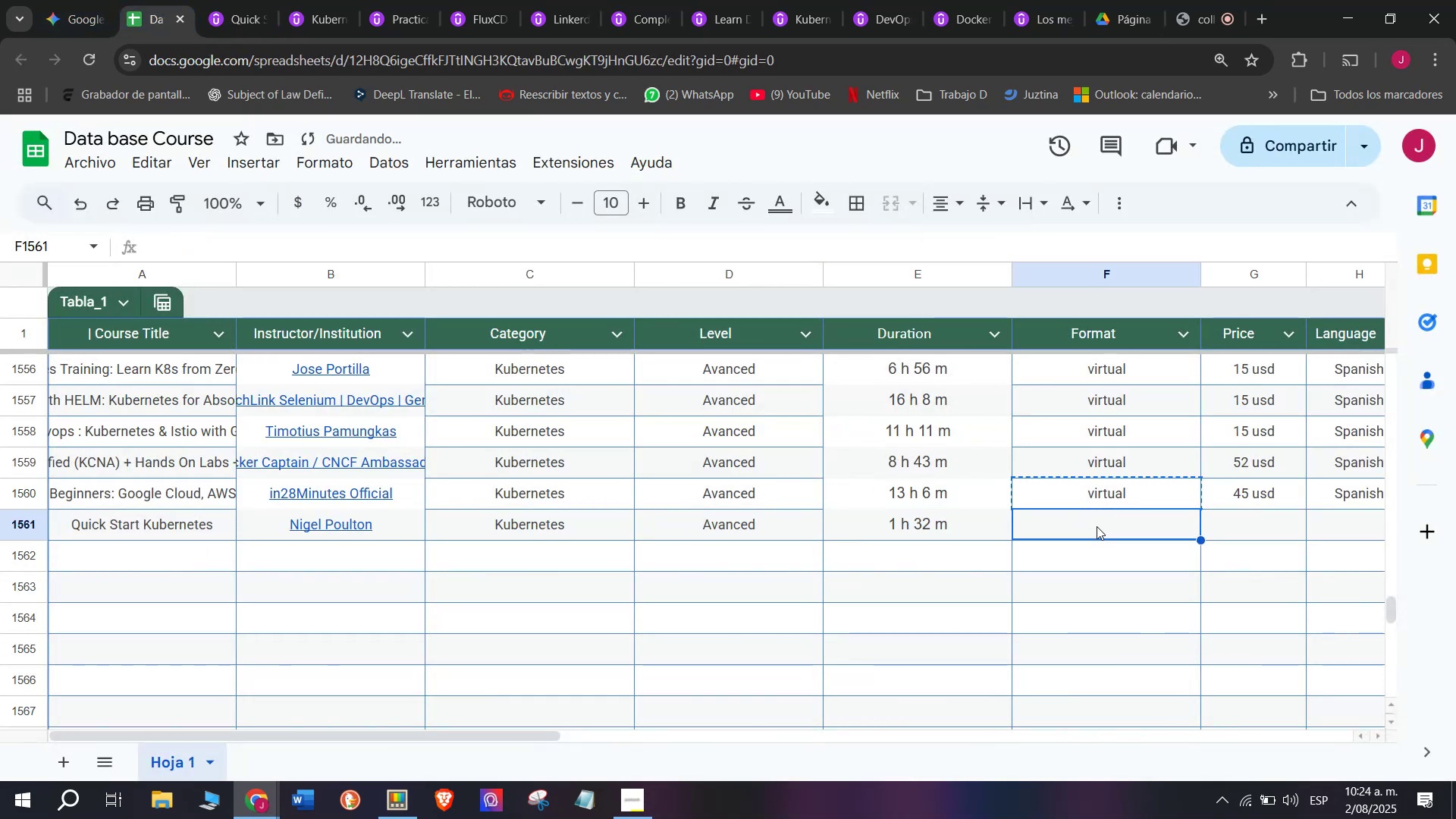 
key(Z)
 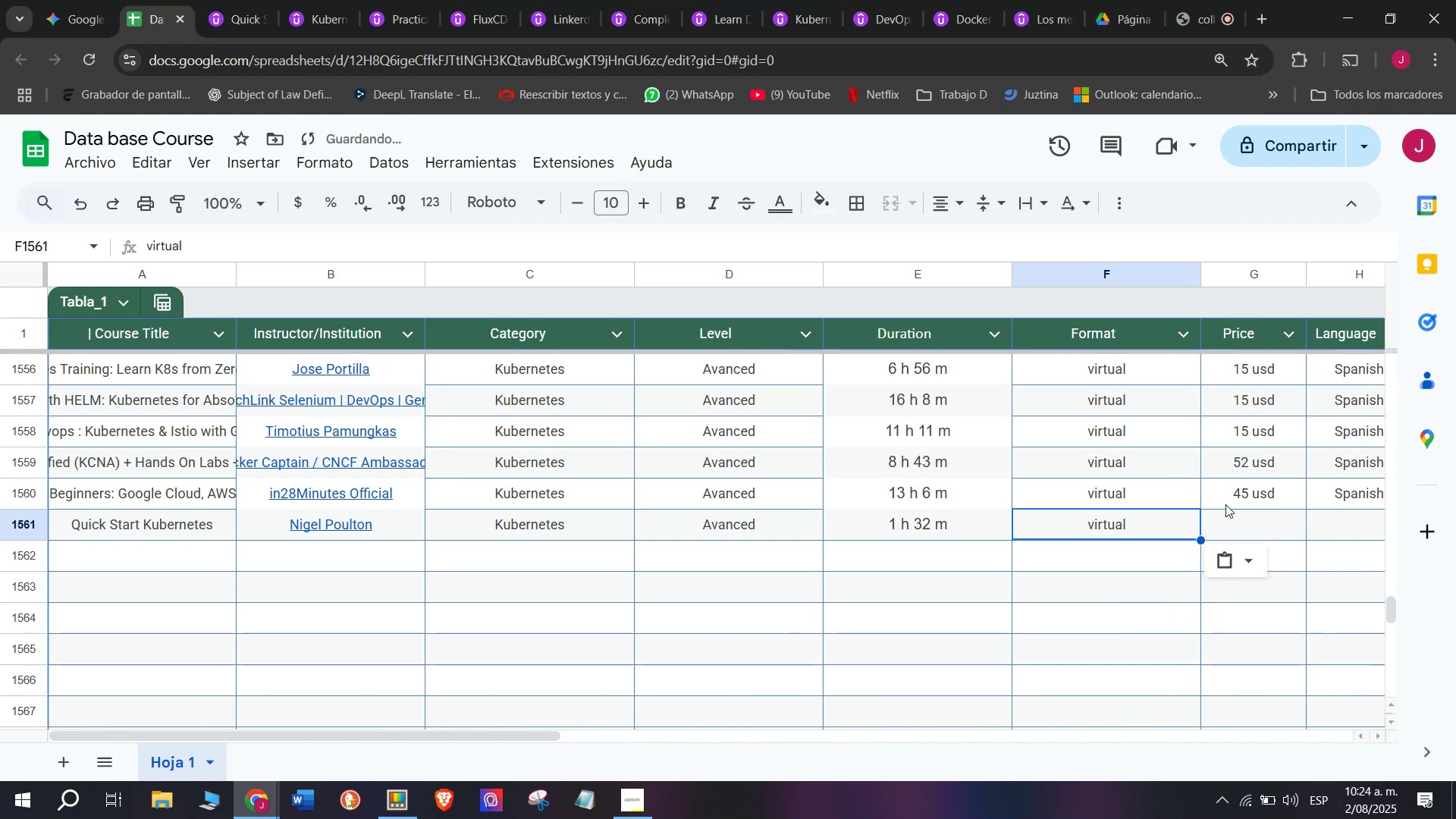 
key(Control+ControlLeft)
 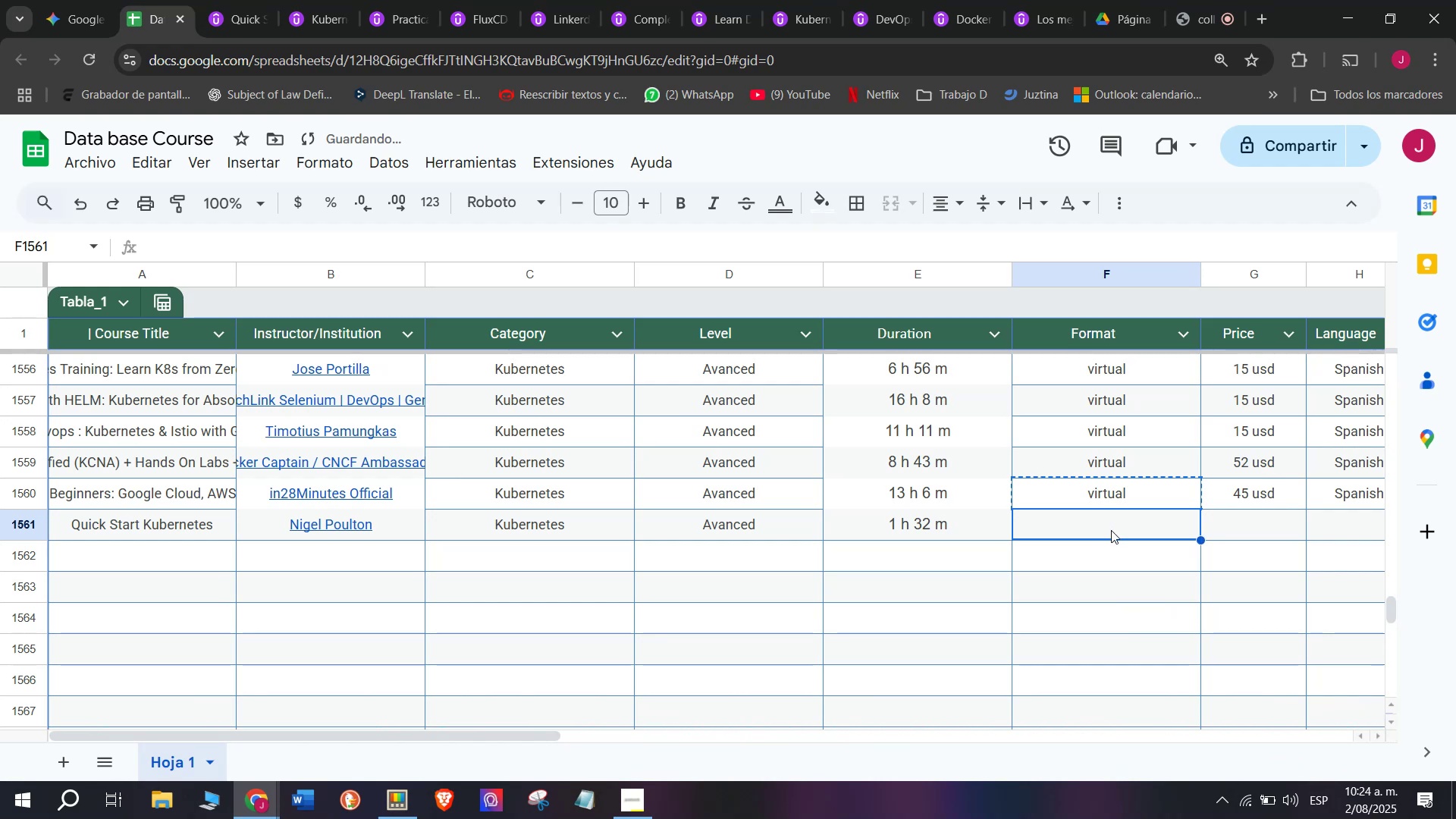 
key(Control+V)
 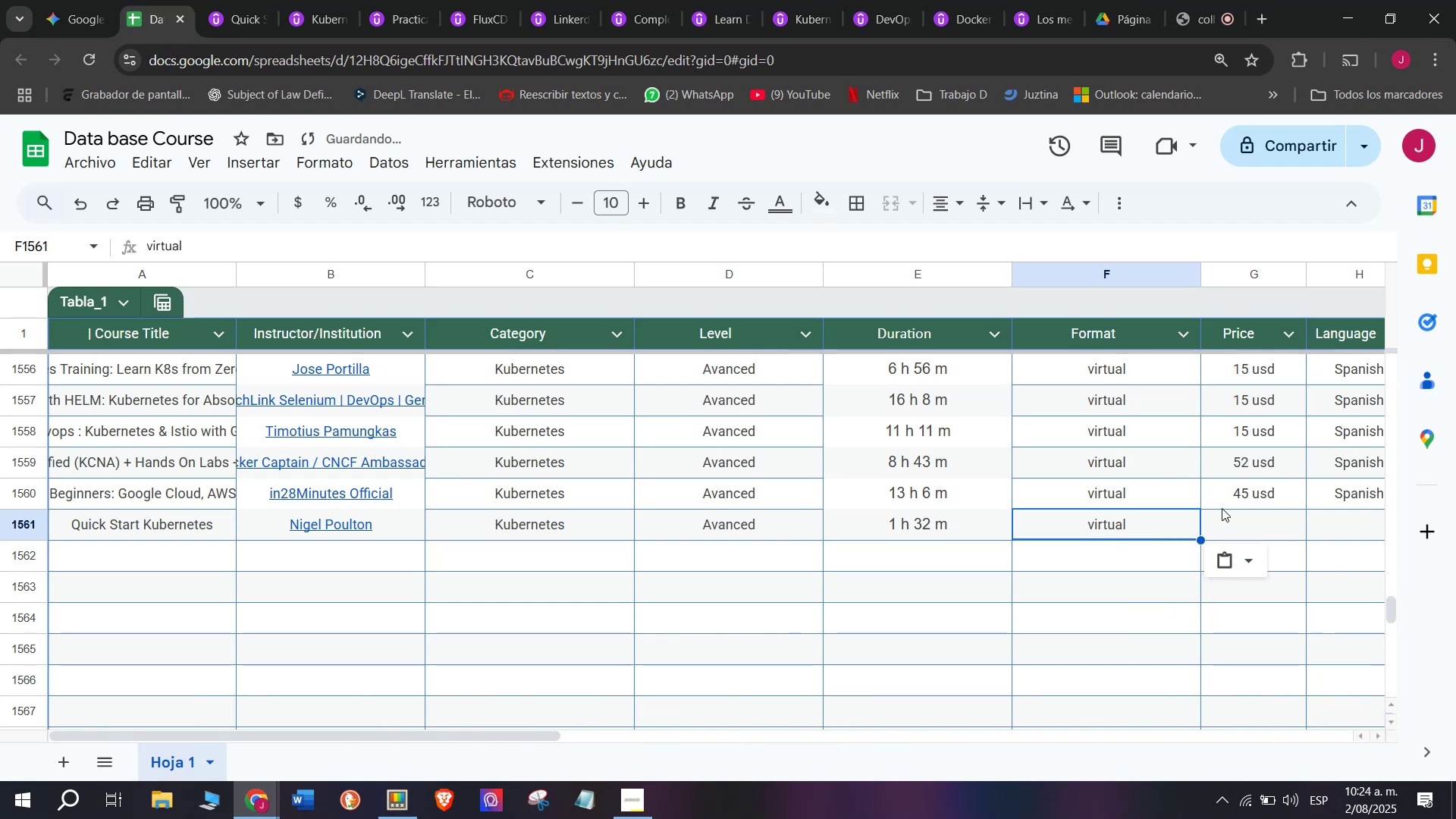 
left_click([1225, 504])
 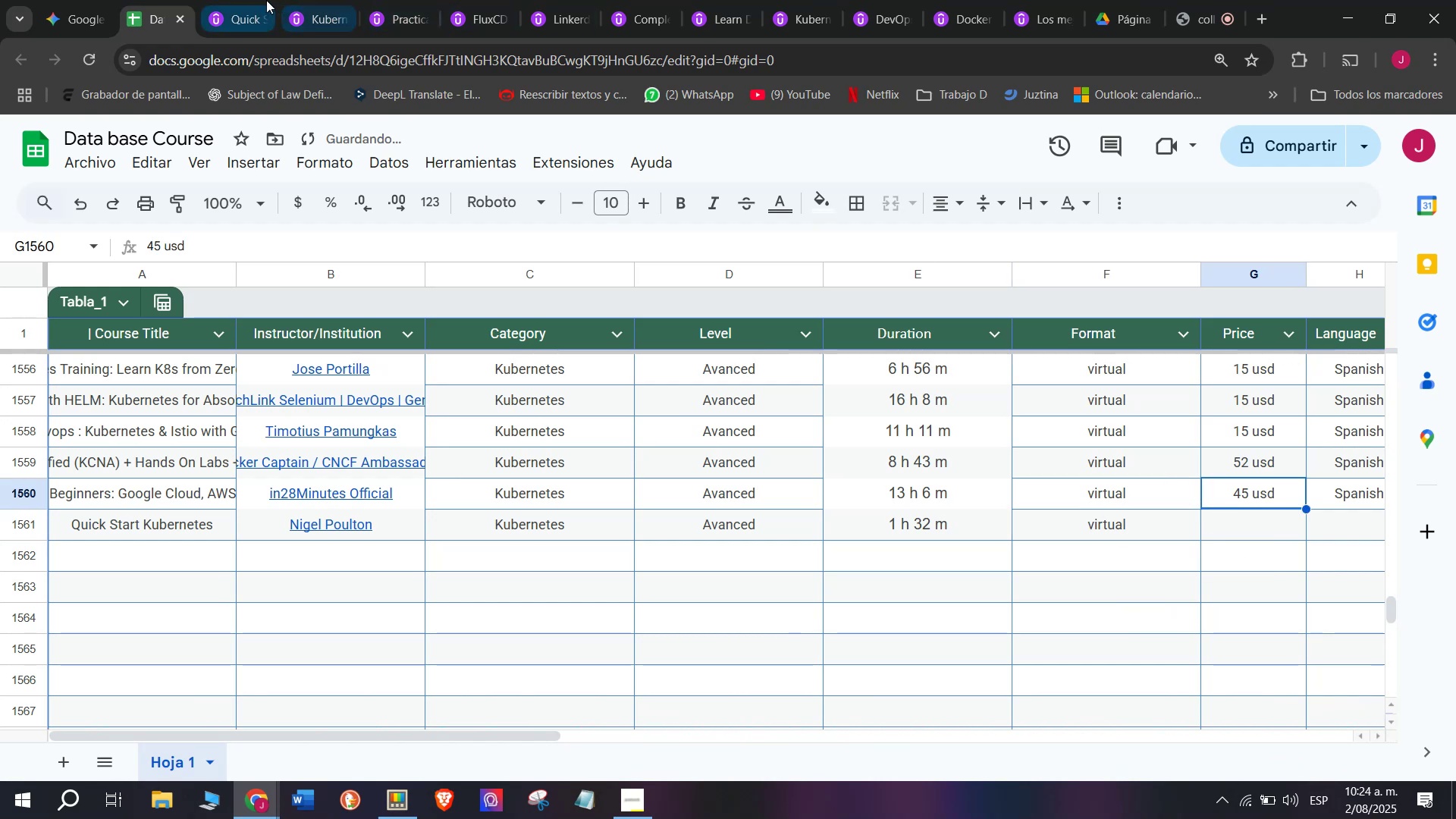 
left_click([266, 0])
 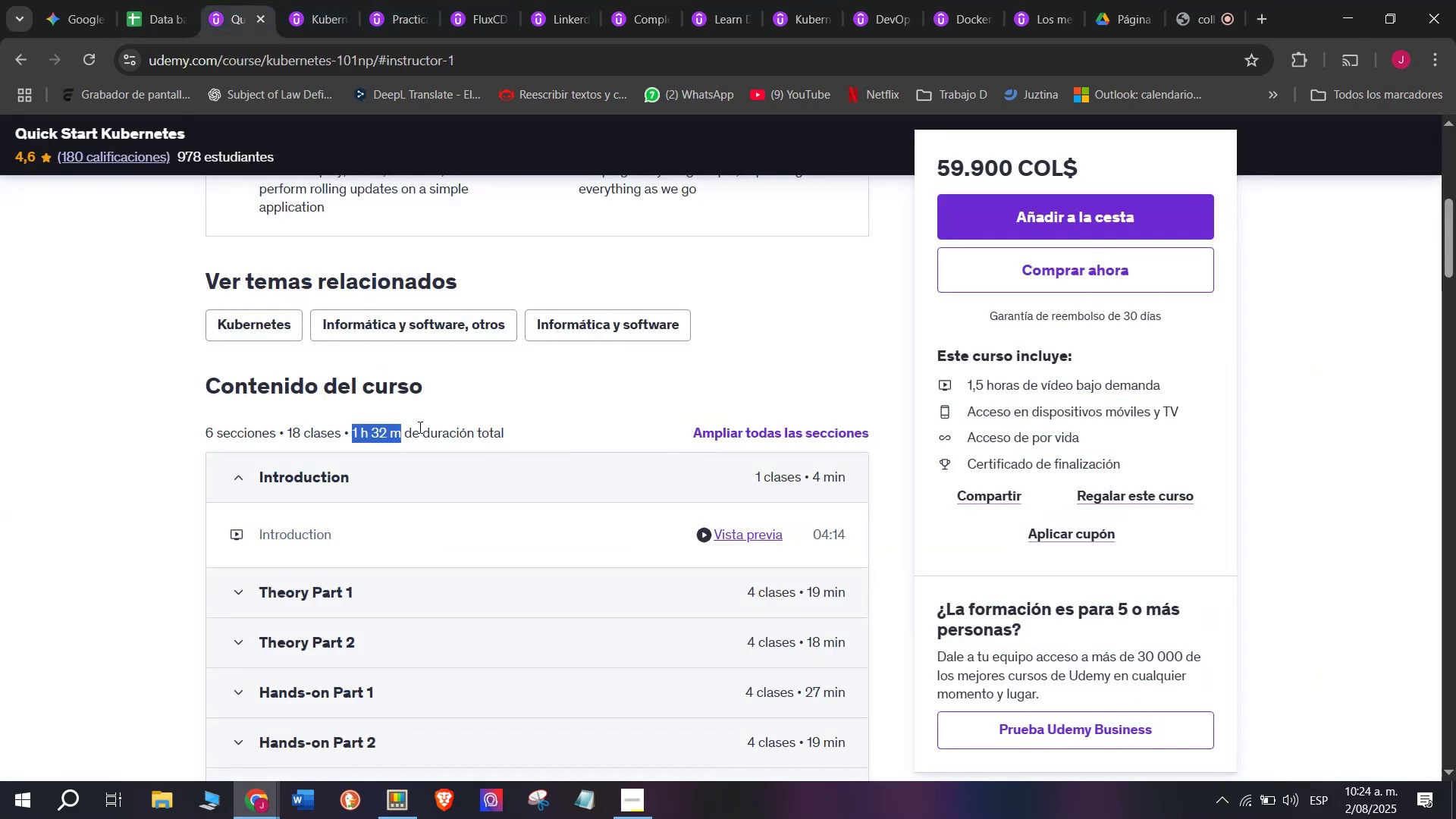 
scroll: coordinate [440, 479], scroll_direction: up, amount: 3.0
 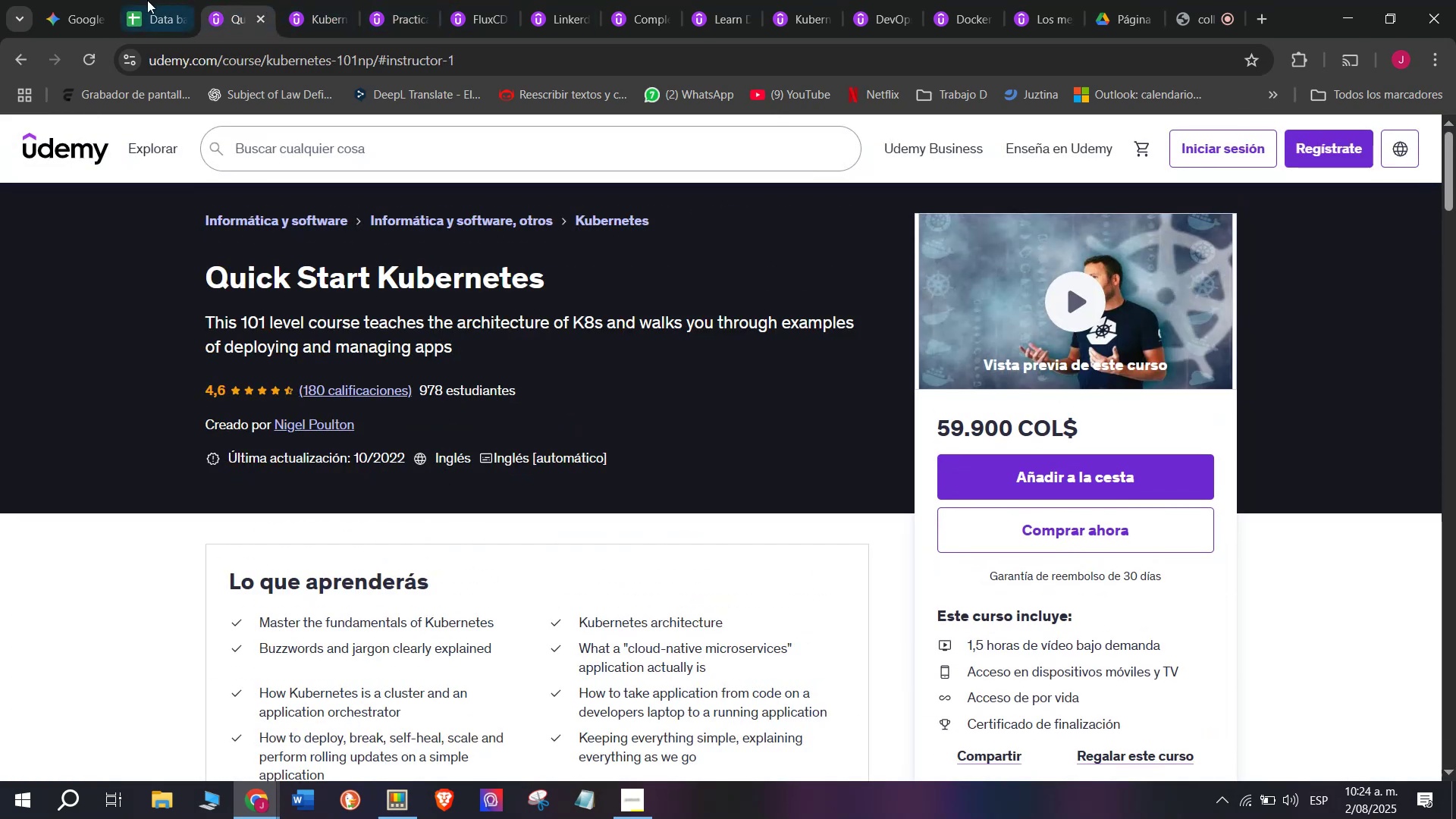 
left_click([147, 0])
 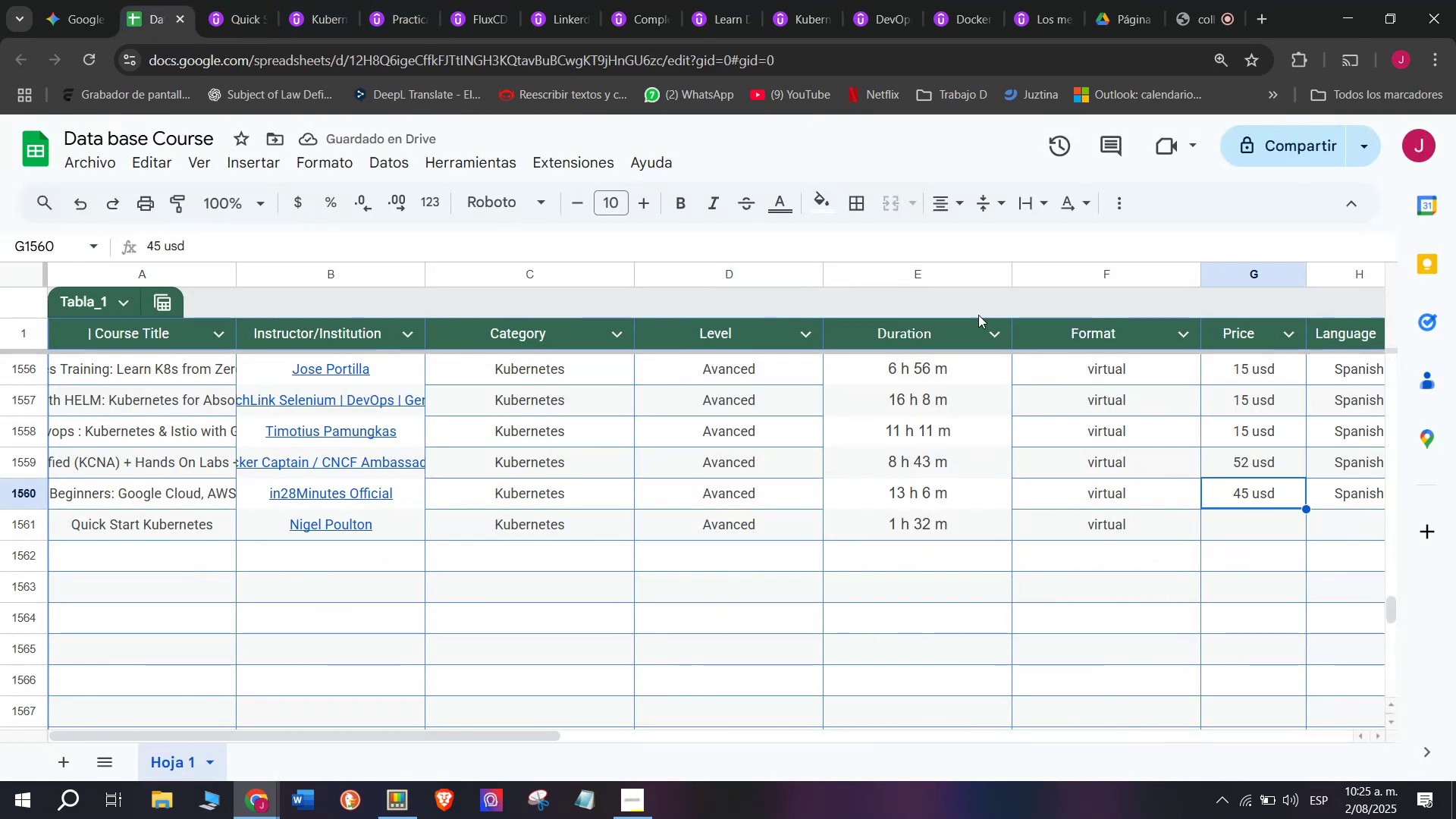 
left_click([218, 0])
 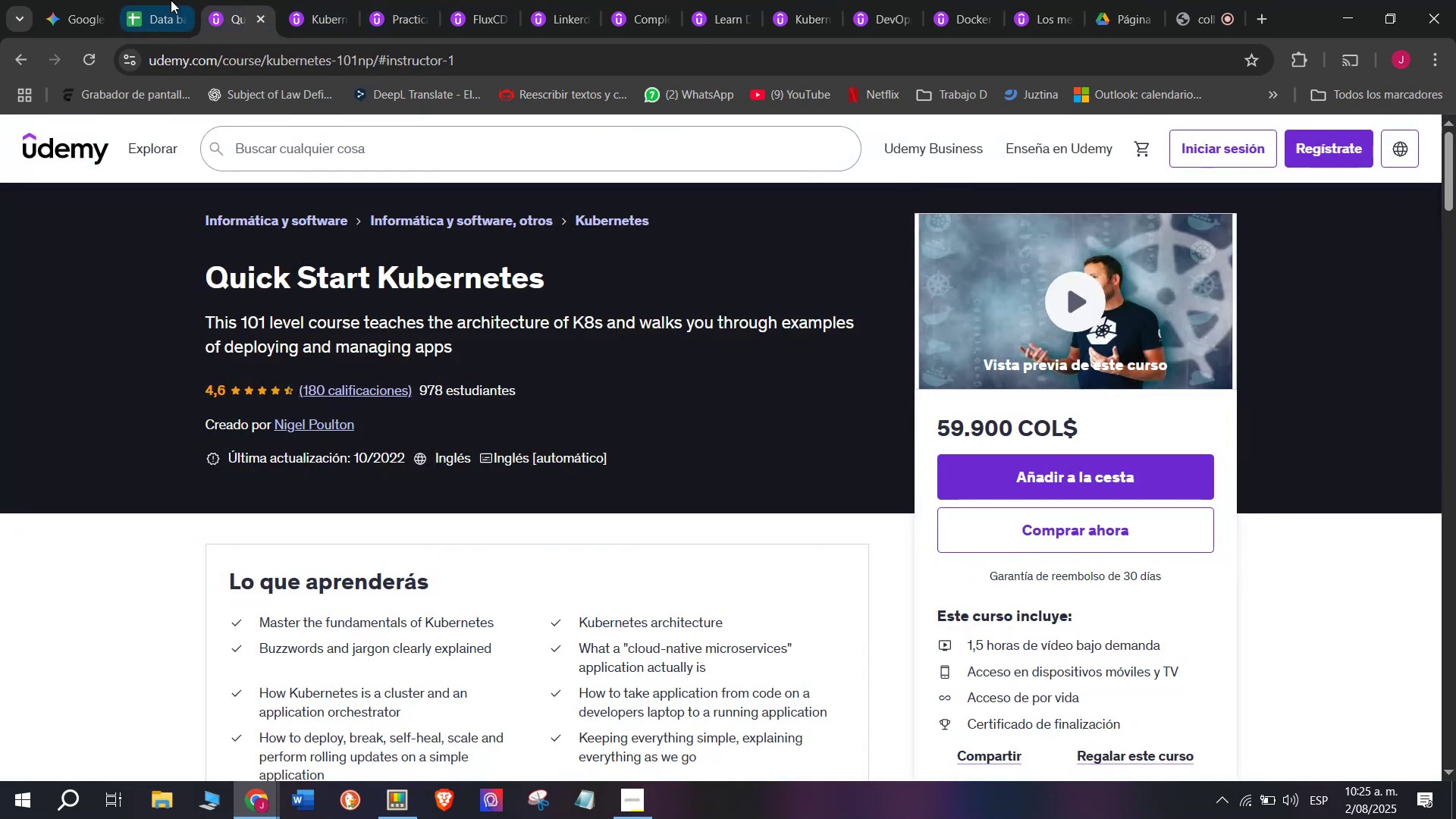 
left_click([158, 0])
 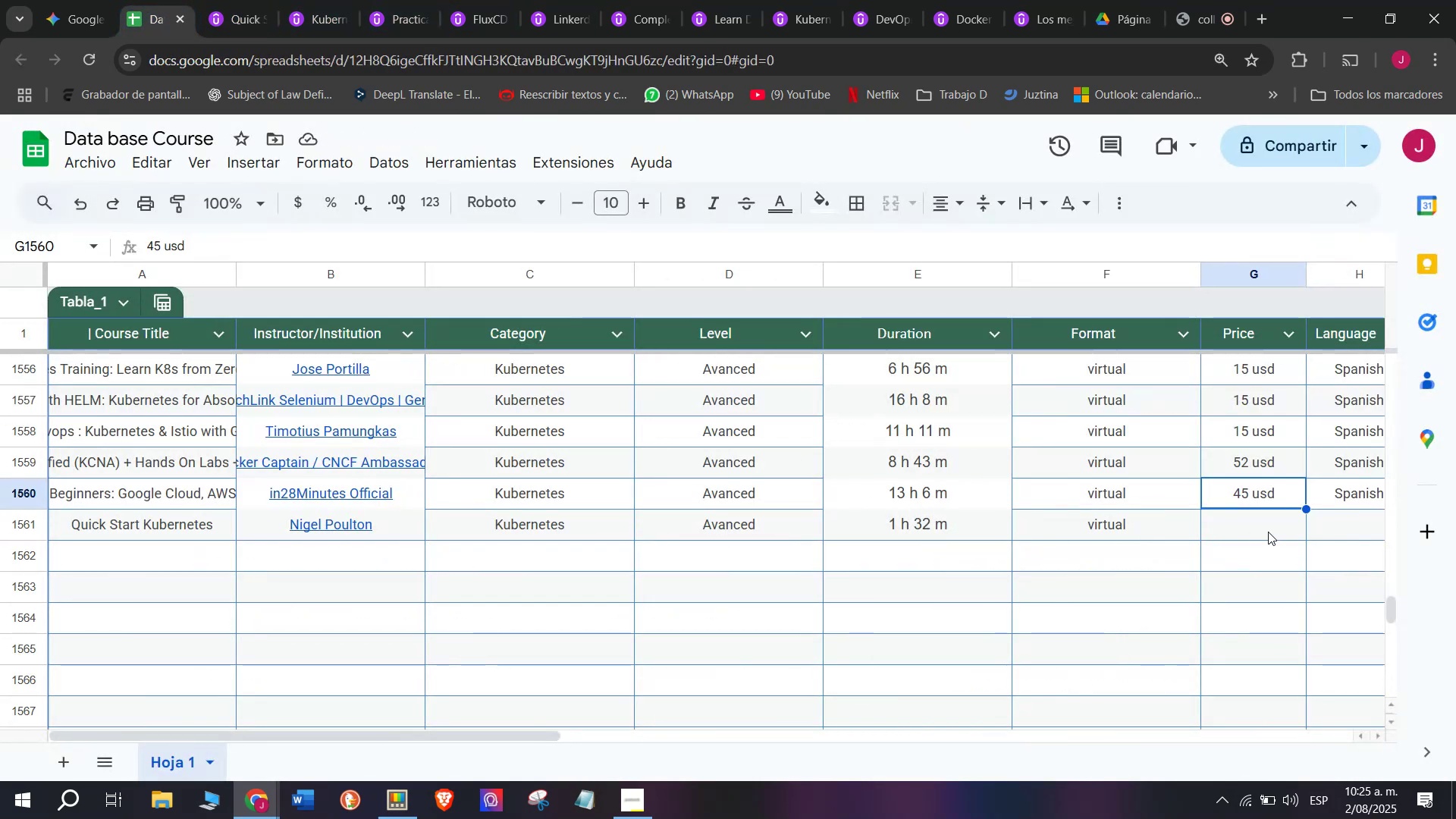 
left_click([1276, 532])
 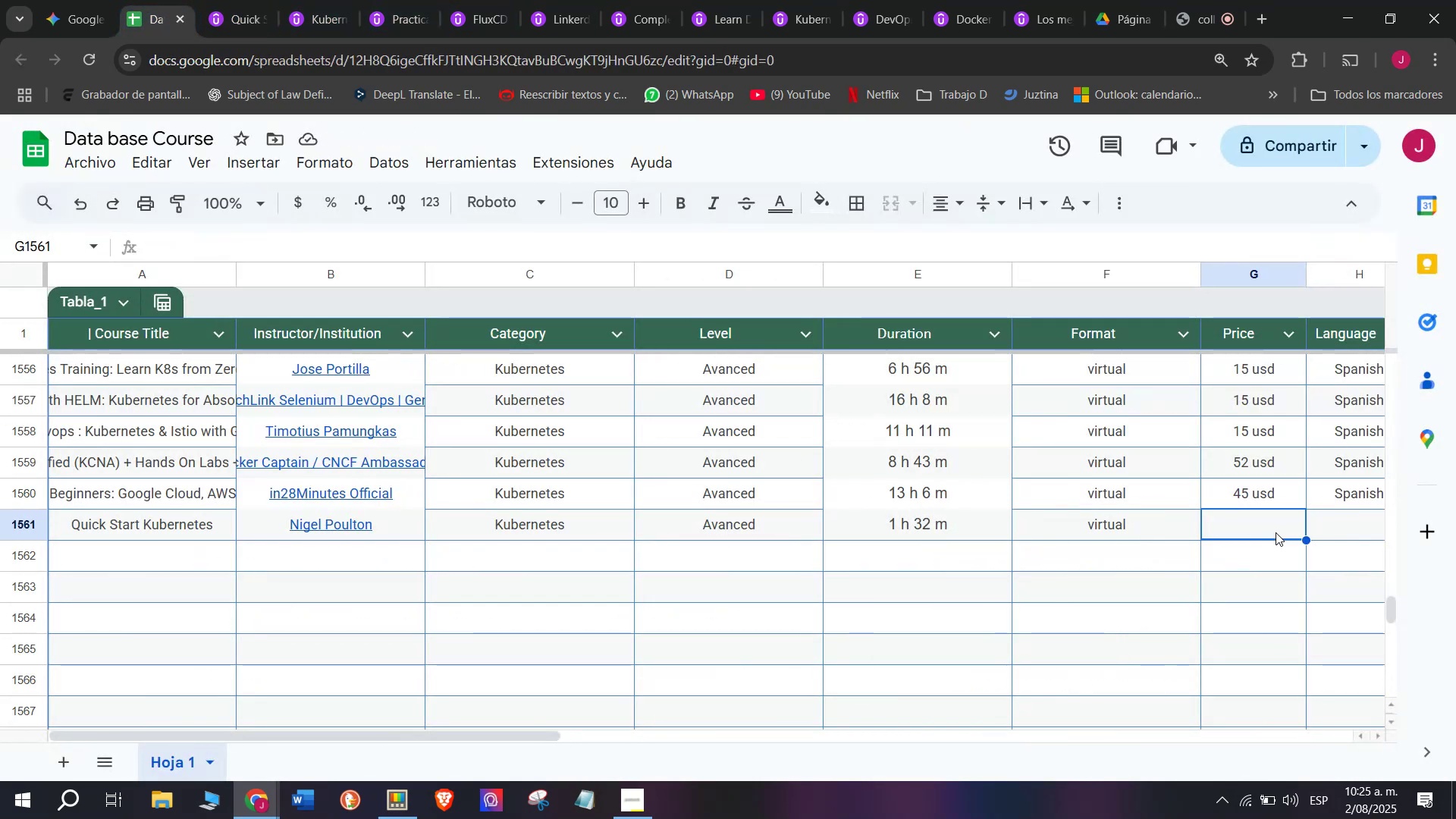 
type(15 usd)
 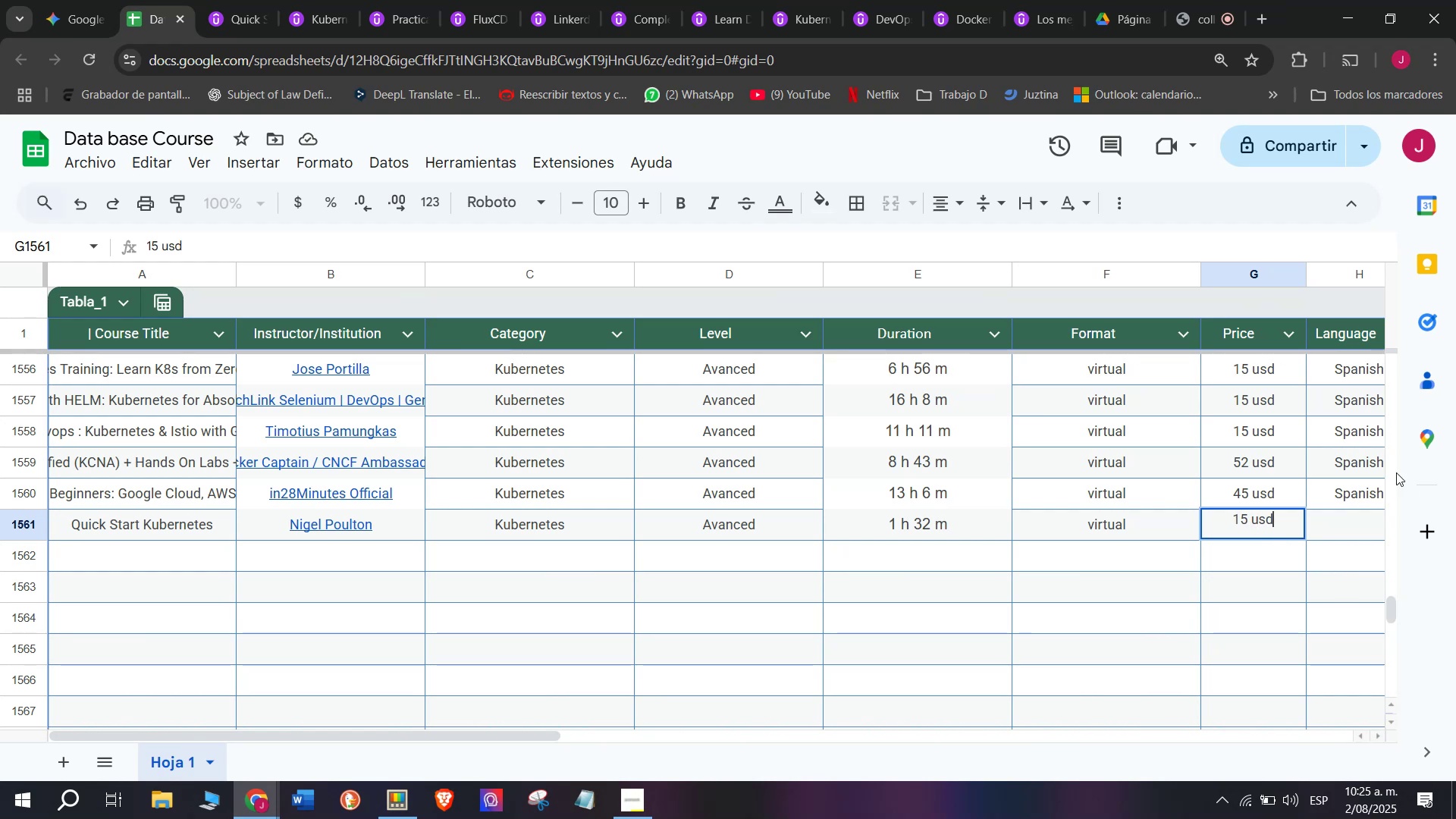 
left_click([1335, 488])
 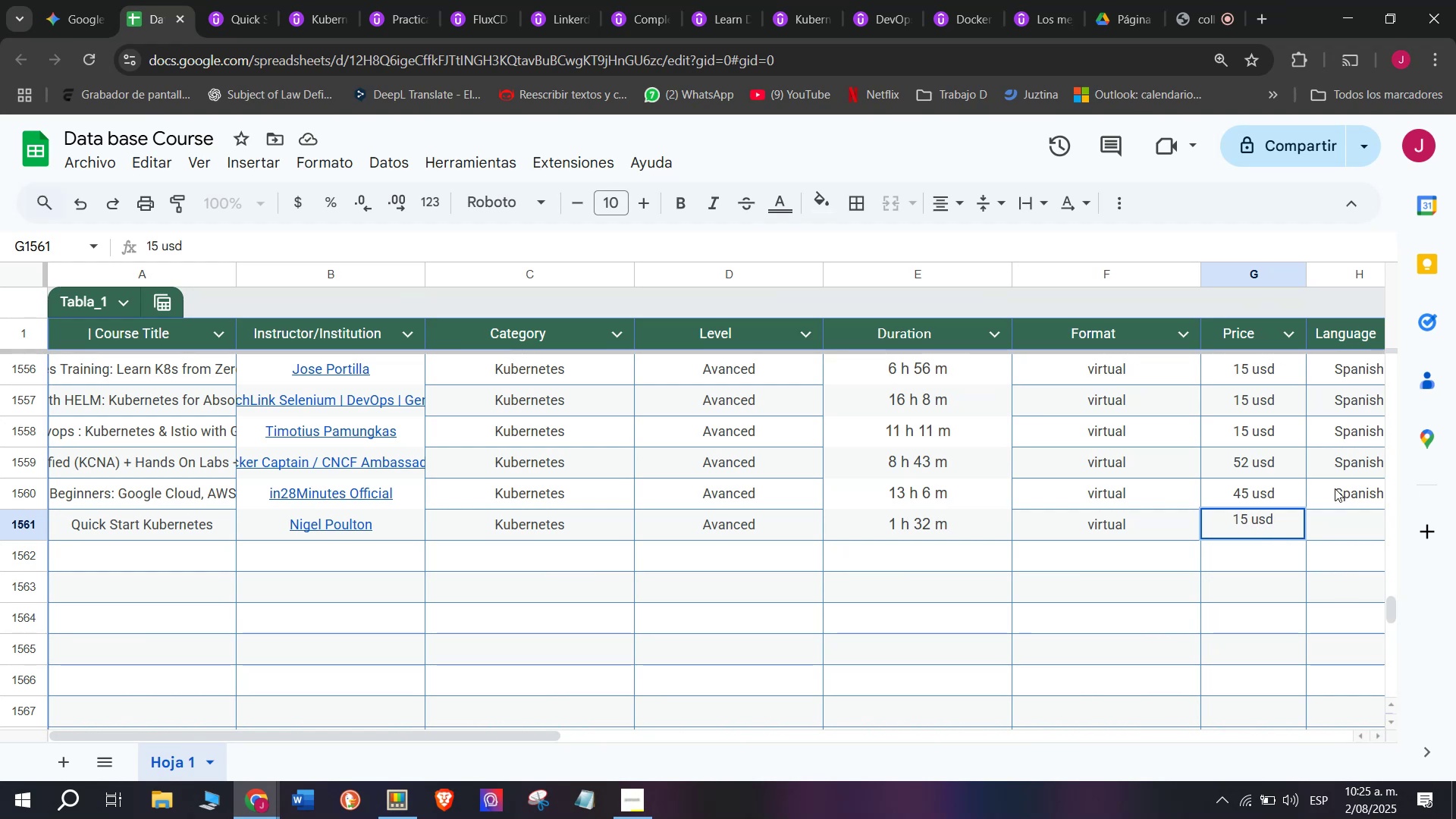 
key(Break)
 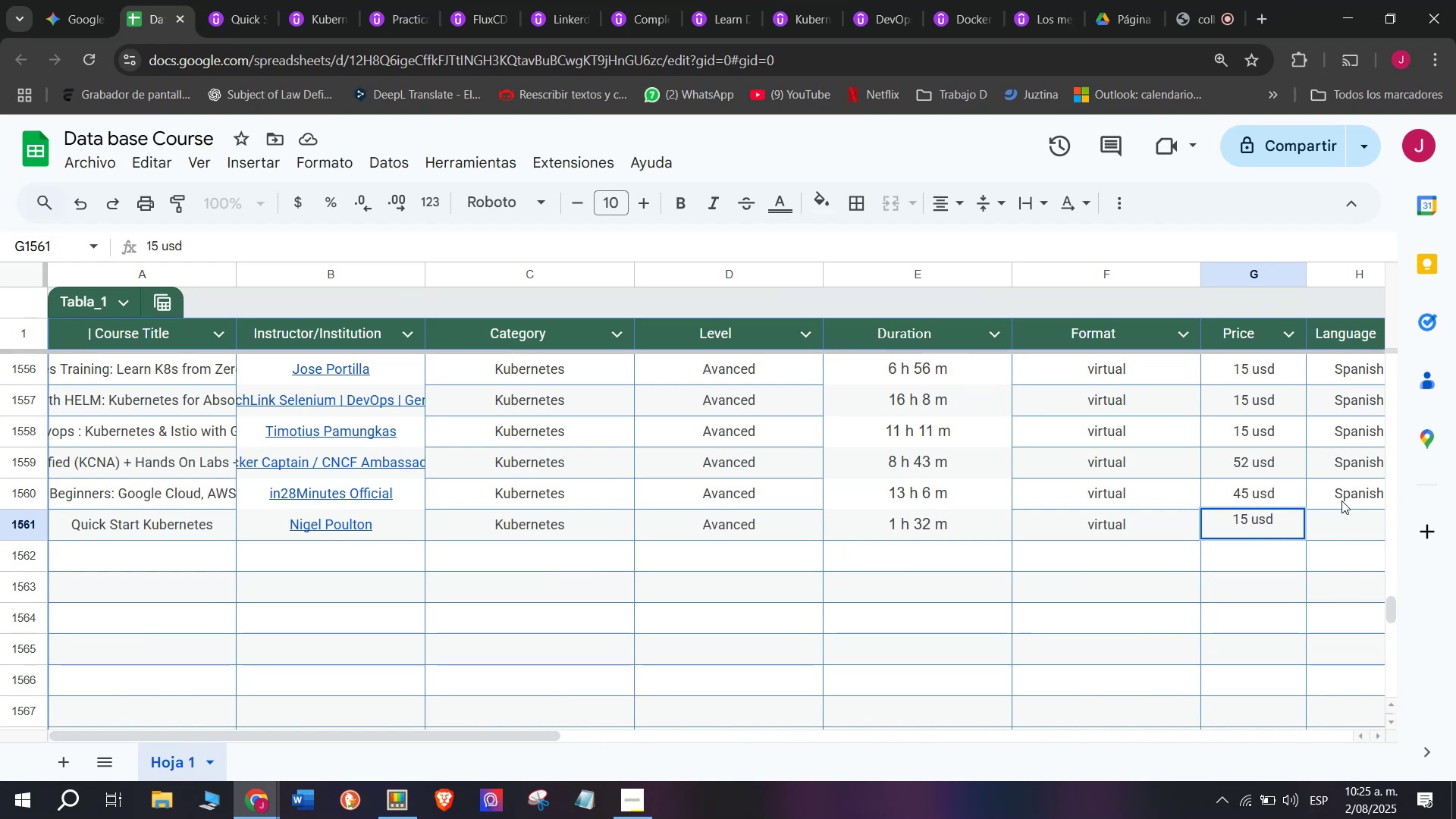 
key(Control+ControlLeft)
 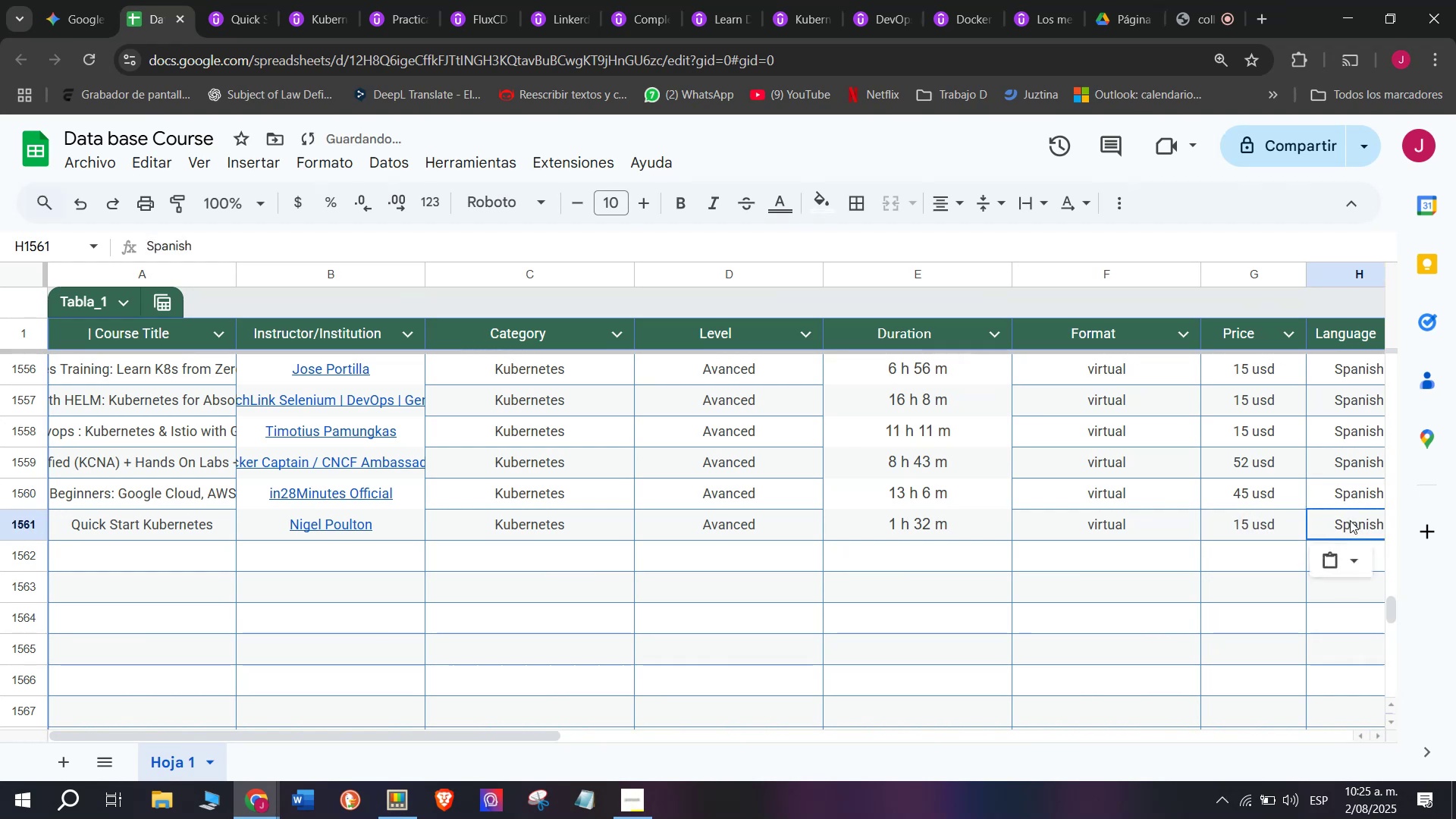 
key(Control+C)
 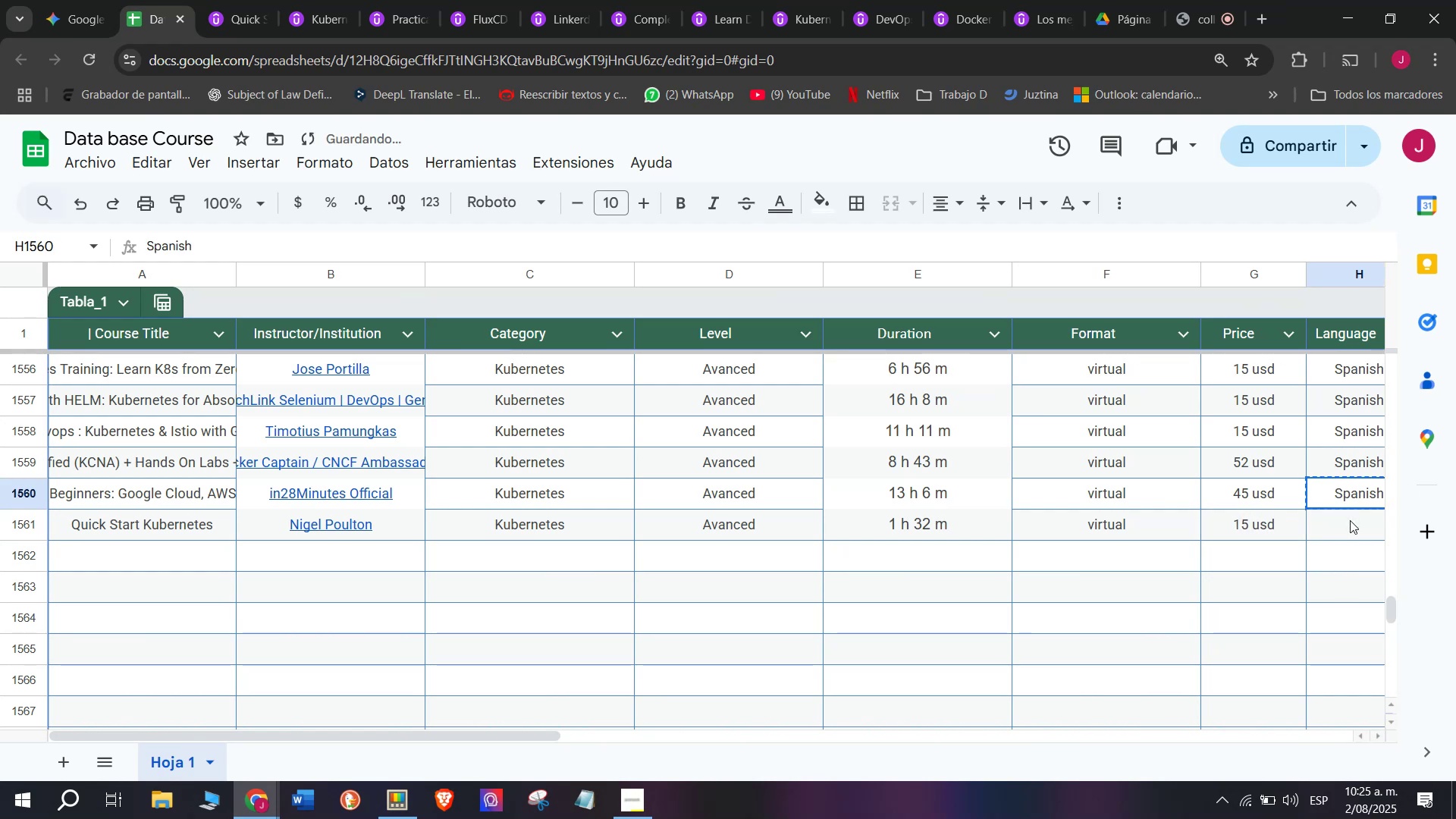 
left_click([1350, 520])
 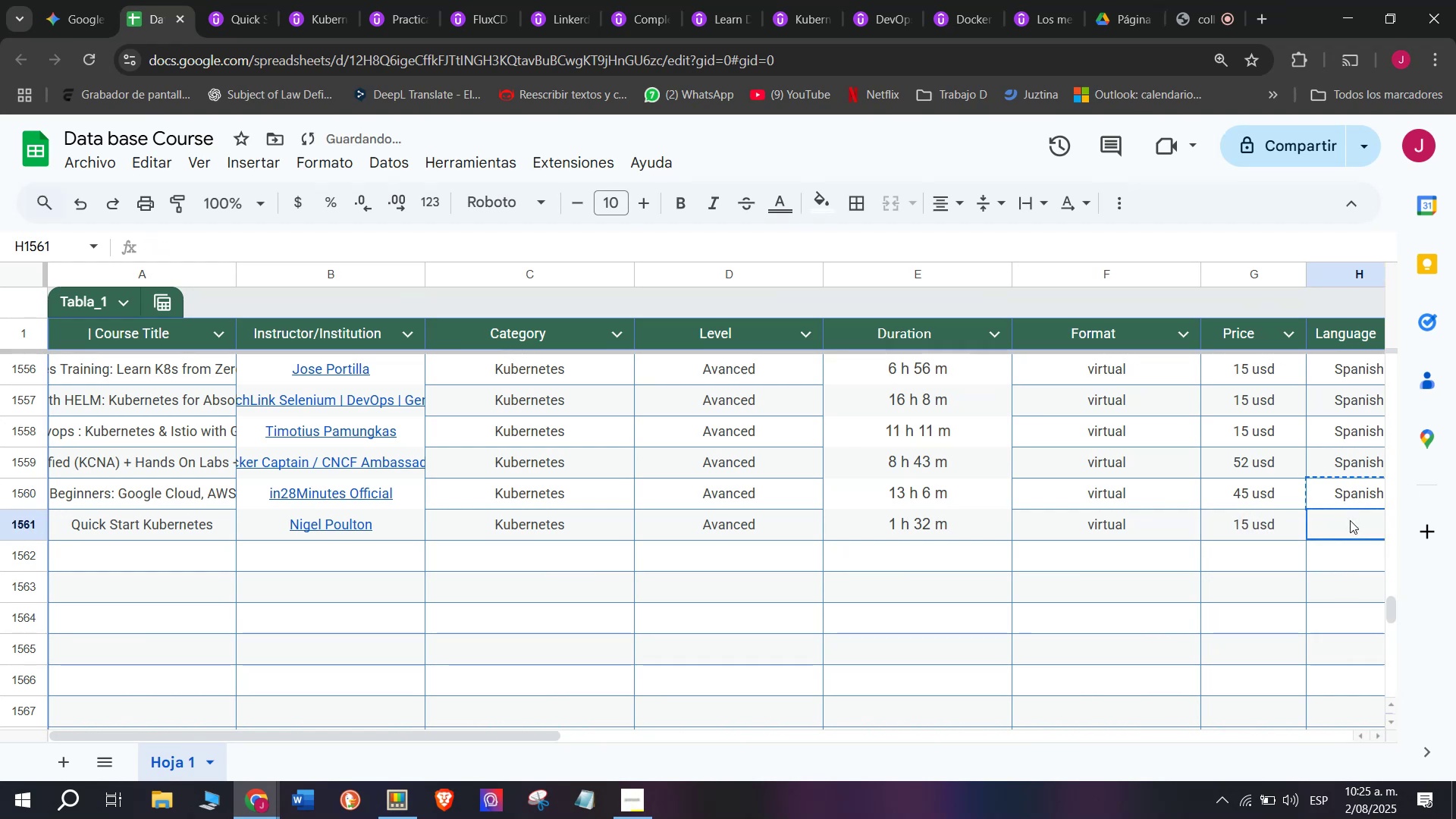 
key(Z)
 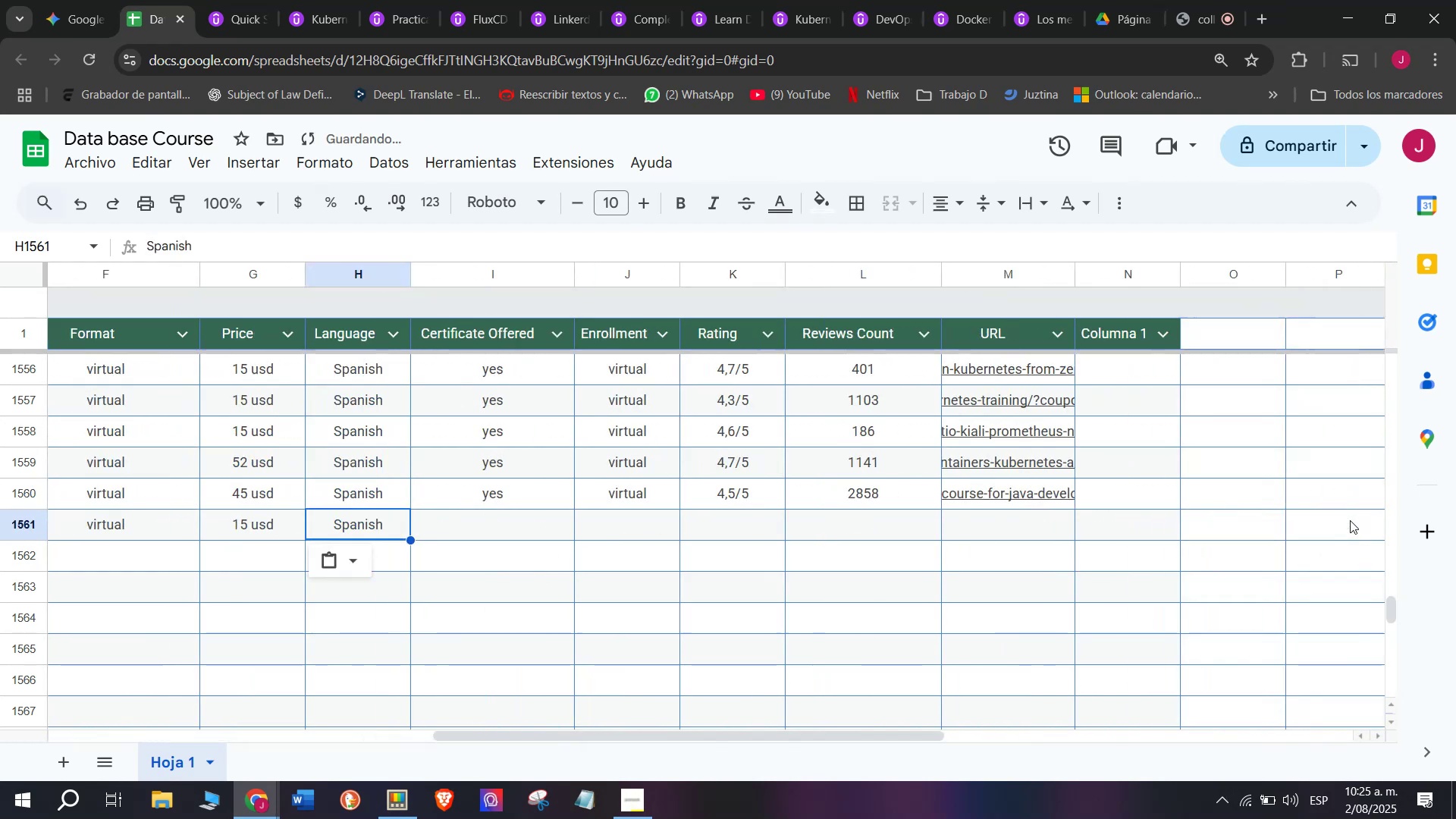 
key(Control+ControlLeft)
 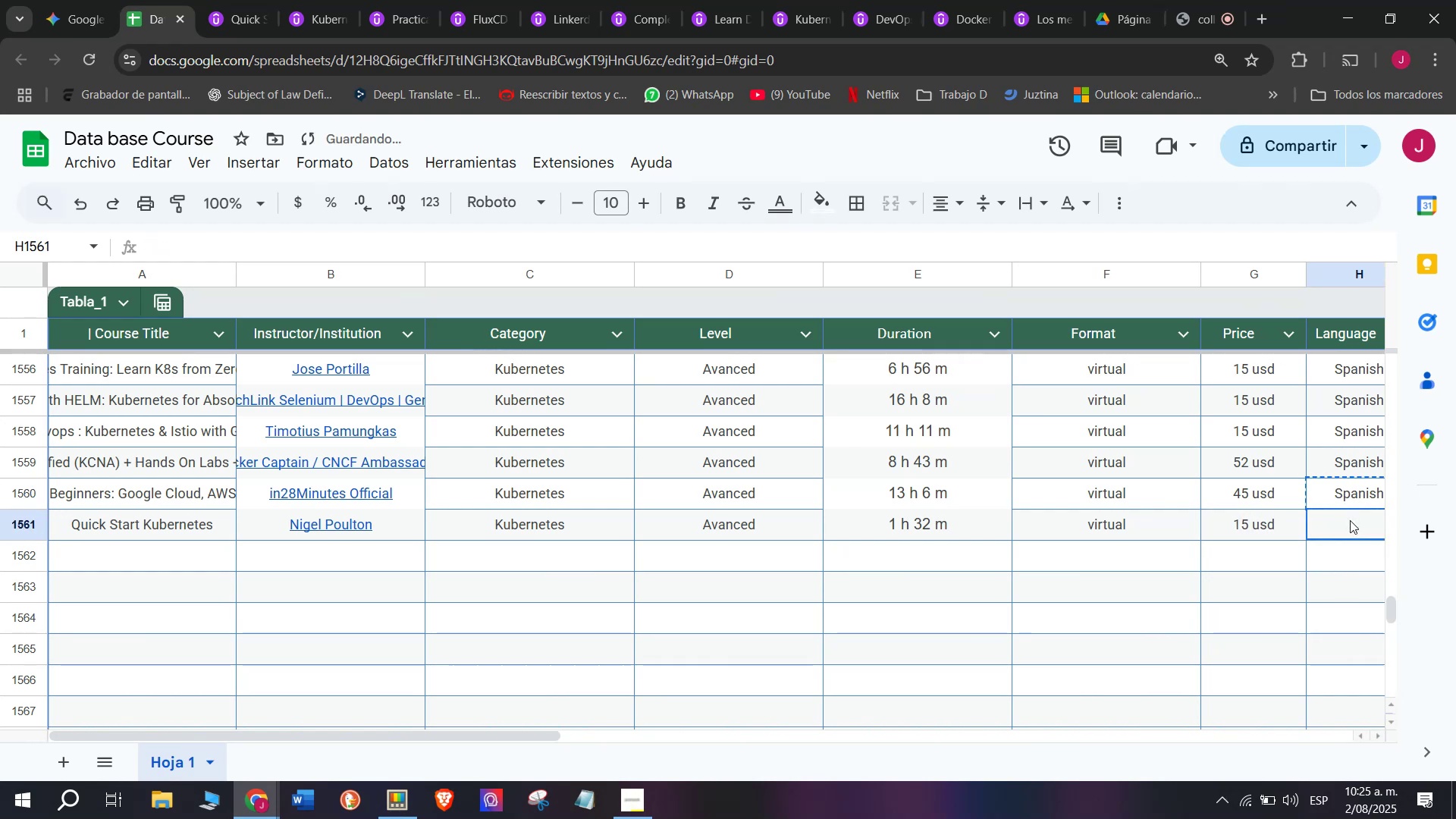 
key(Control+V)
 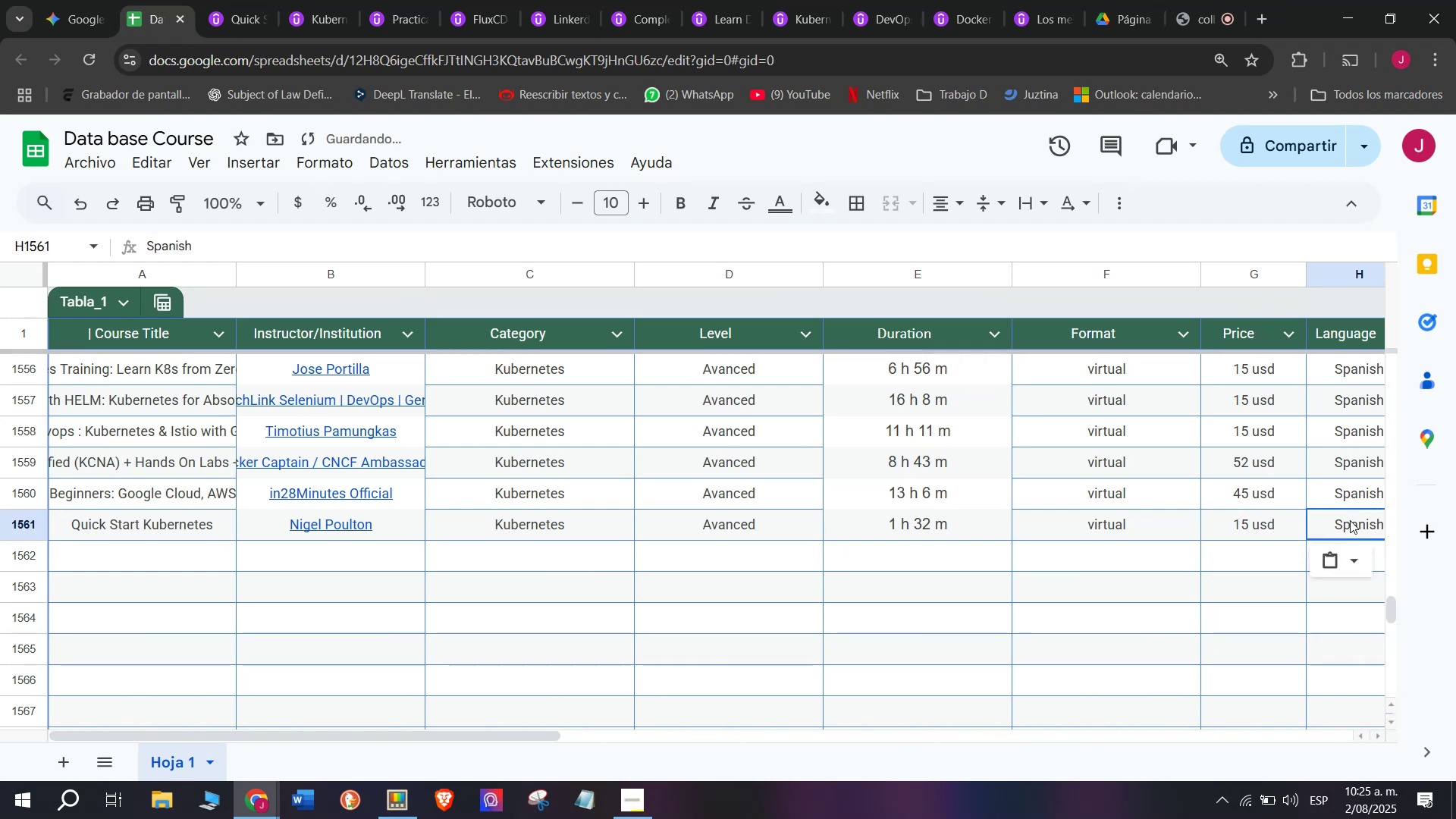 
scroll: coordinate [429, 495], scroll_direction: down, amount: 3.0
 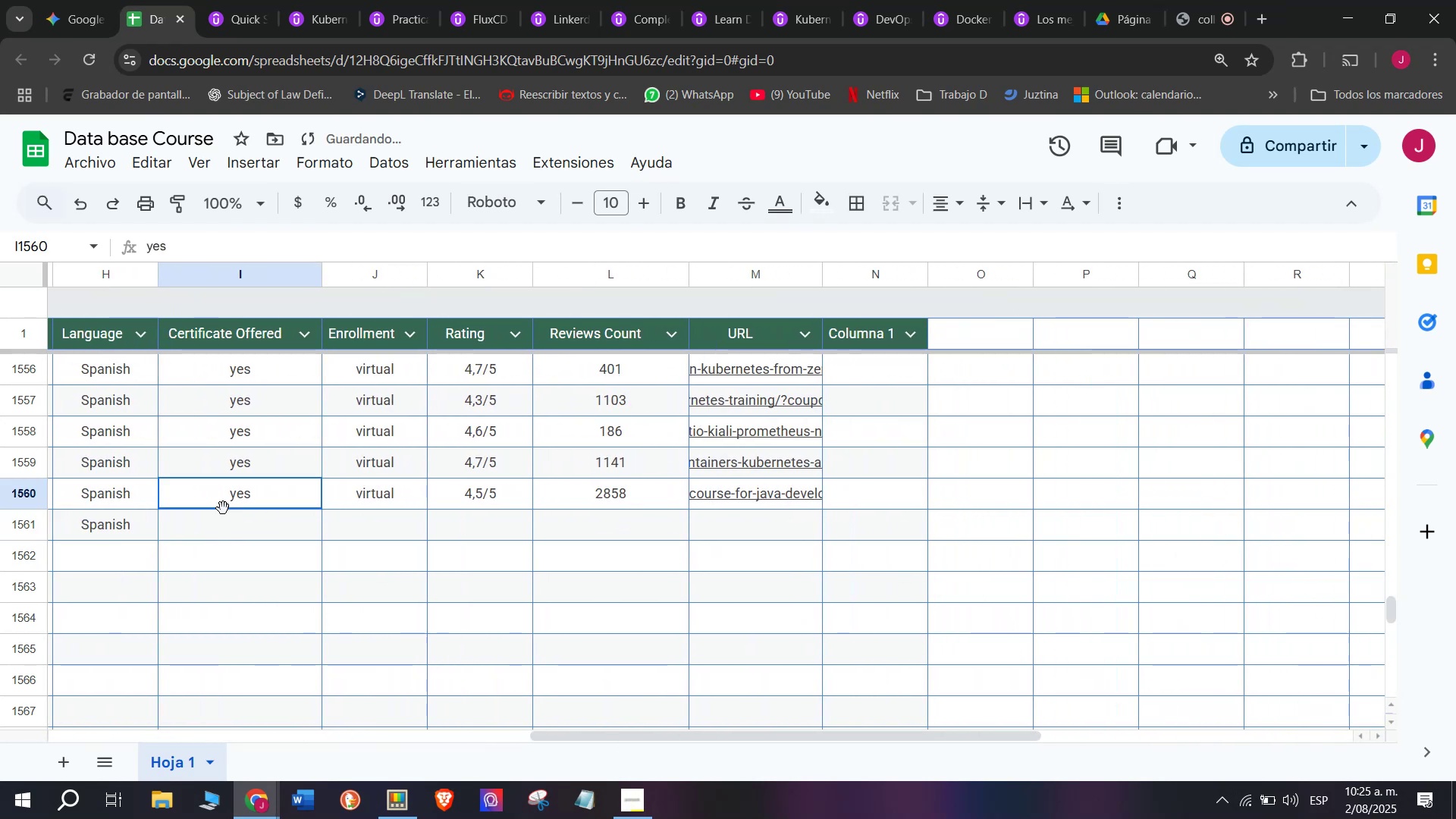 
key(Break)
 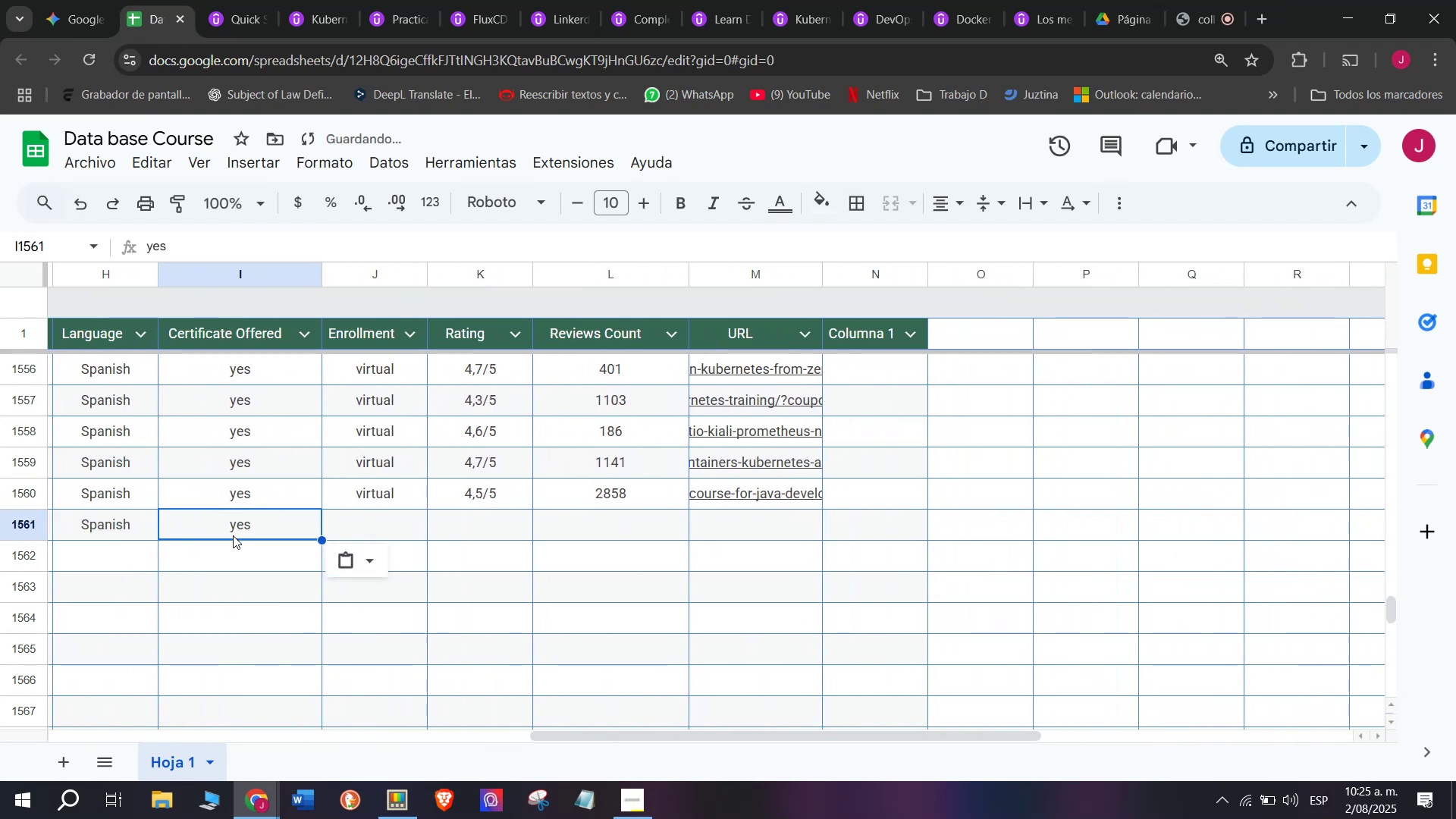 
key(Control+ControlLeft)
 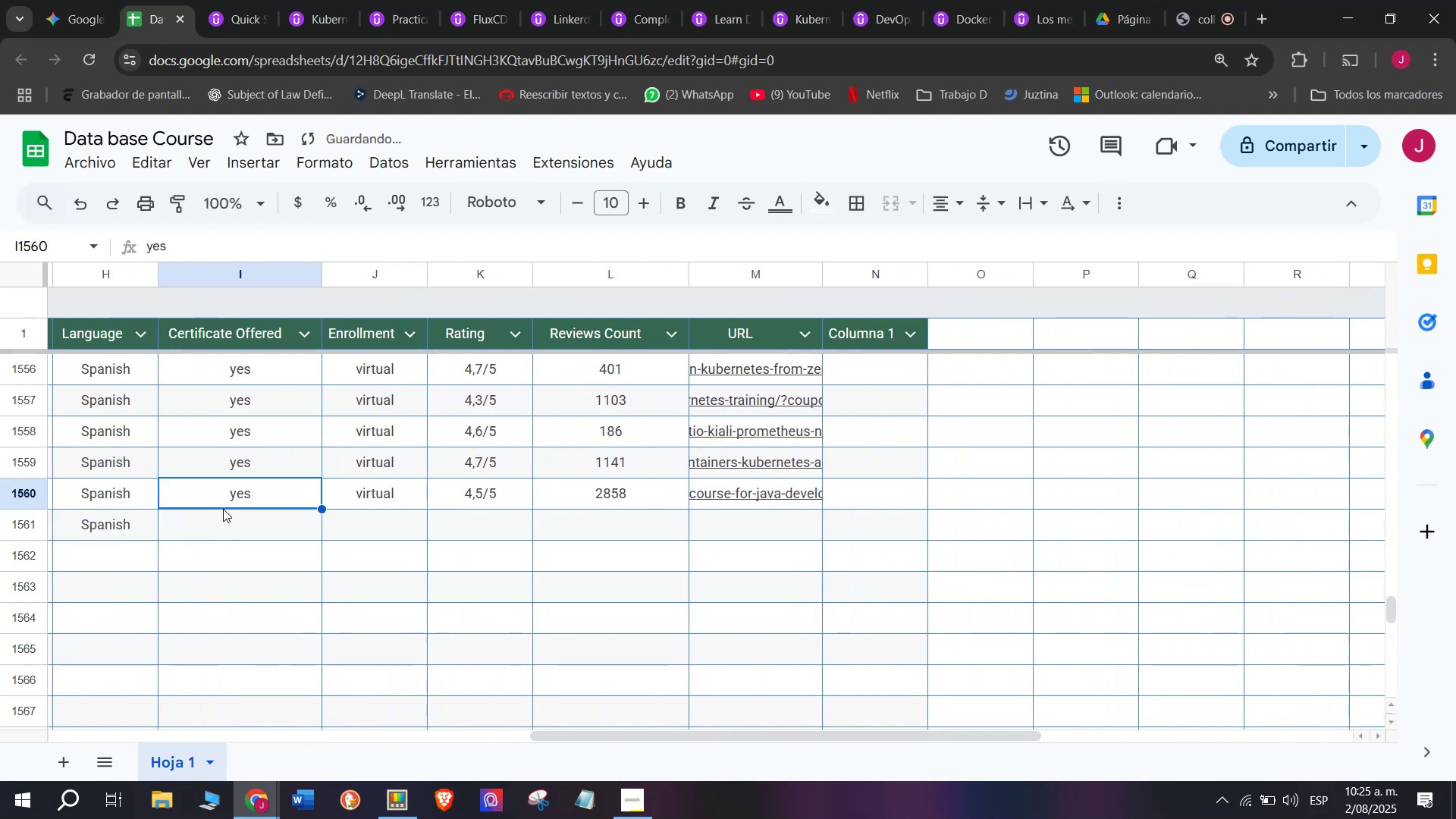 
key(Control+C)
 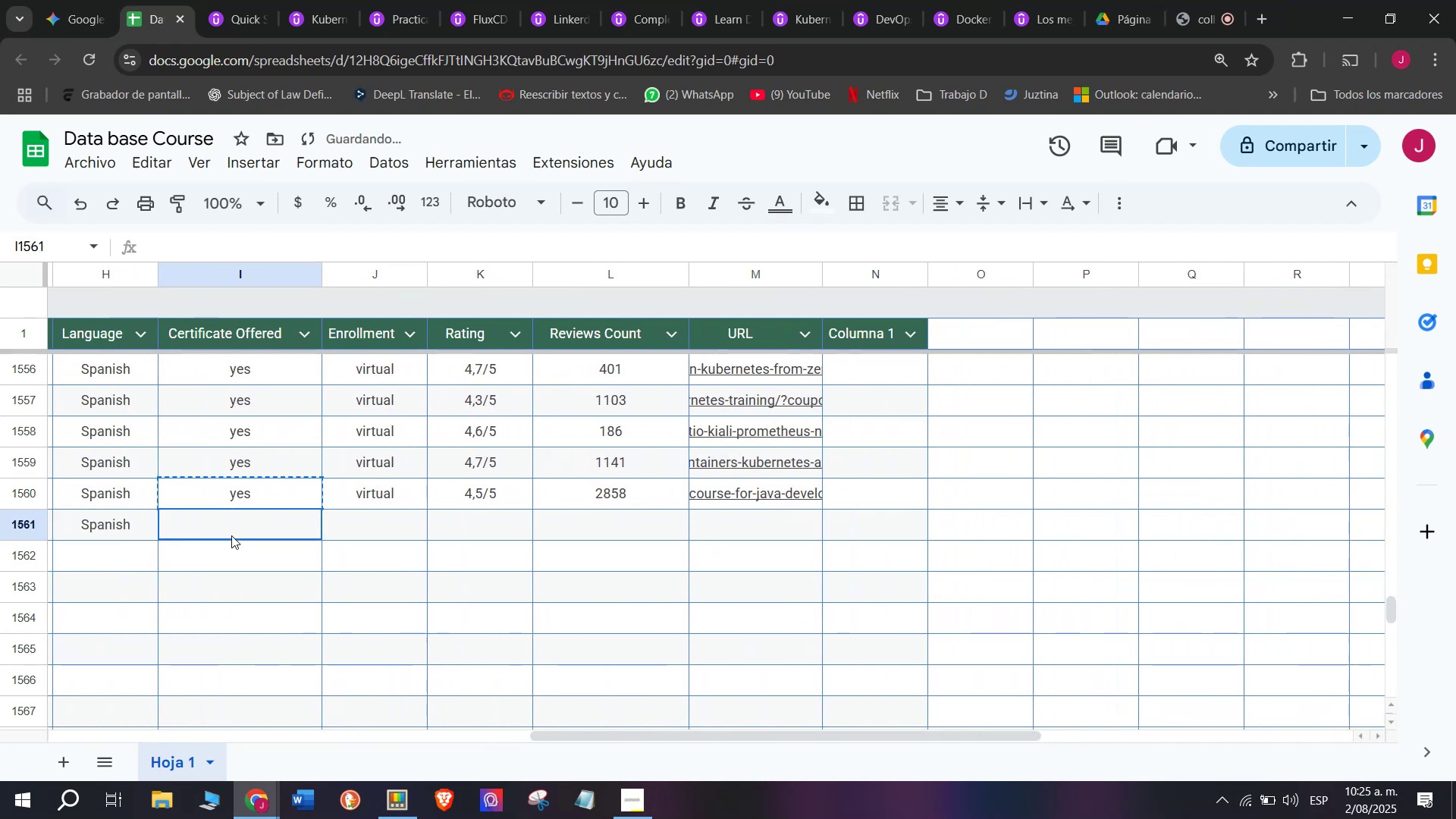 
key(Control+ControlLeft)
 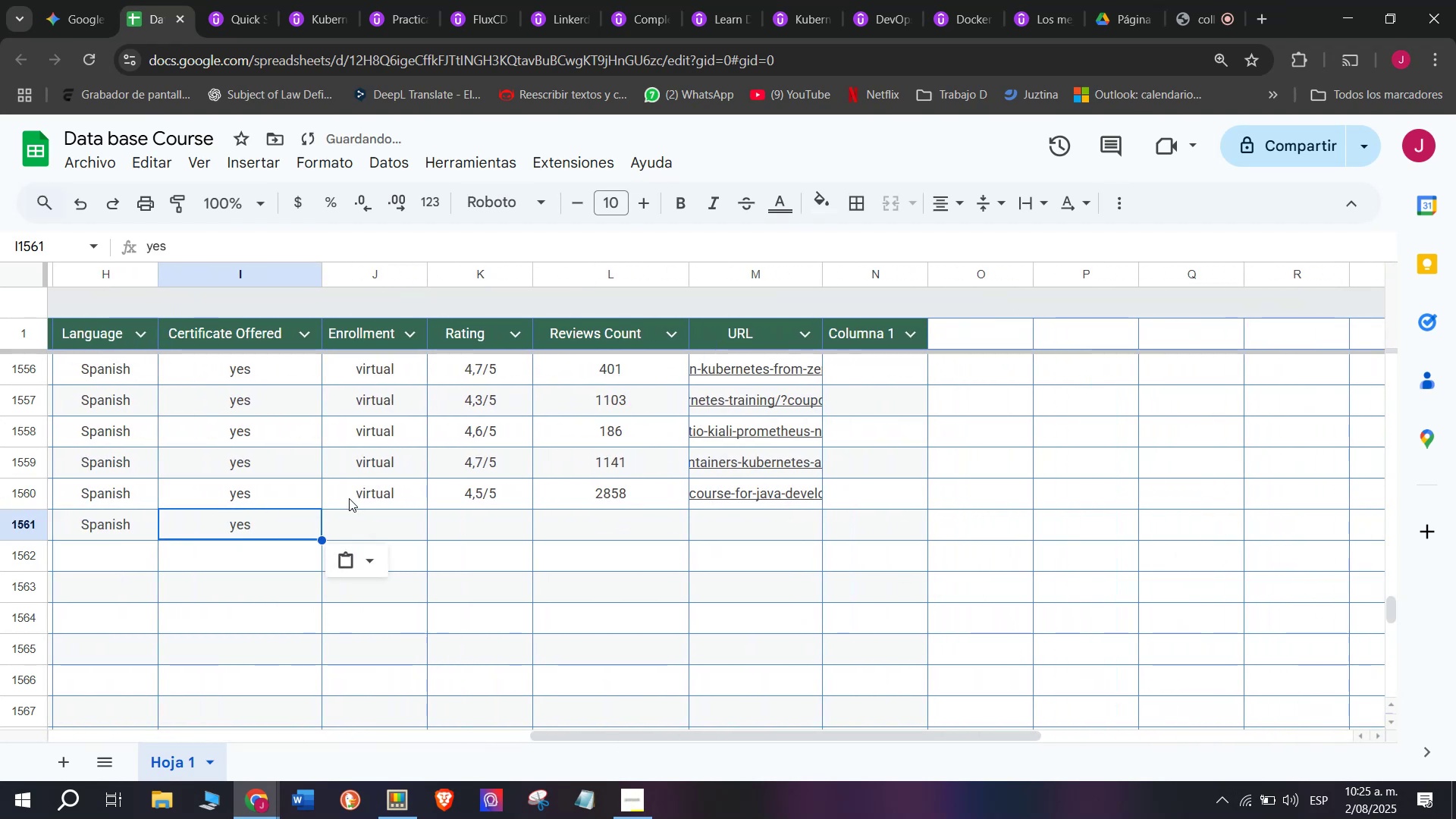 
key(Z)
 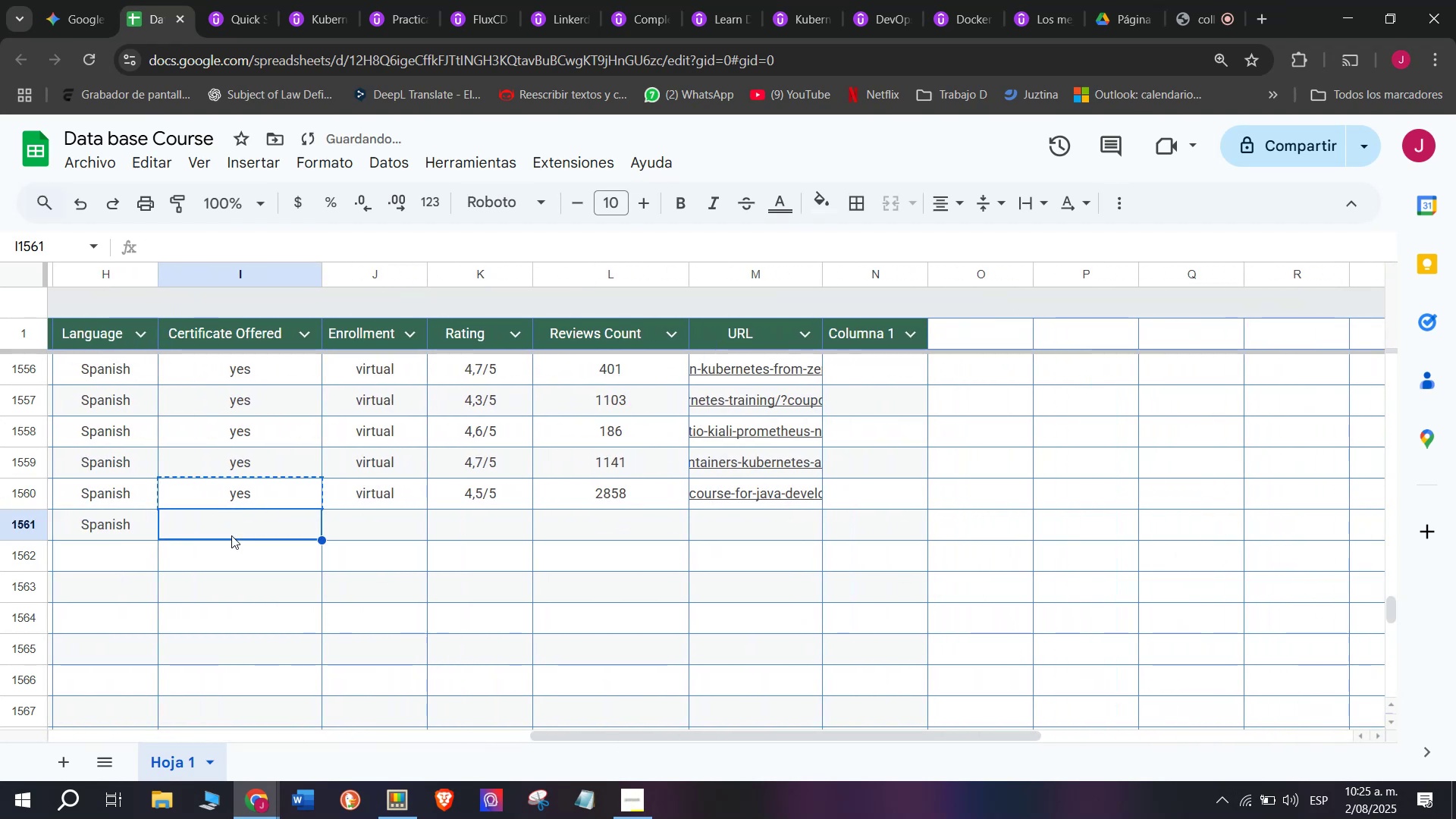 
key(Control+V)
 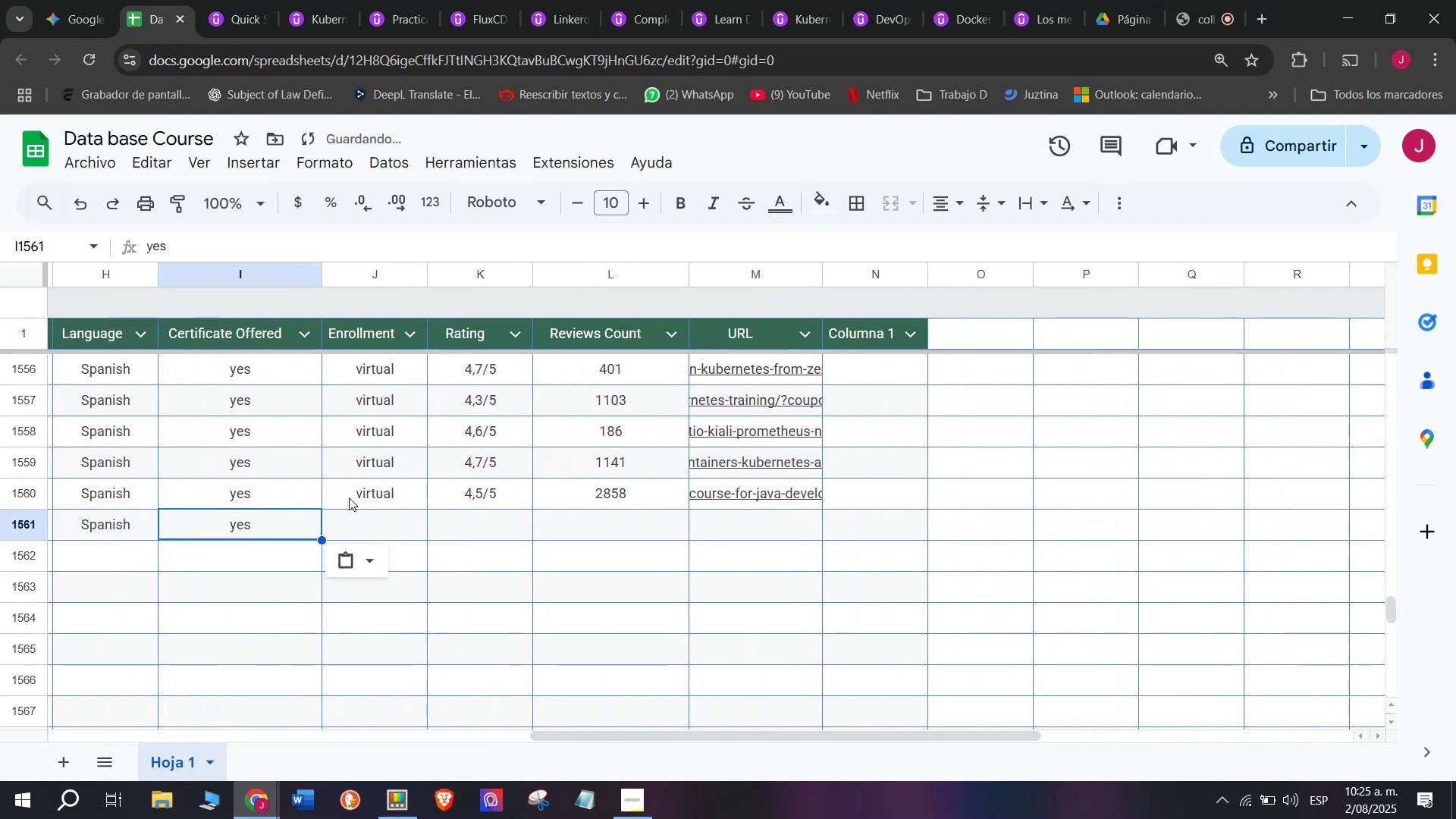 
key(Control+ControlLeft)
 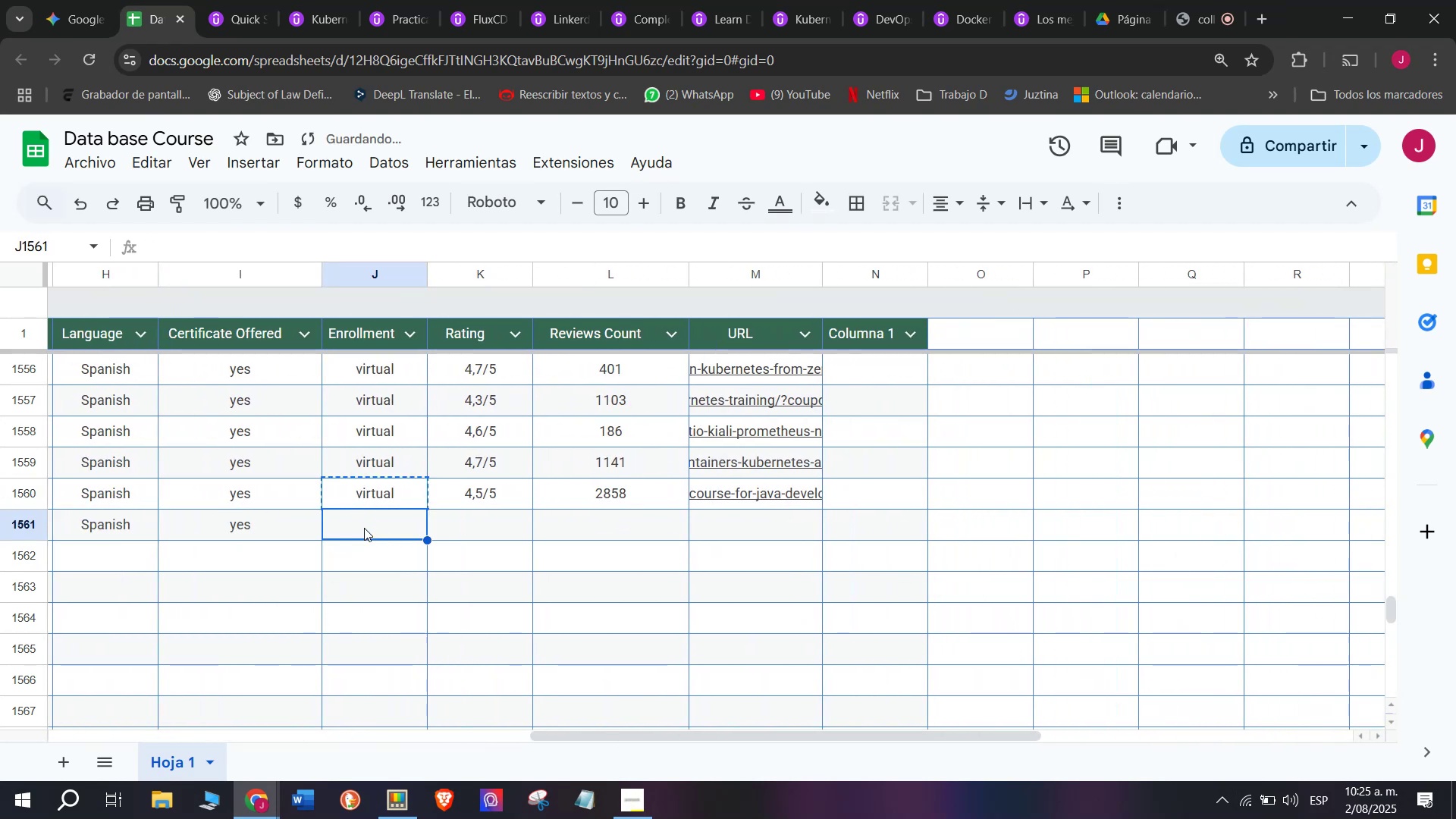 
key(Break)
 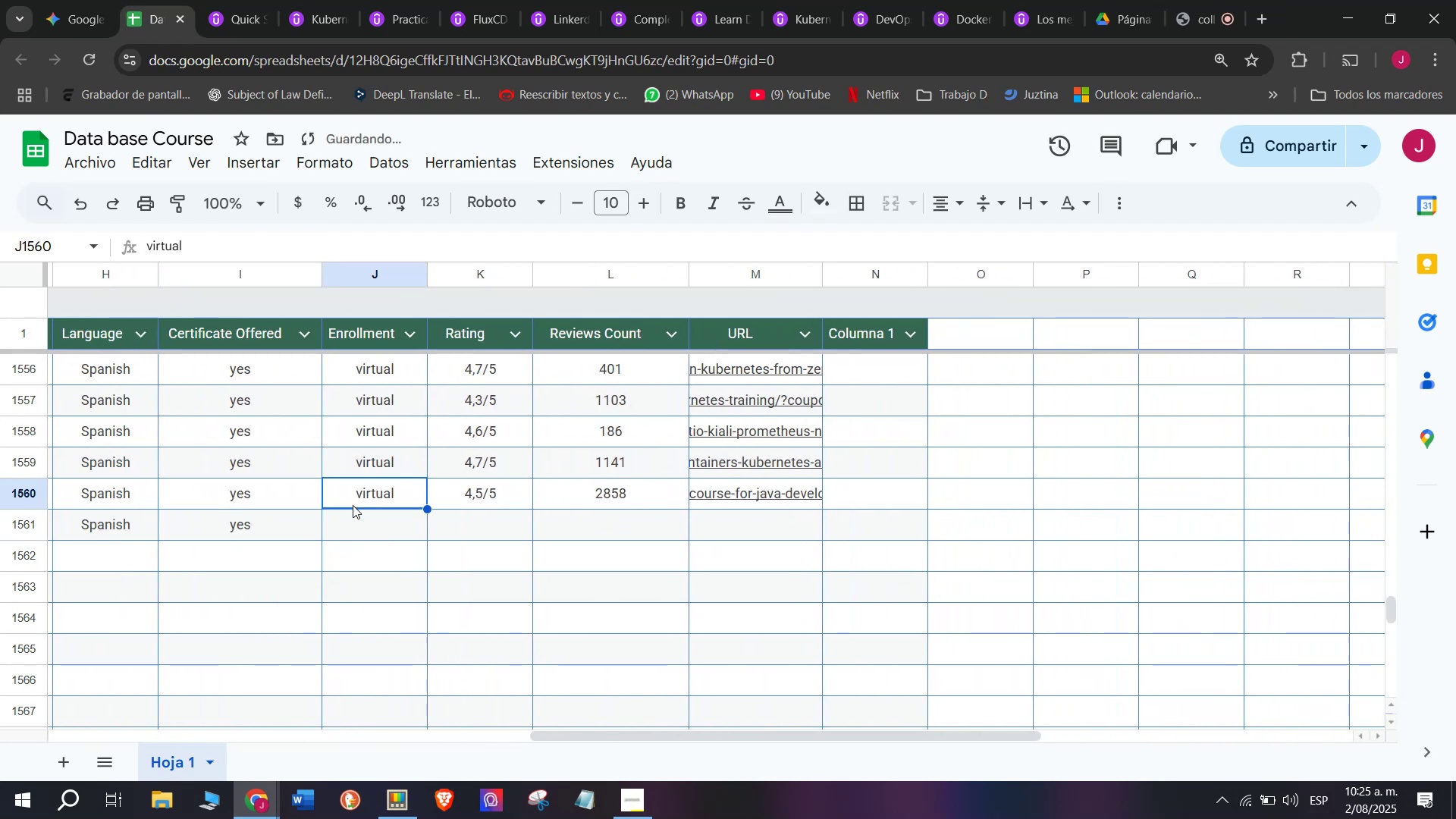 
key(Control+C)
 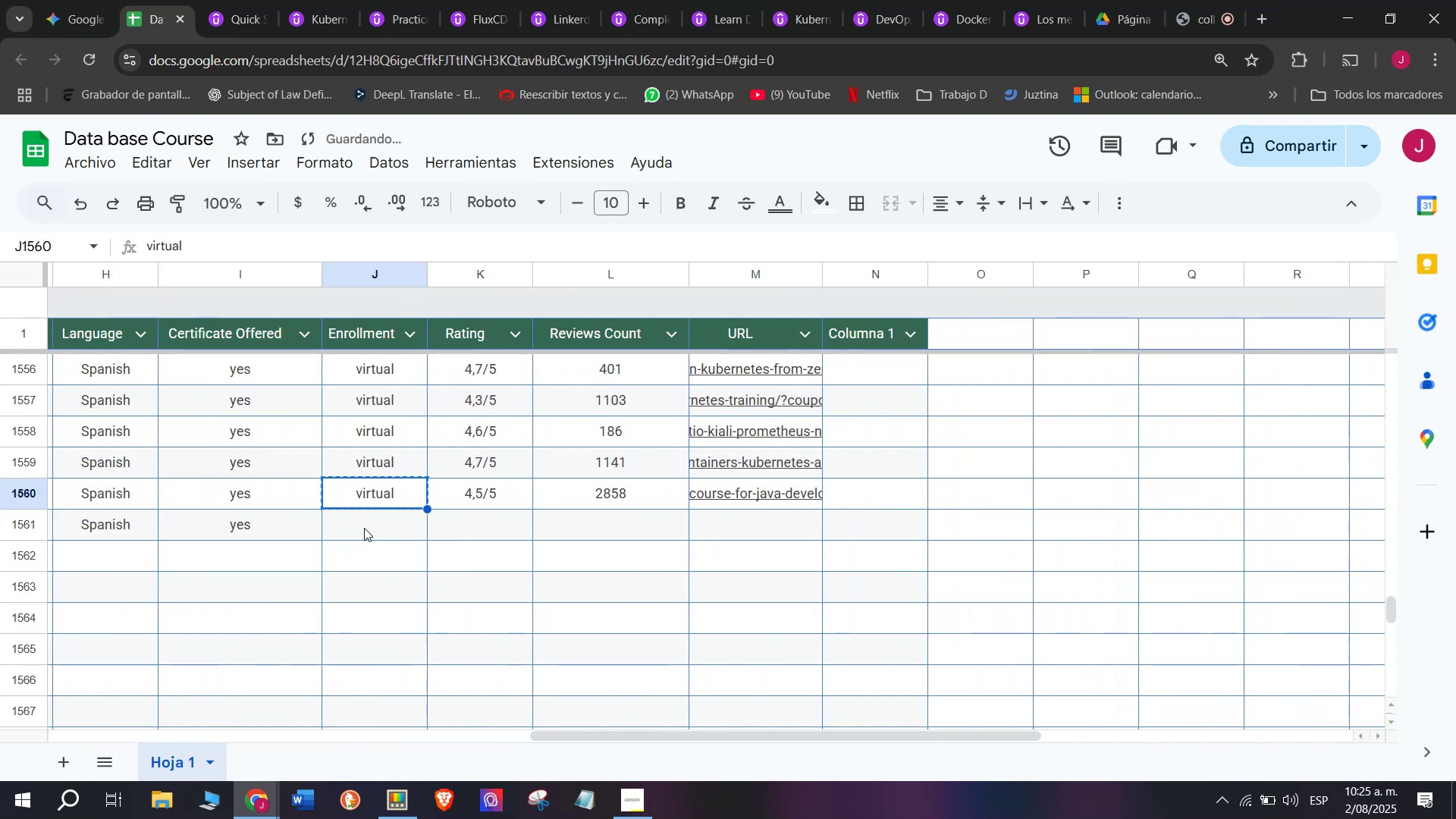 
double_click([364, 528])
 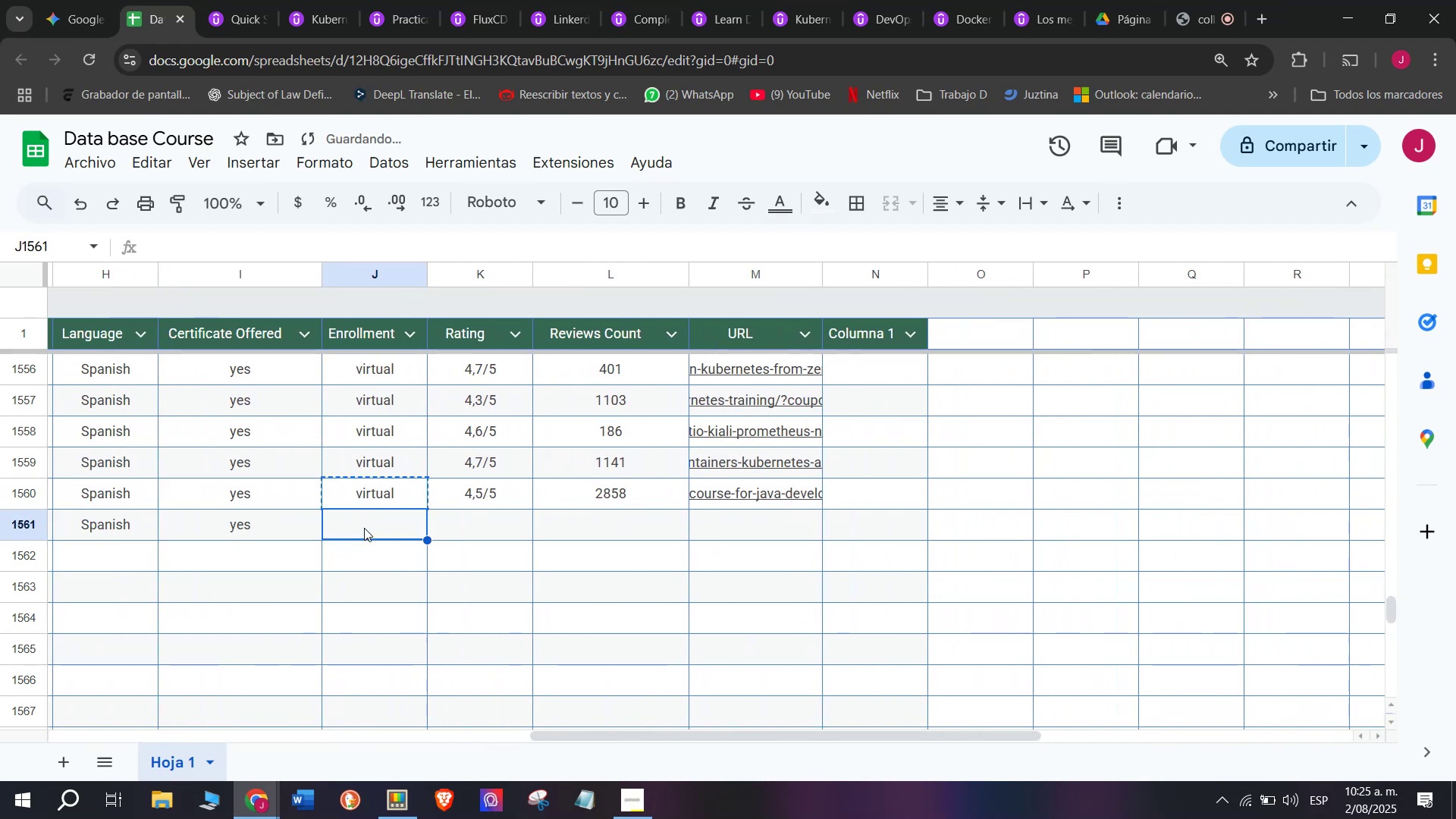 
key(Z)
 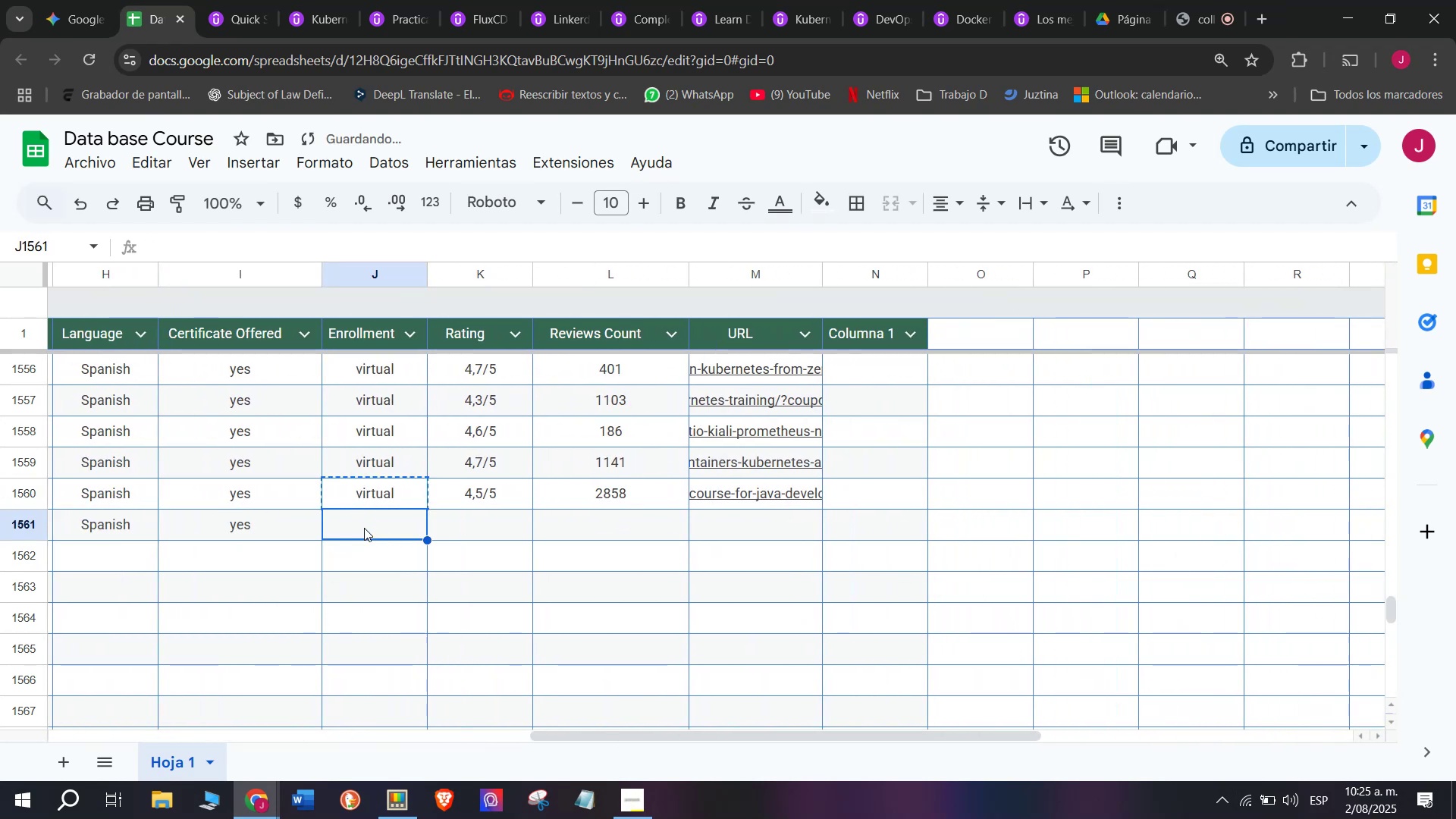 
key(Control+ControlLeft)
 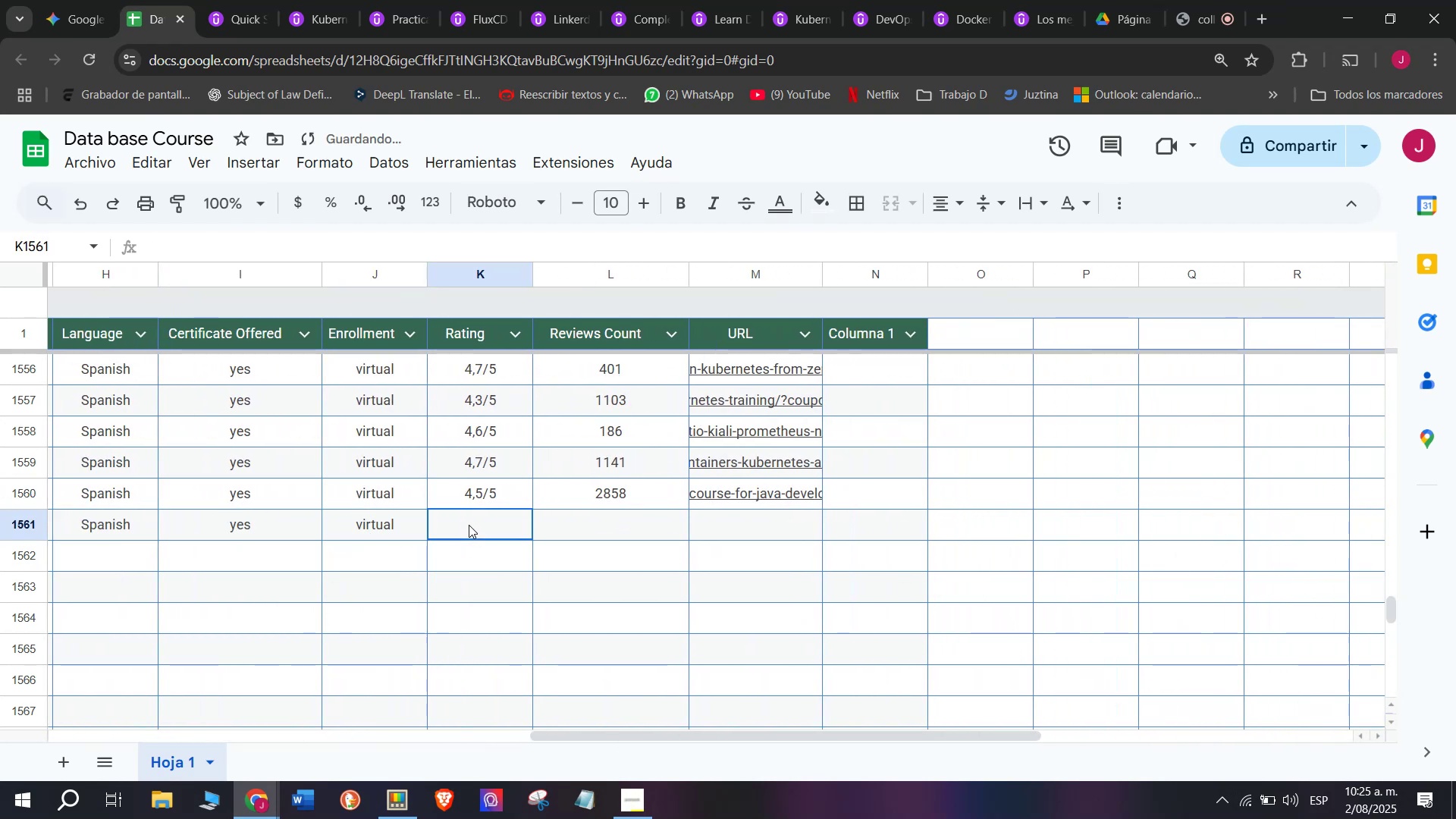 
key(Control+V)
 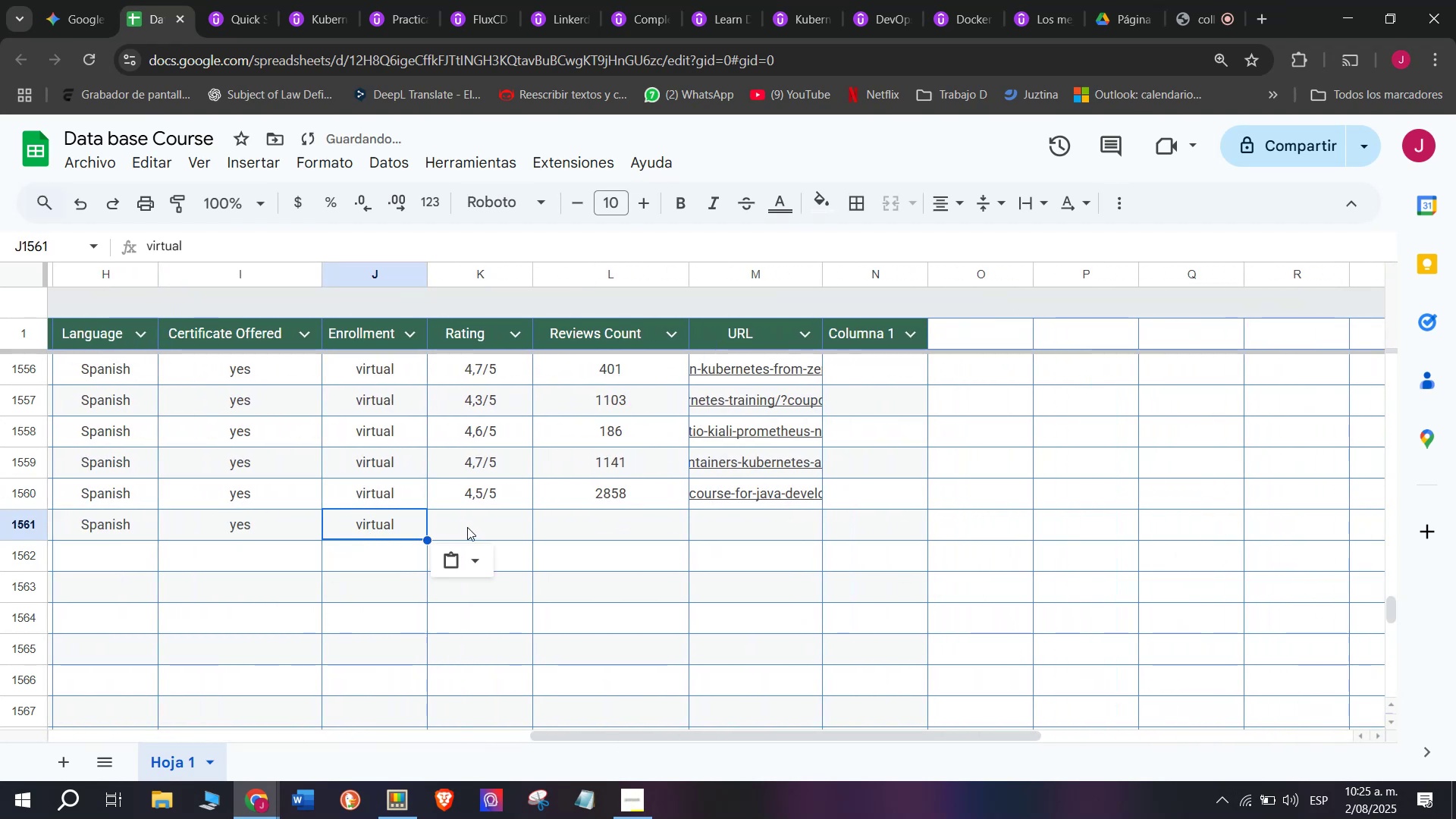 
left_click([469, 525])
 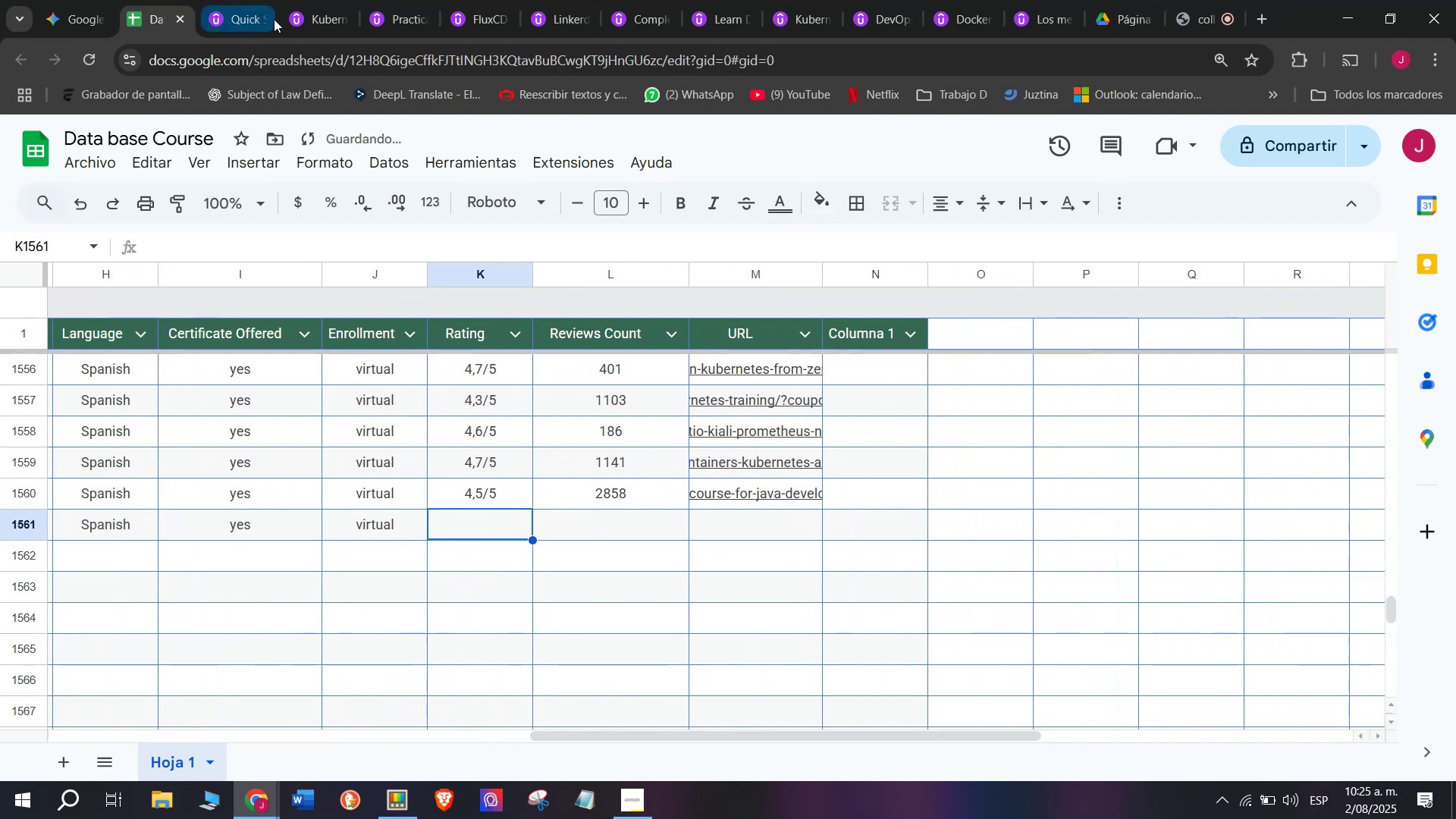 
left_click([225, 0])
 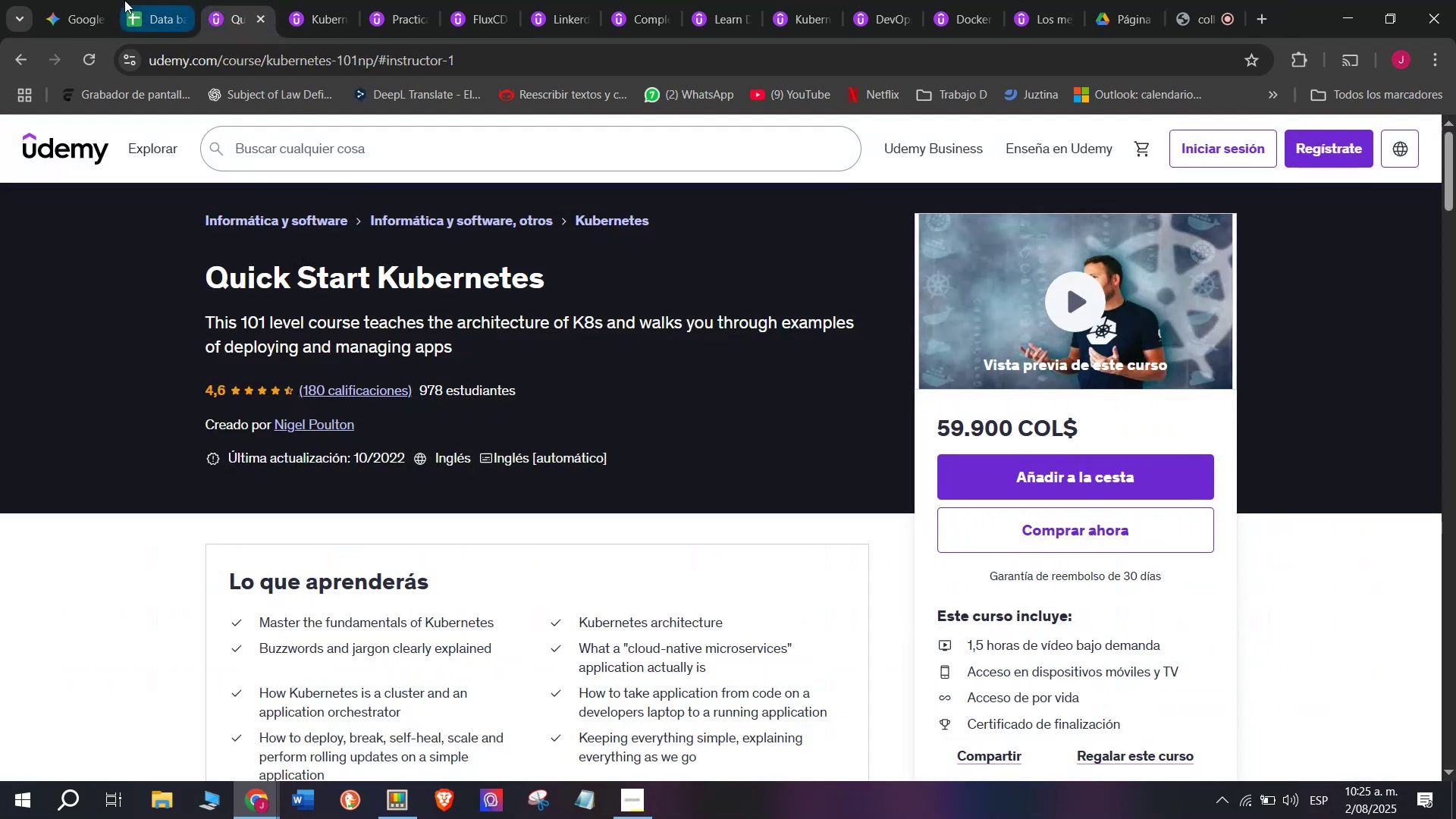 
left_click([144, 0])
 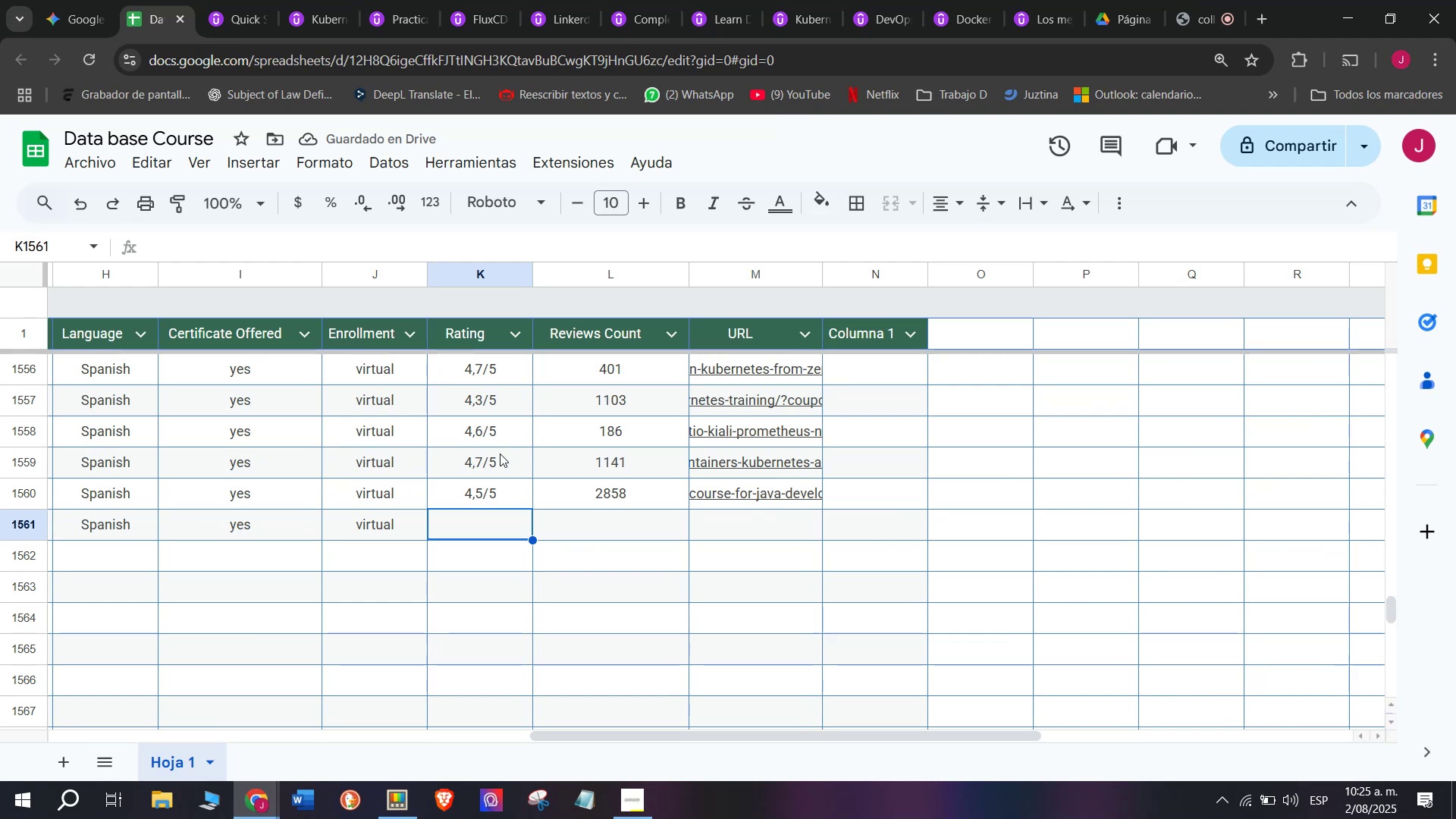 
left_click([499, 434])
 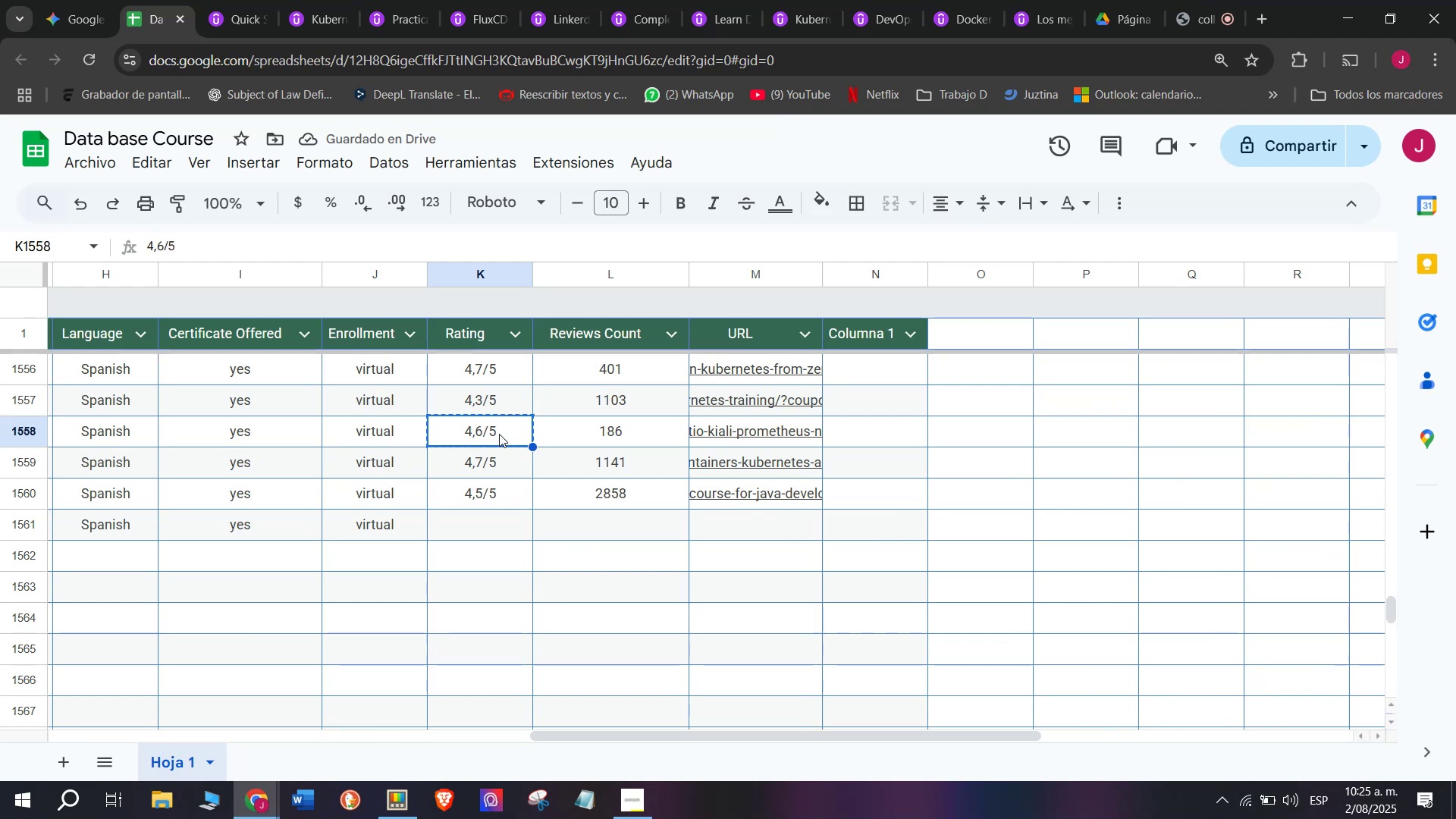 
key(Break)
 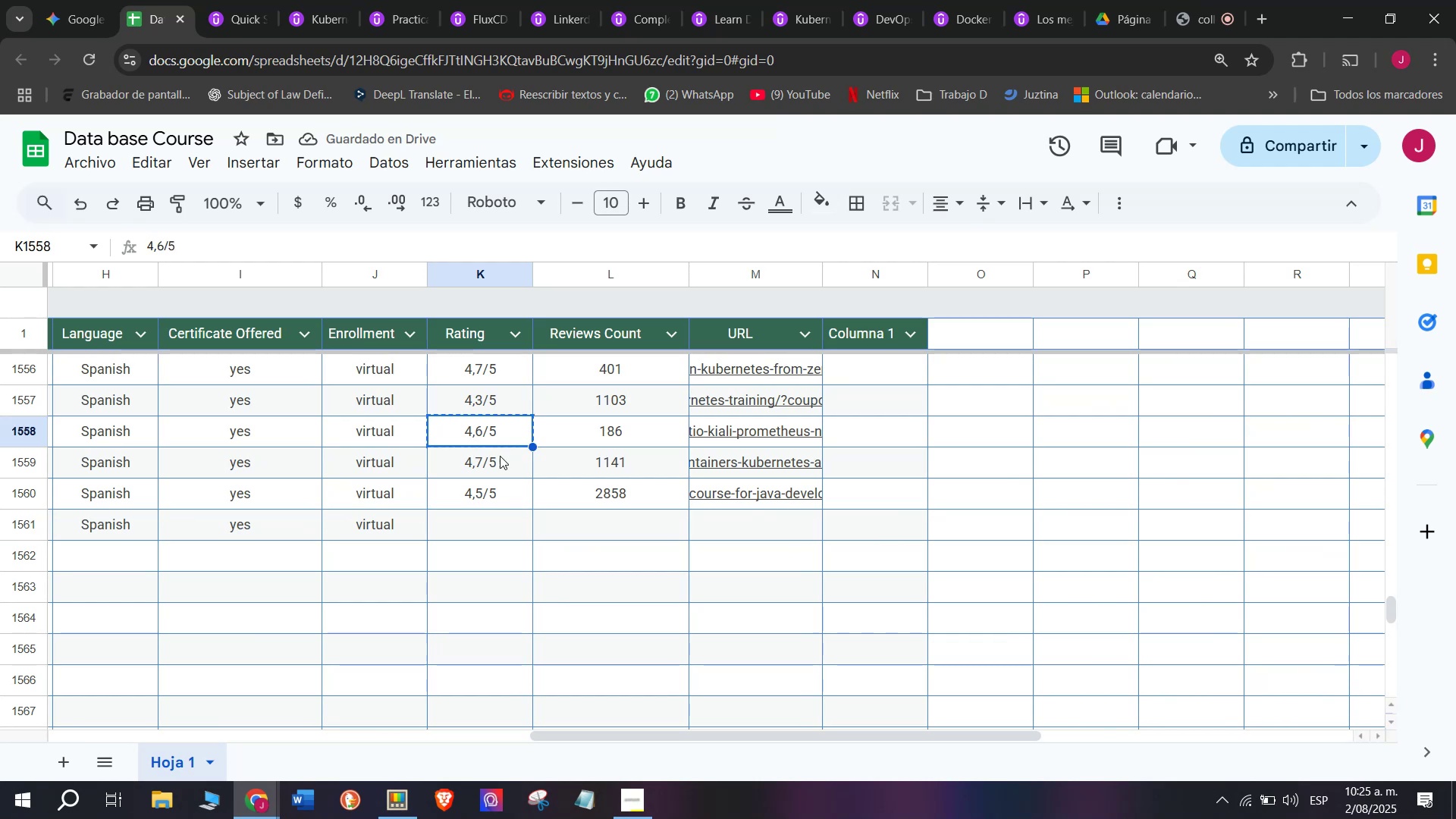 
key(Control+ControlLeft)
 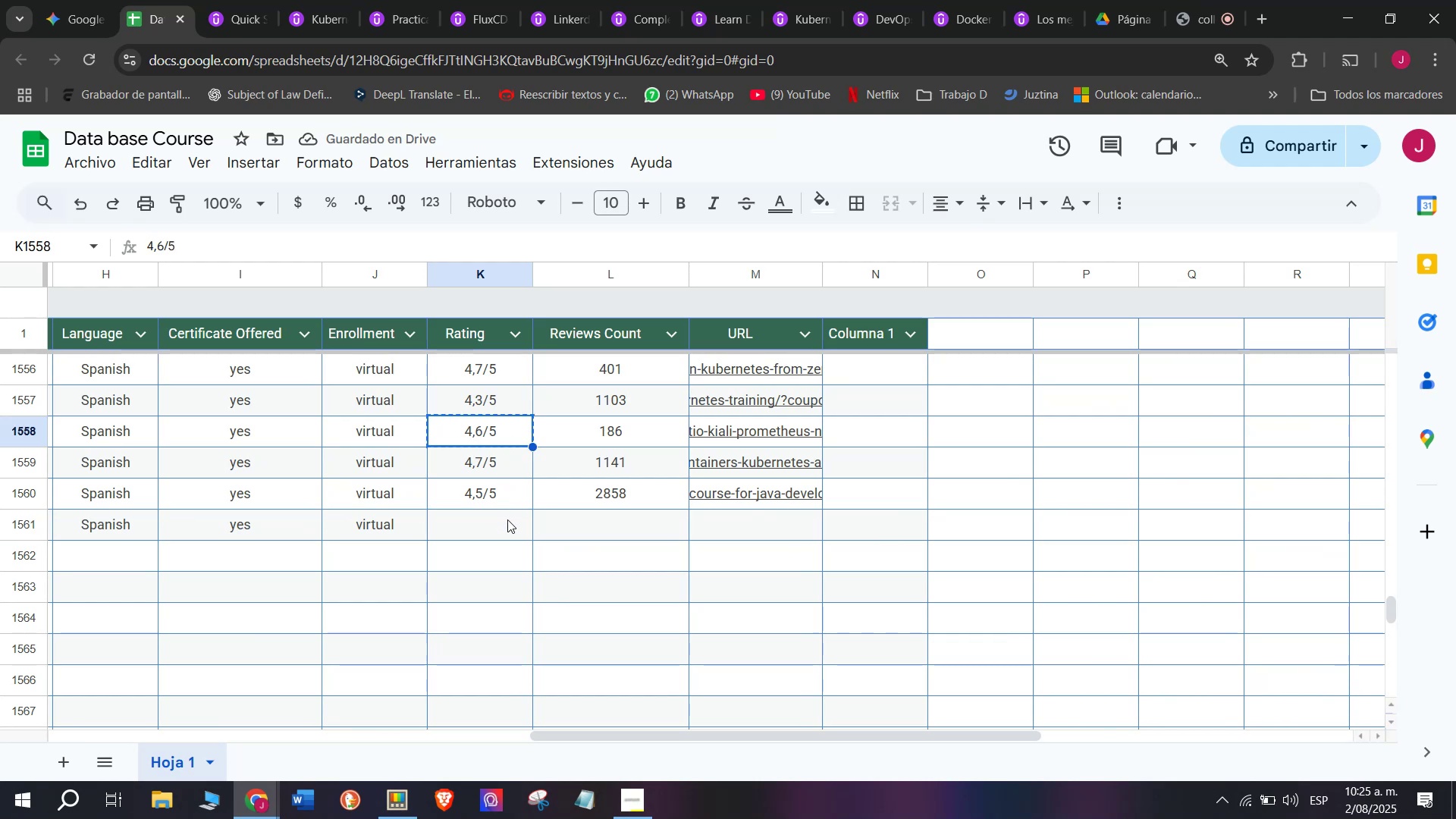 
key(Control+C)
 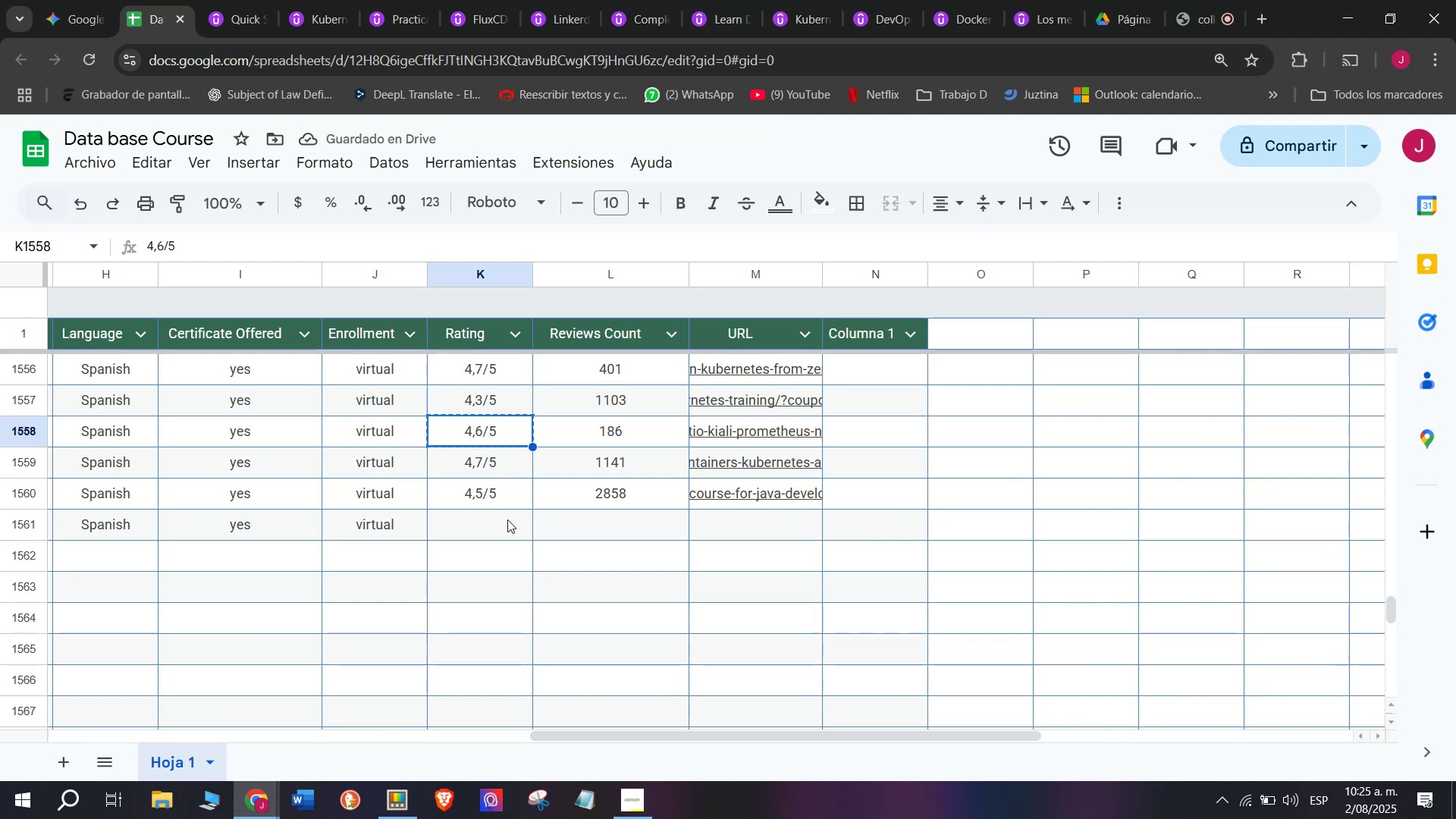 
left_click([507, 519])
 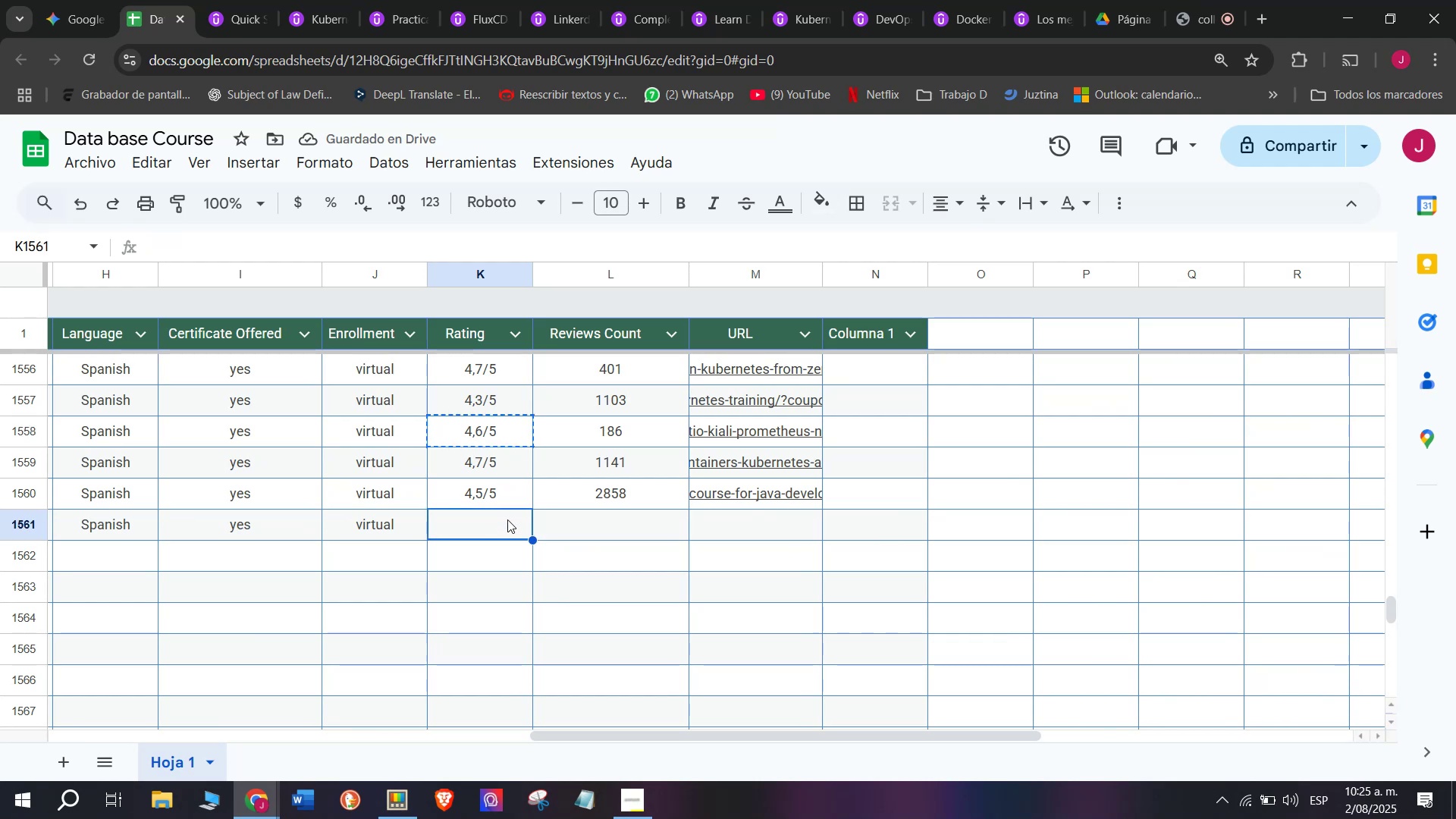 
key(Control+ControlLeft)
 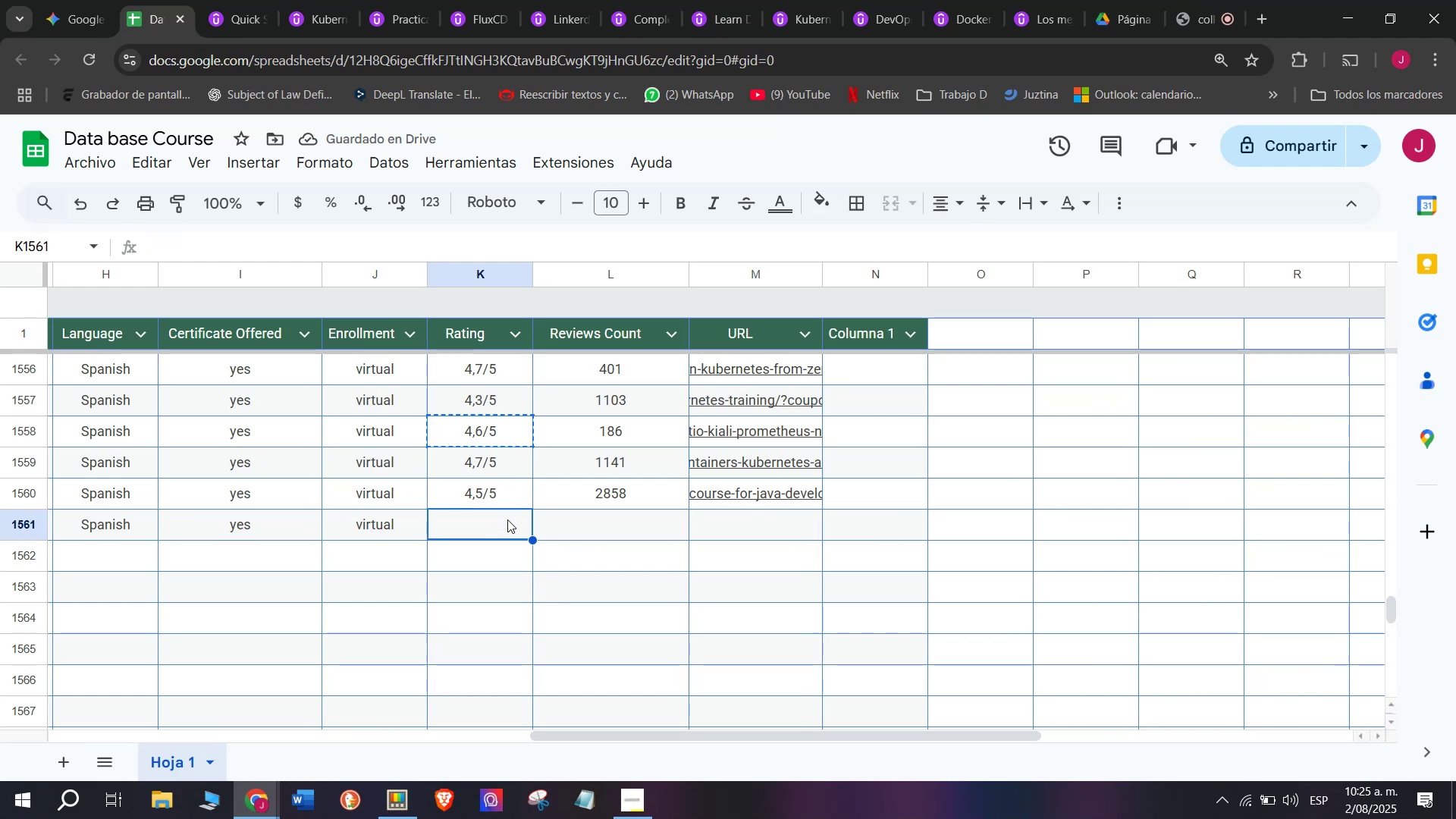 
key(Z)
 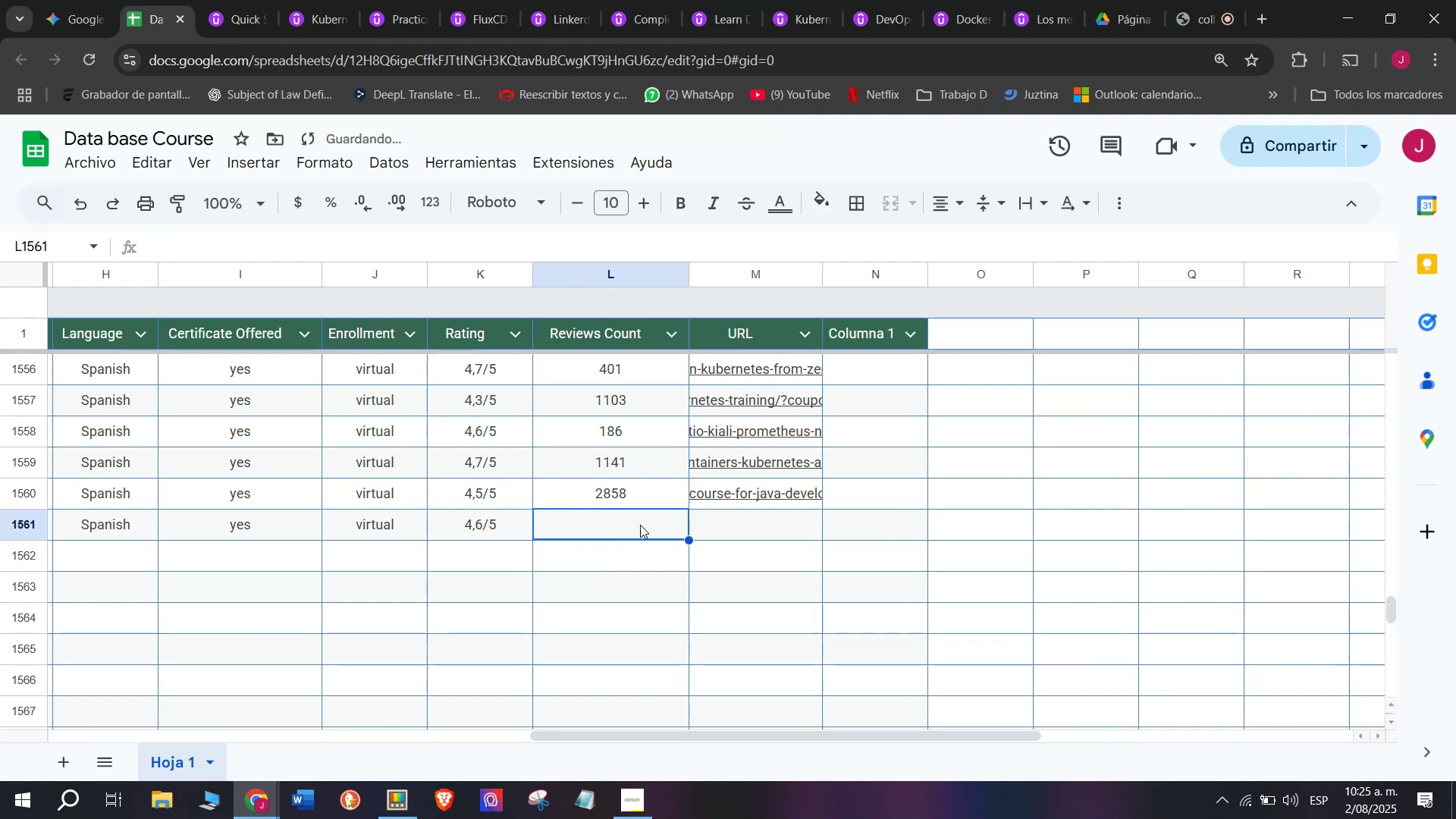 
key(Control+V)
 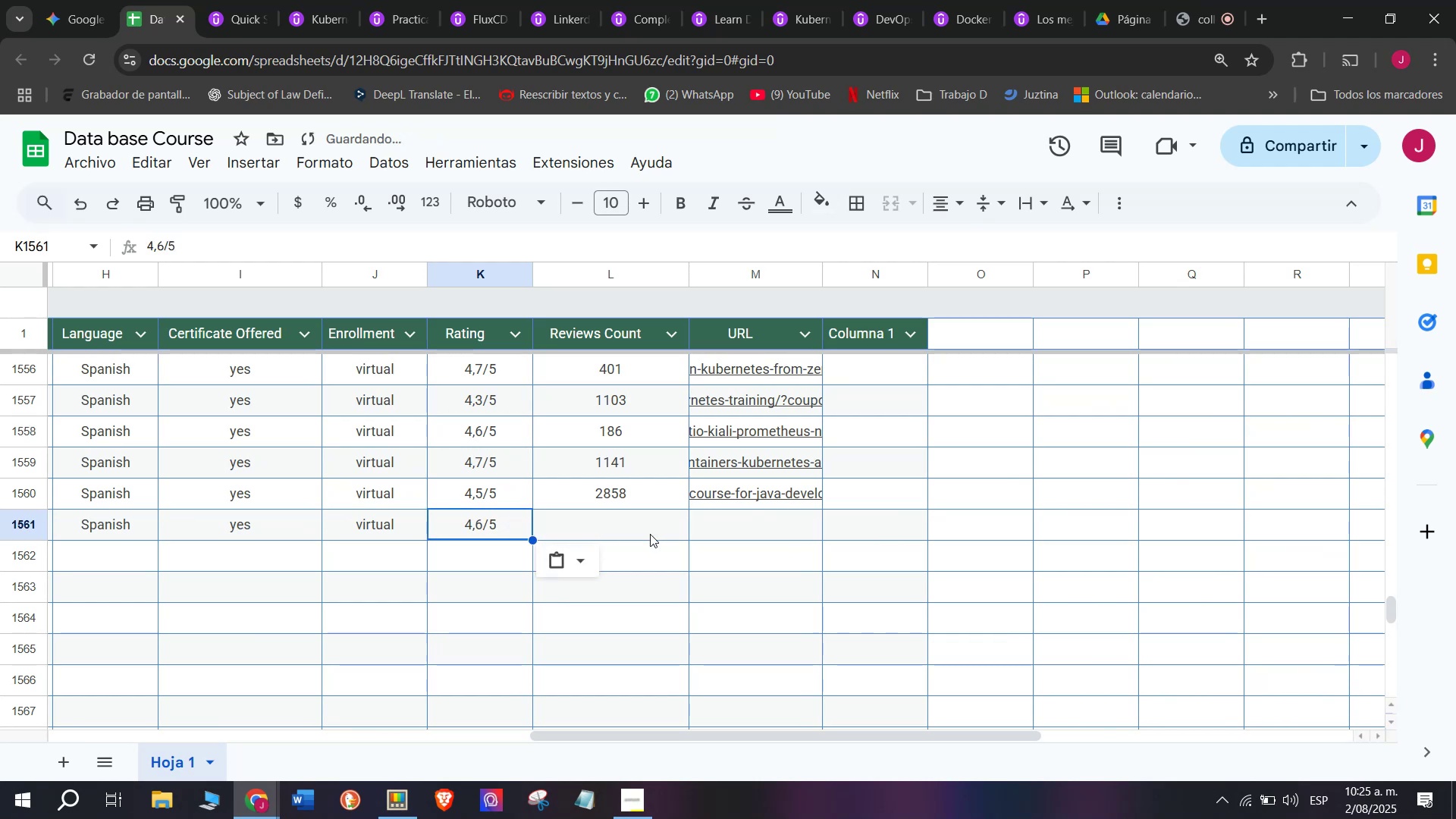 
double_click([650, 534])
 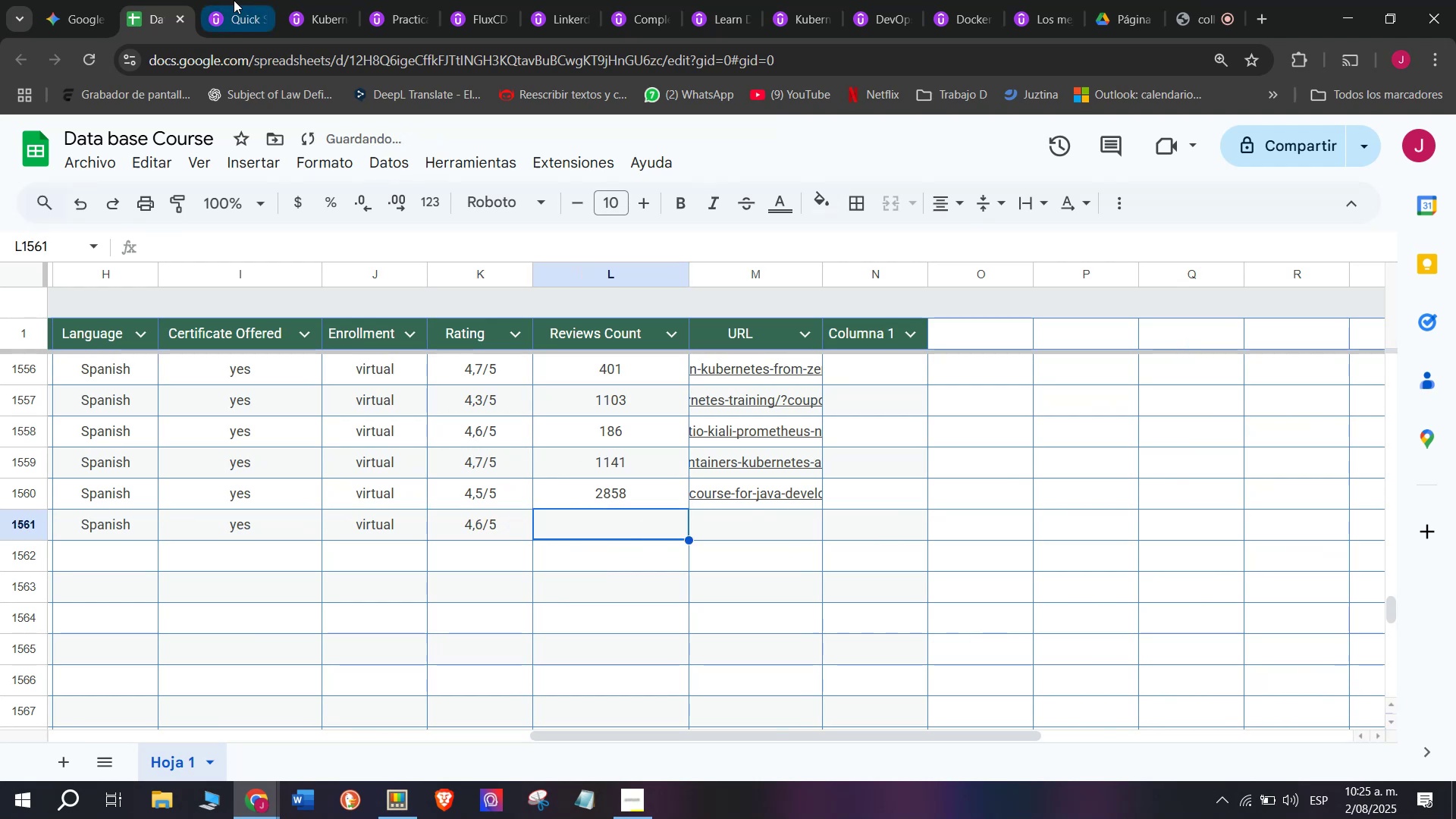 
left_click([229, 0])
 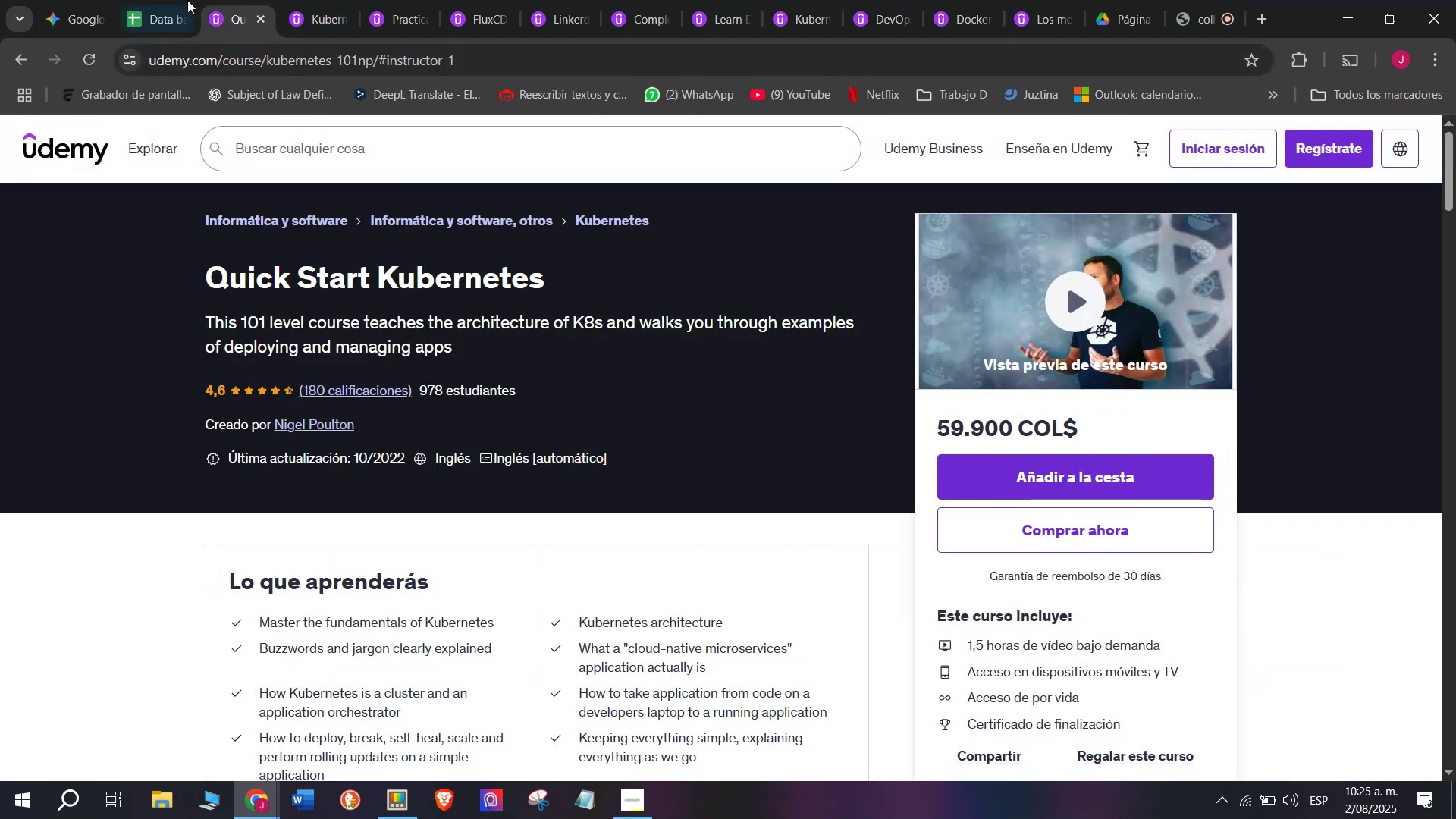 
left_click([158, 0])
 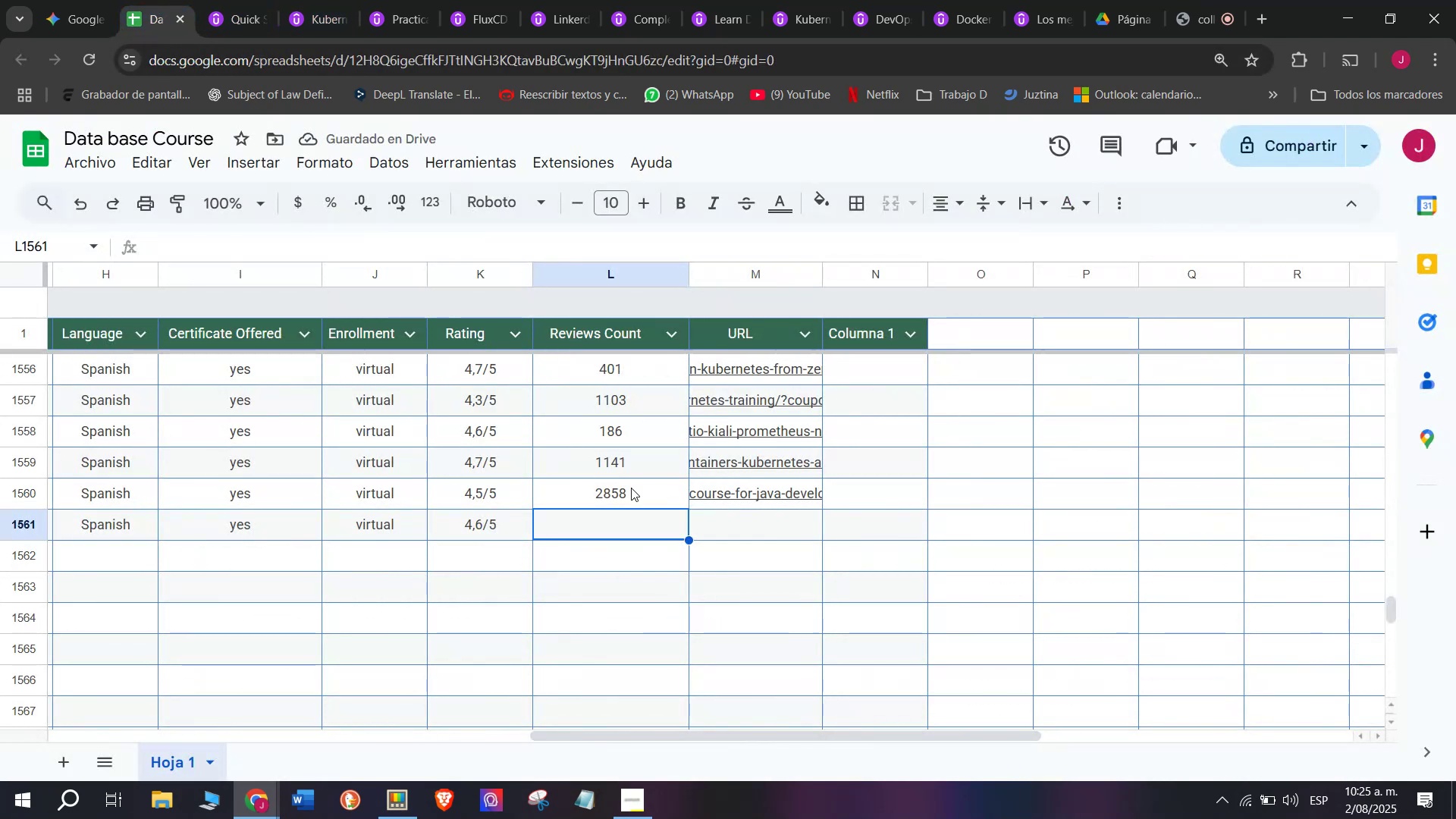 
type(180)
 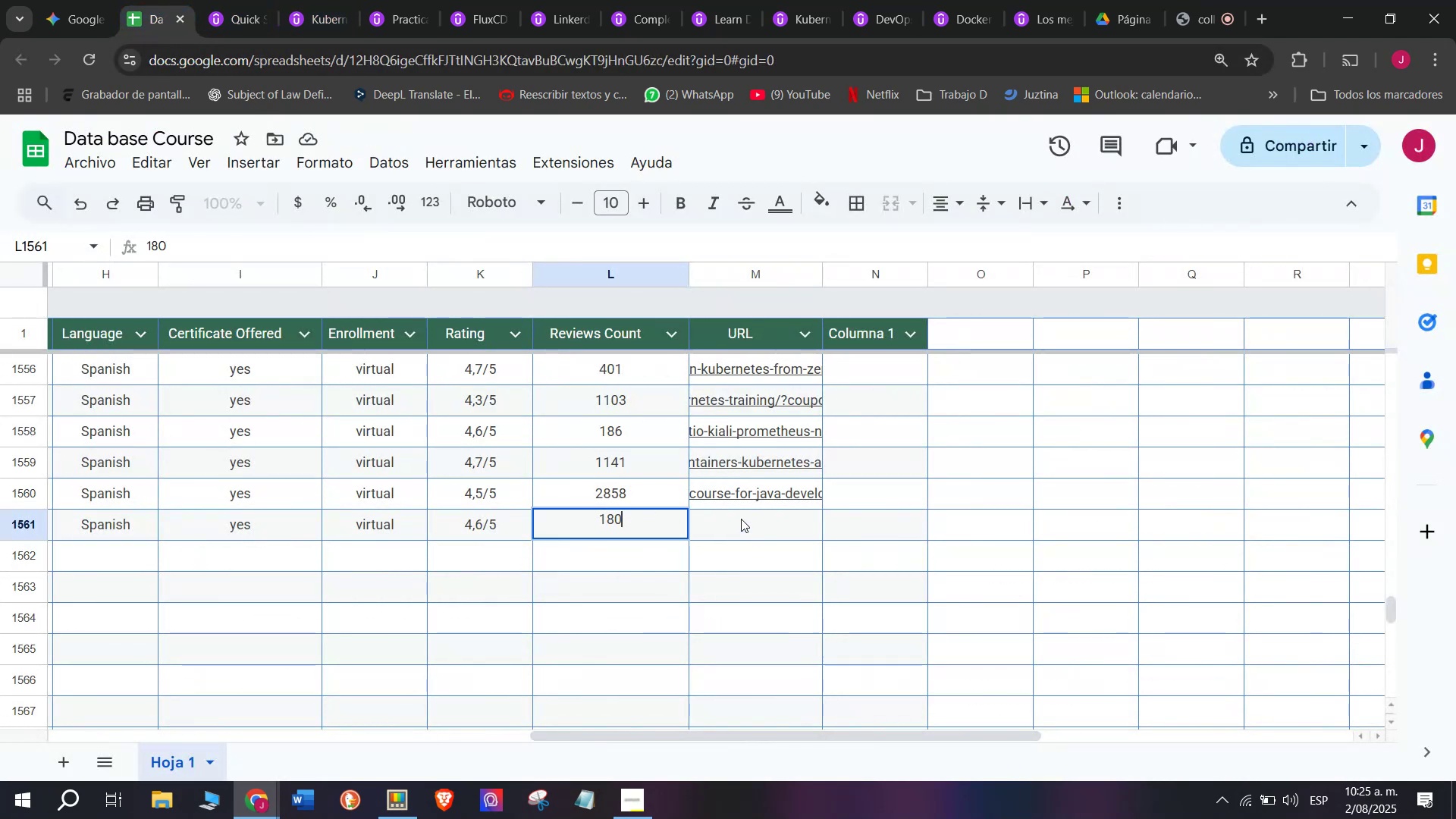 
left_click([741, 519])
 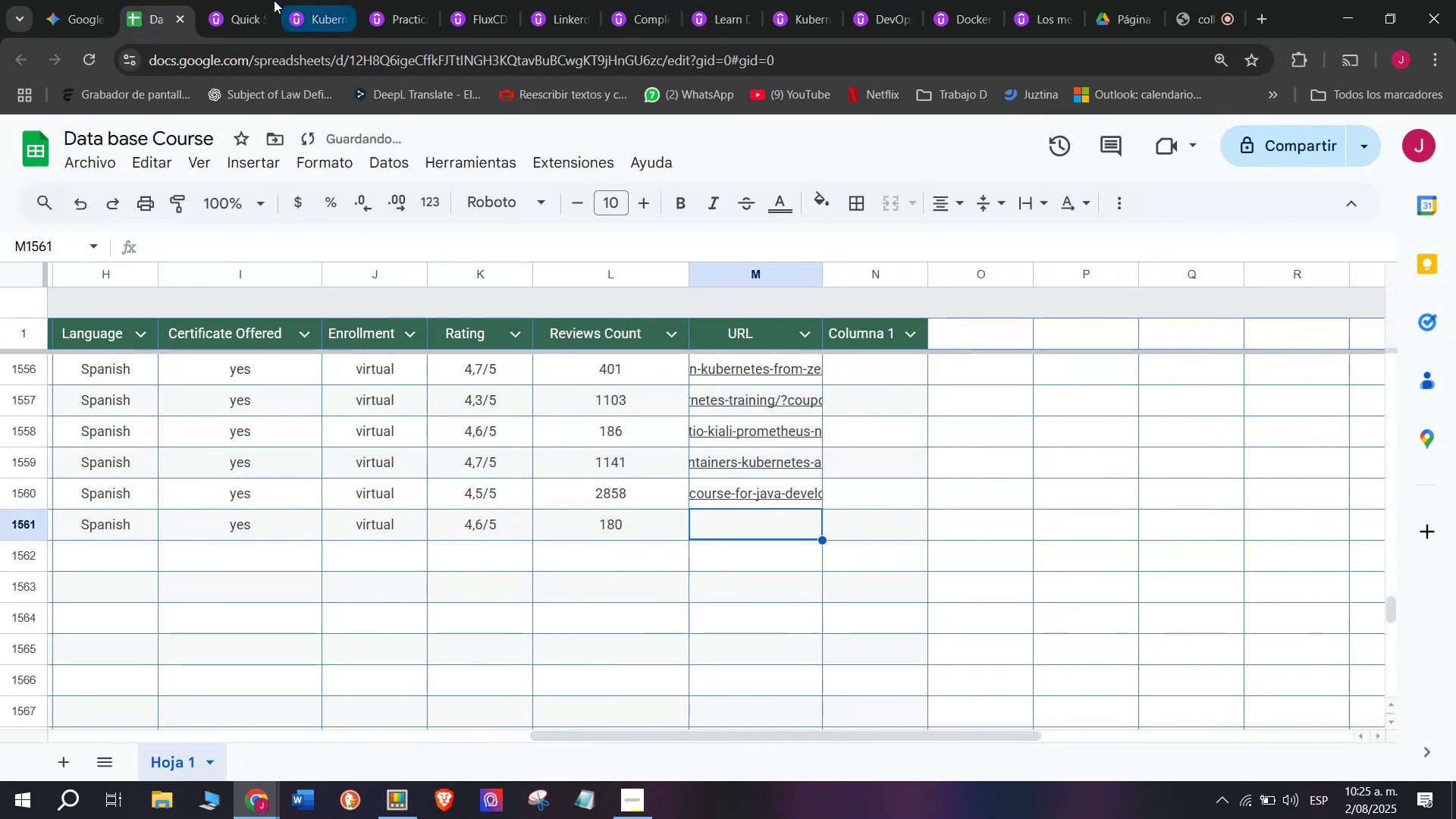 
left_click([243, 0])
 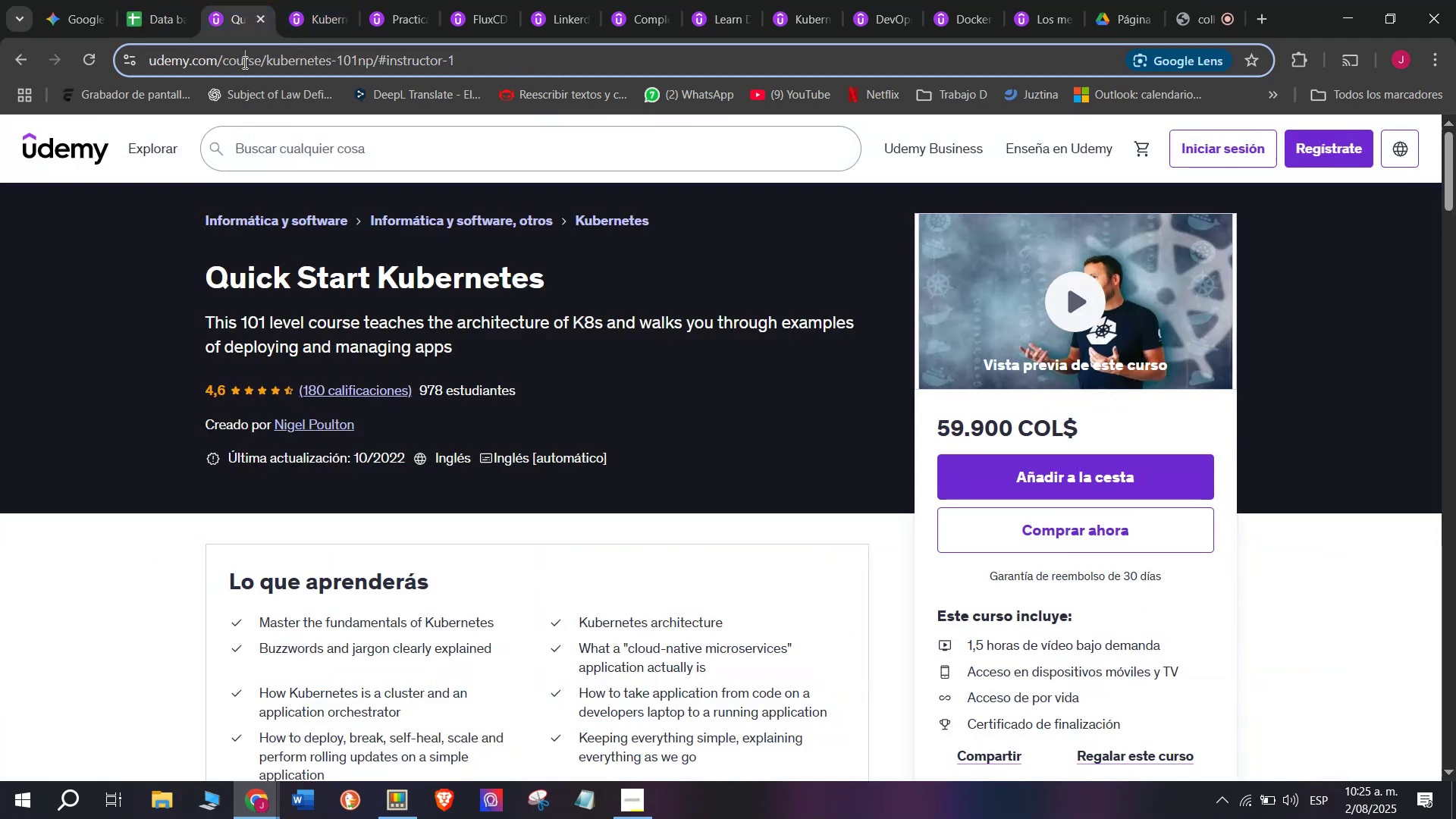 
double_click([243, 62])
 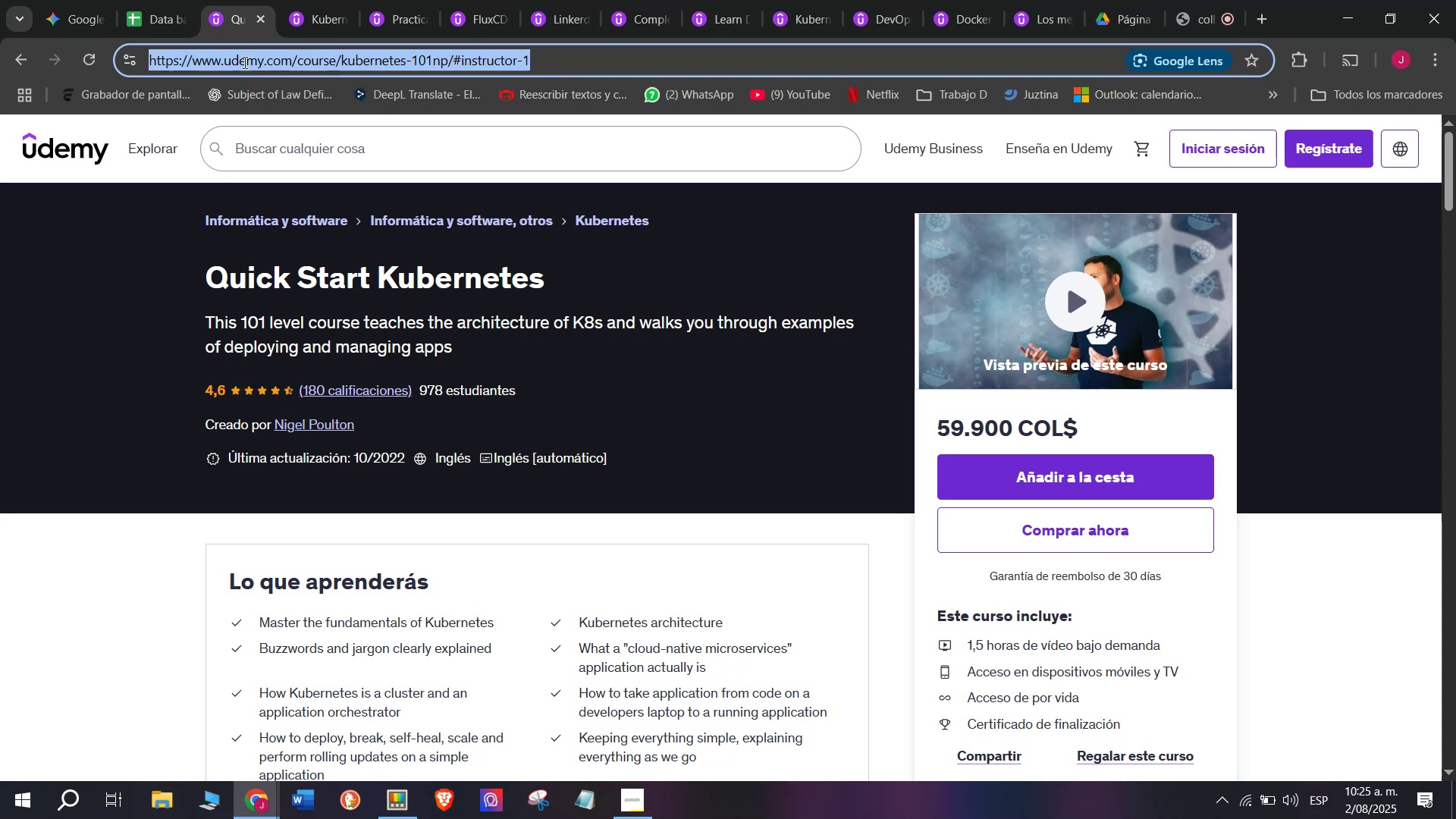 
triple_click([243, 62])
 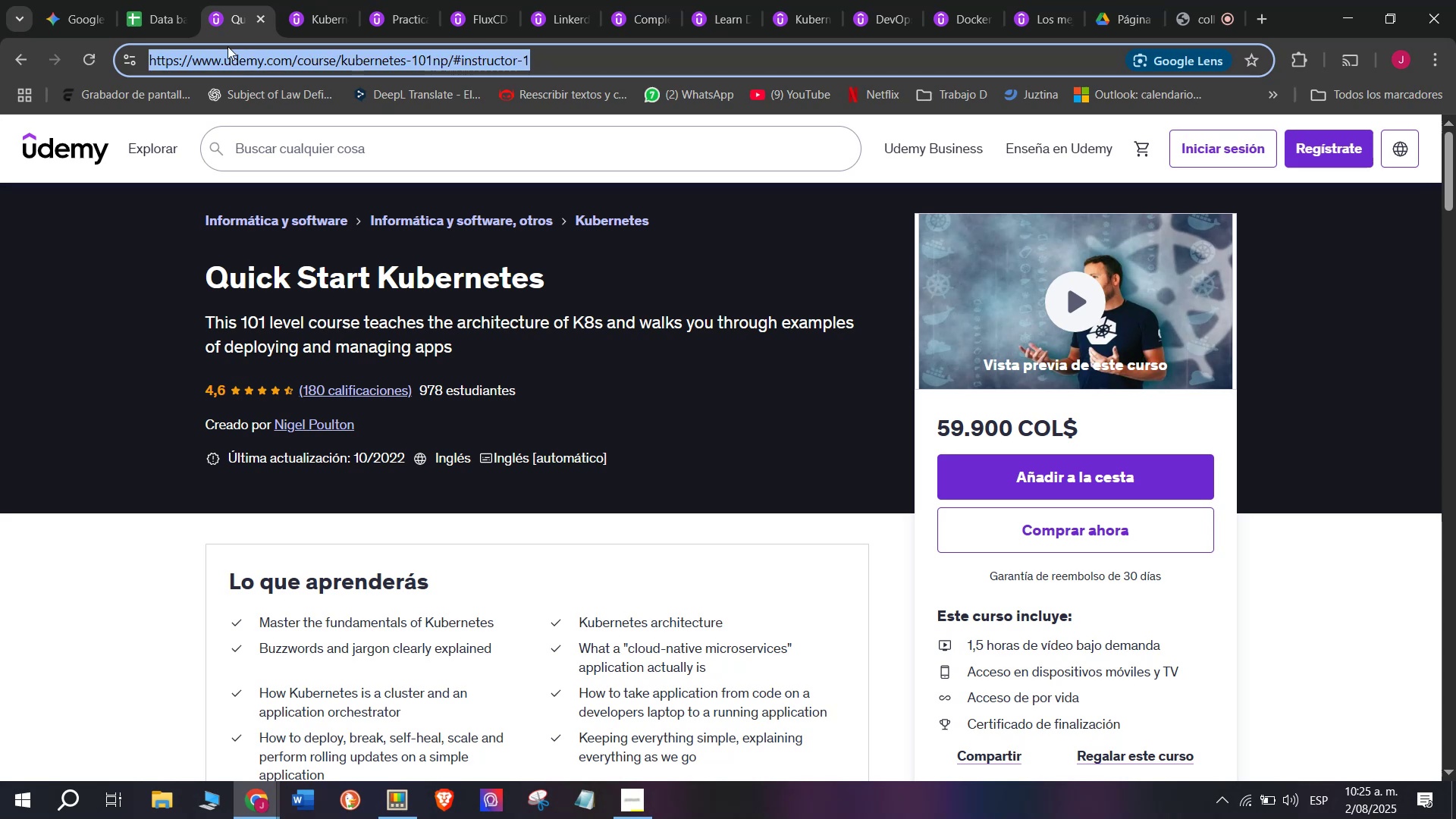 
key(Break)
 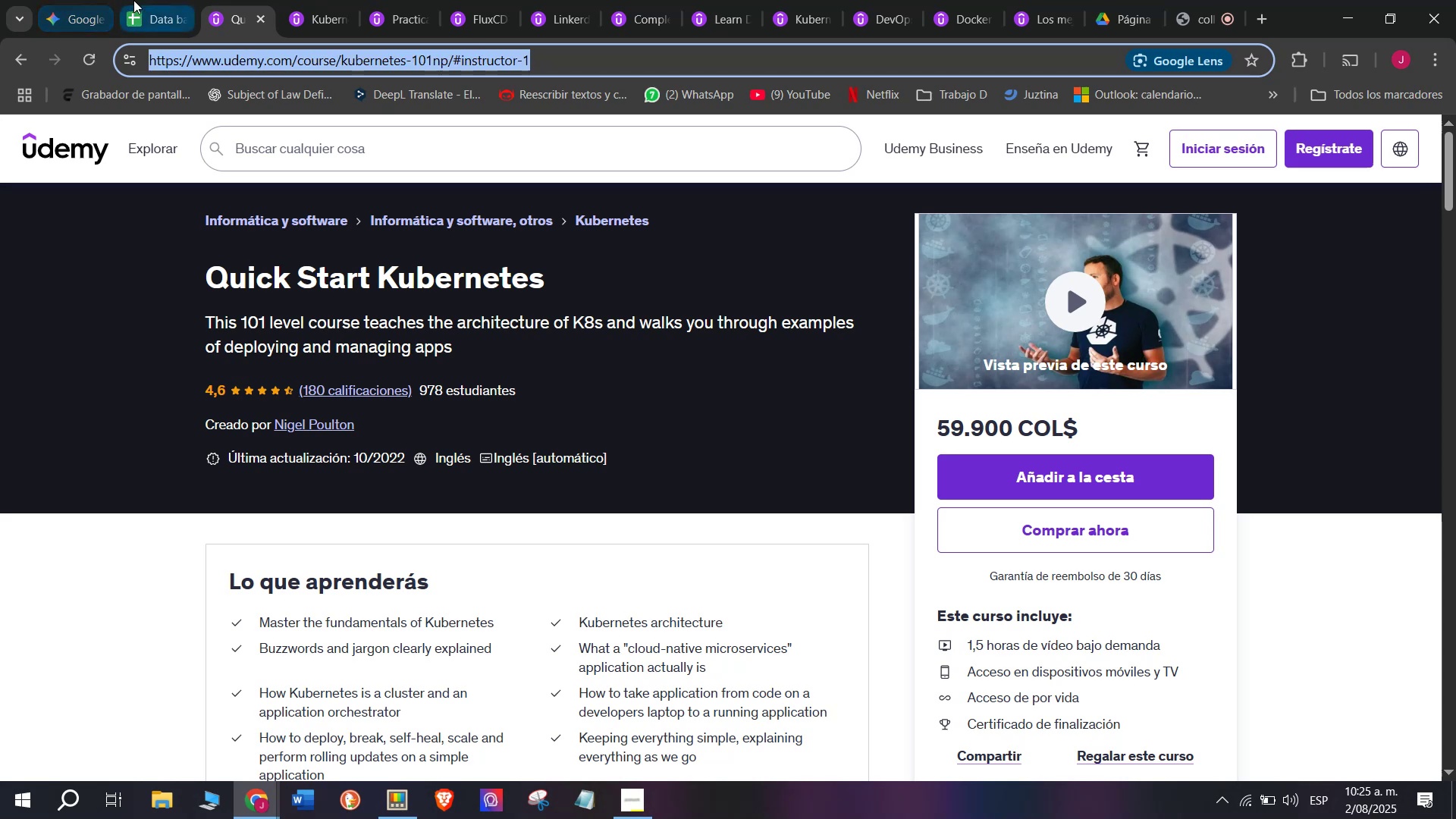 
key(Control+ControlLeft)
 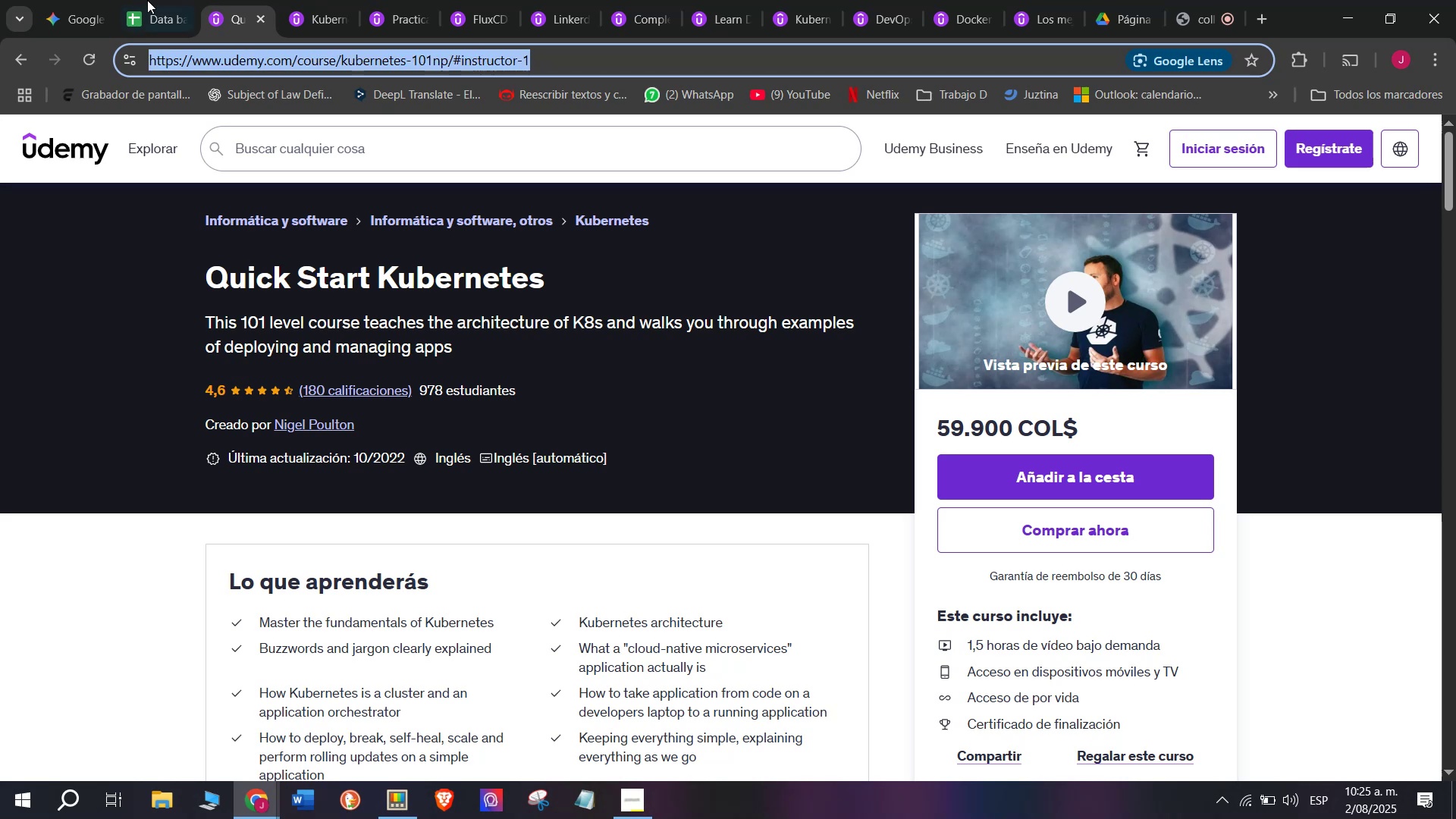 
key(Control+C)
 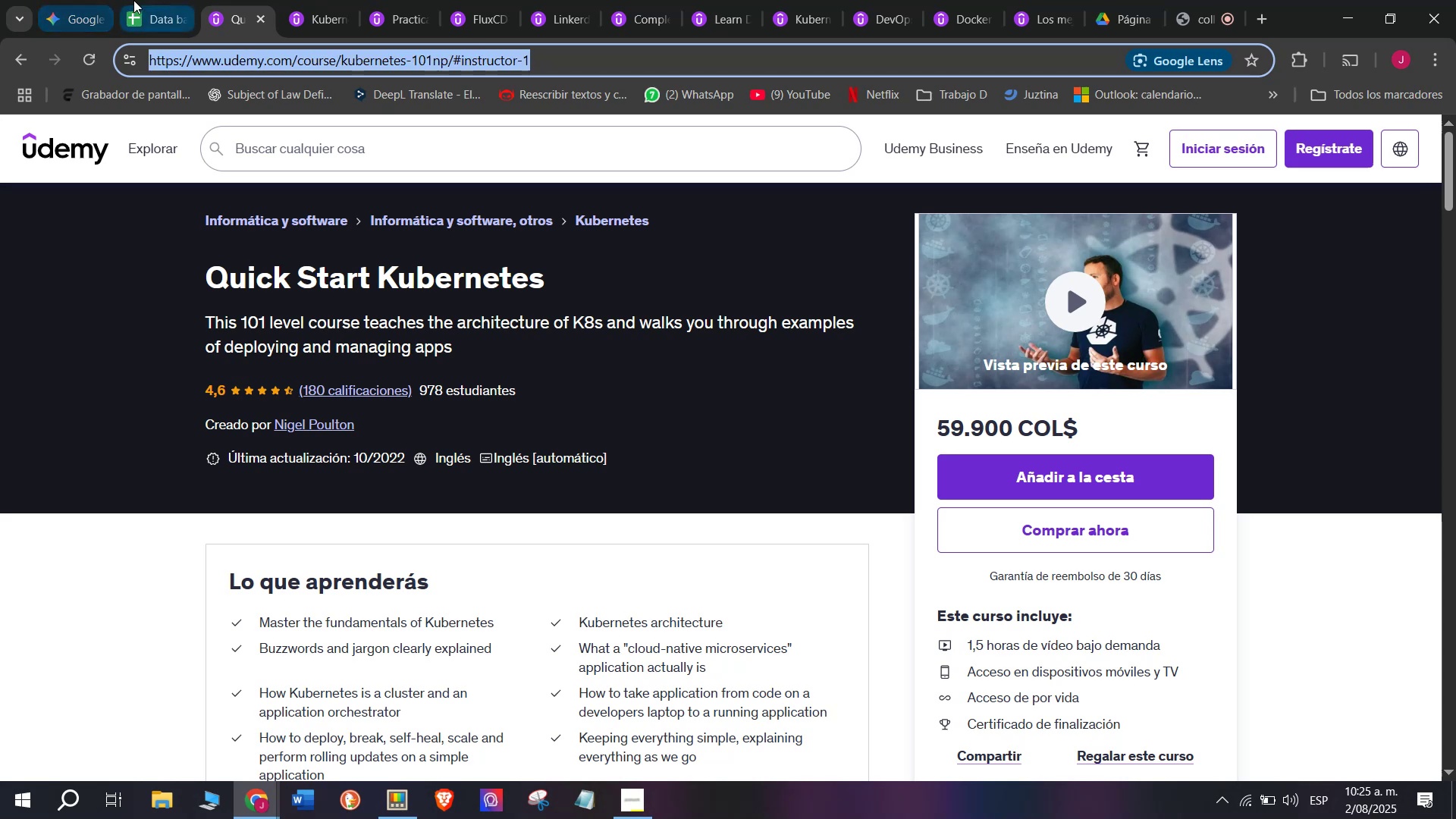 
left_click([144, 0])
 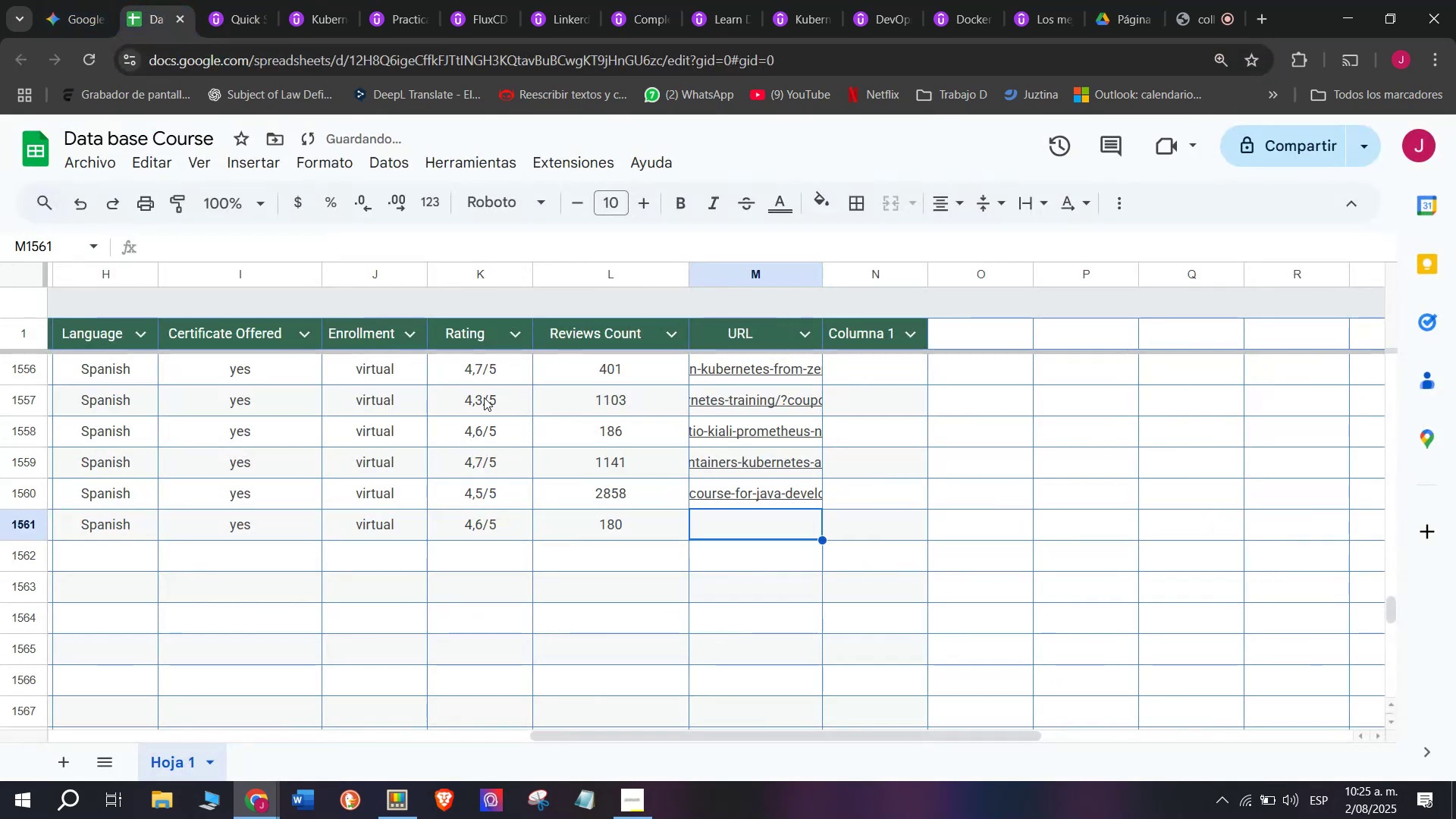 
key(Control+ControlLeft)
 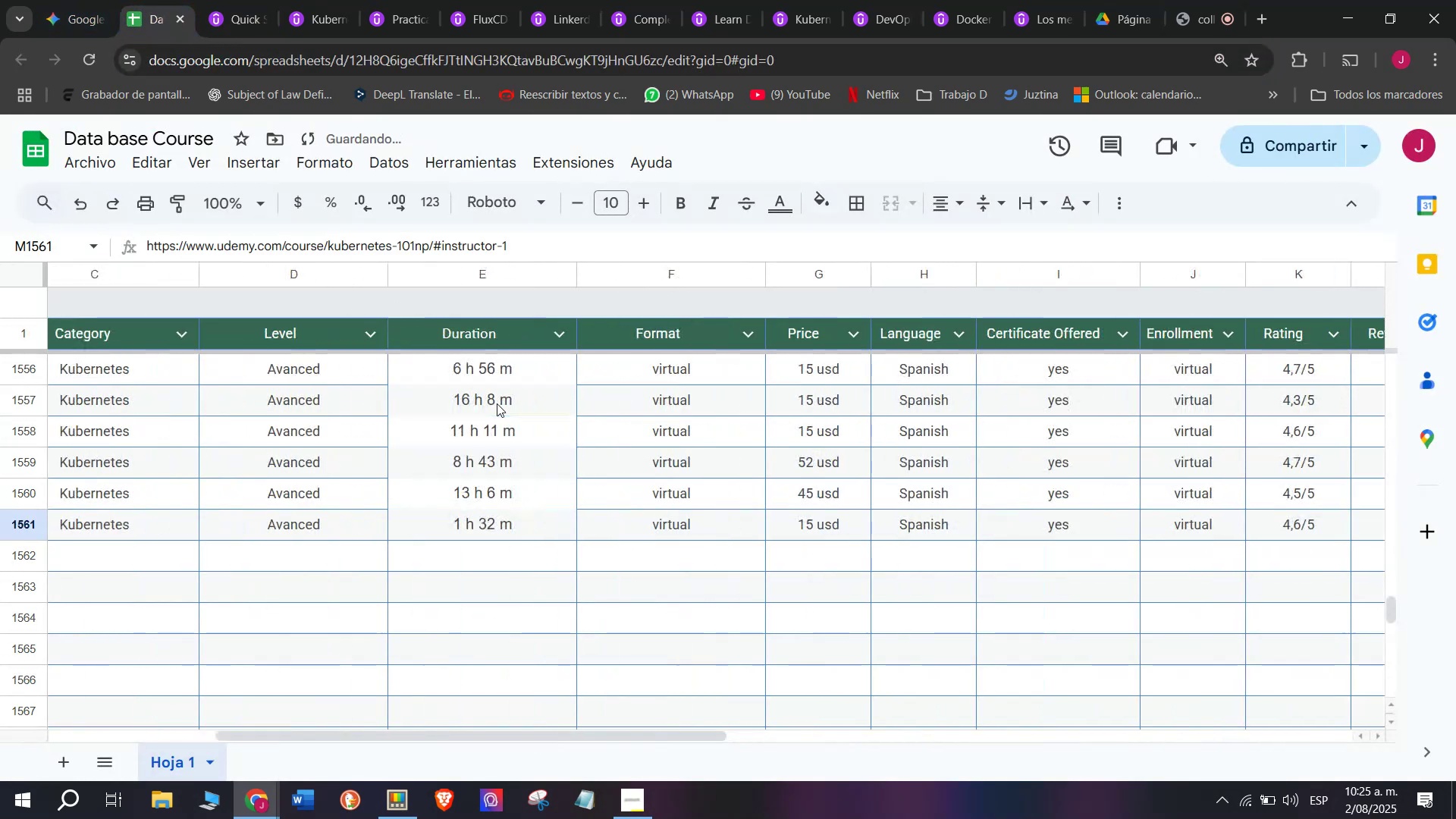 
key(Z)
 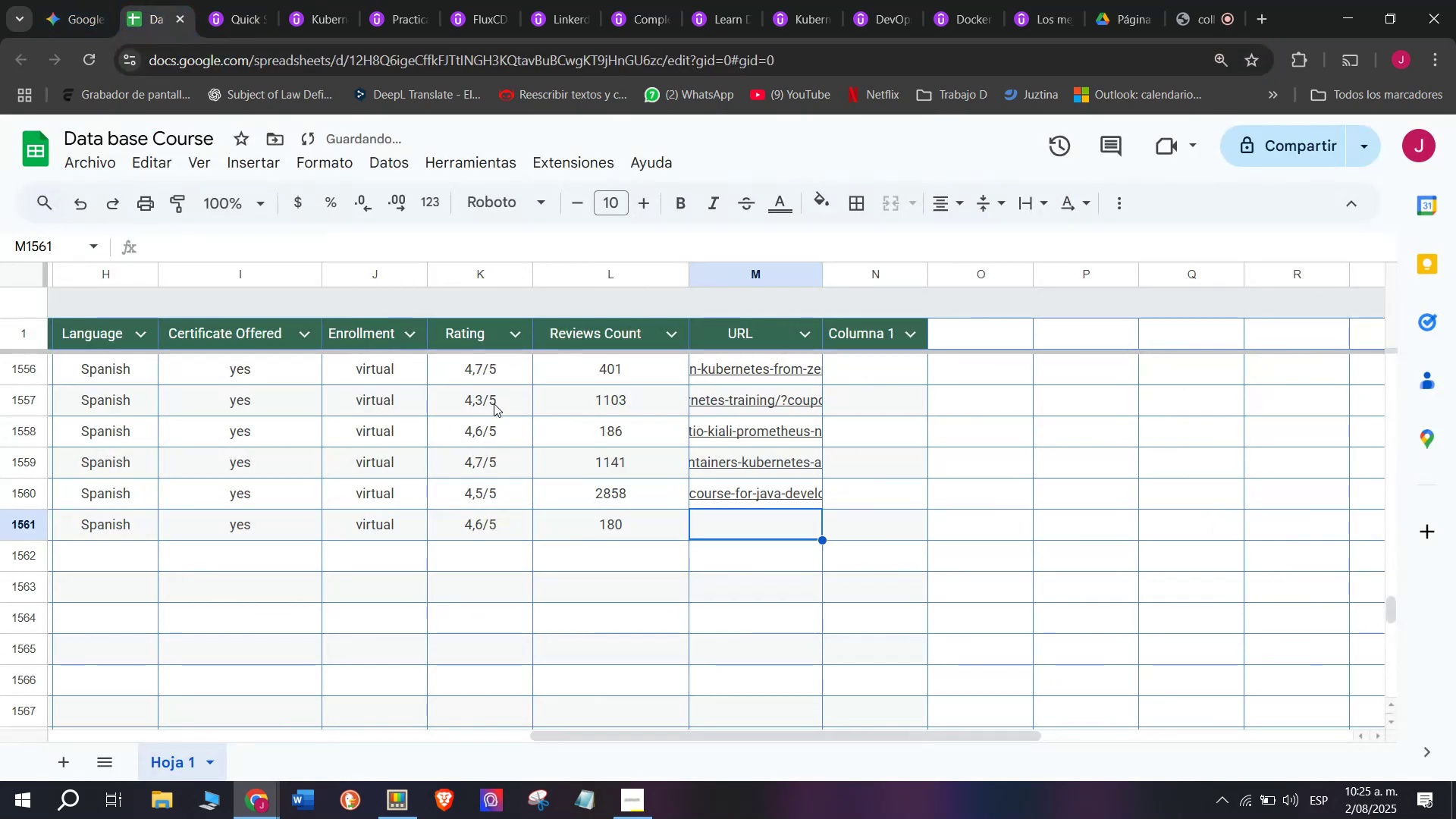 
key(Control+V)
 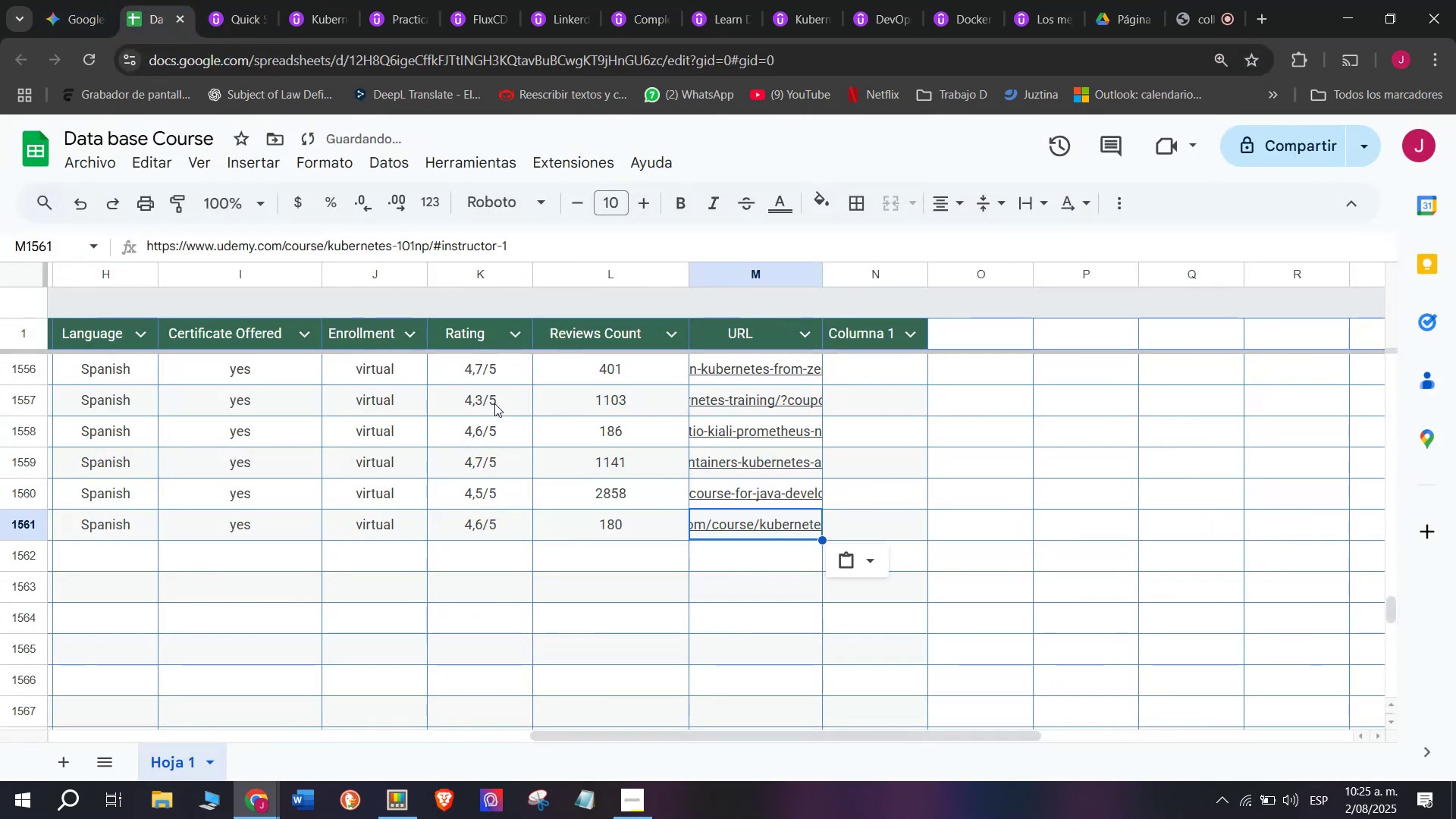 
scroll: coordinate [192, 513], scroll_direction: up, amount: 3.0
 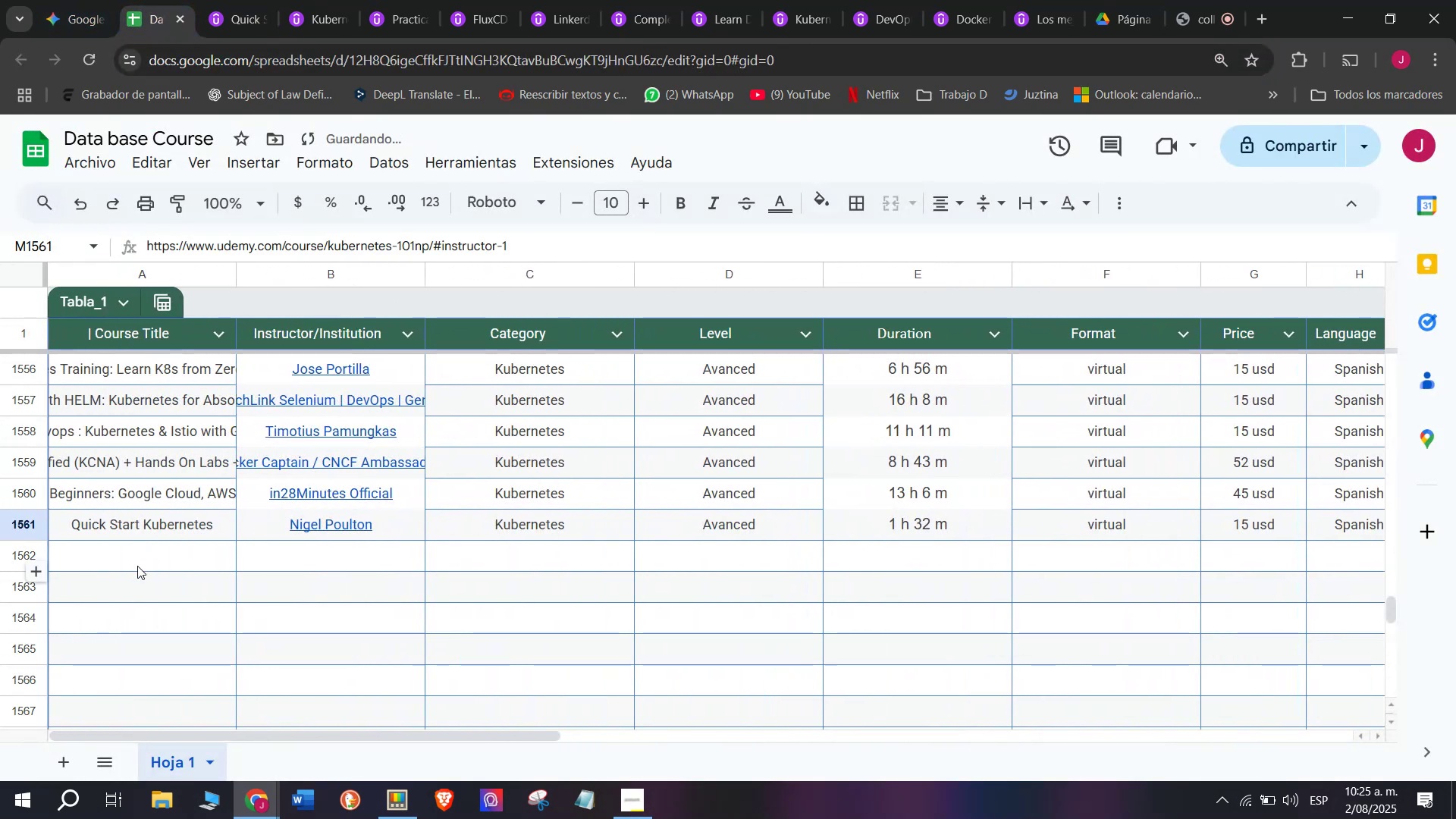 
left_click([137, 566])
 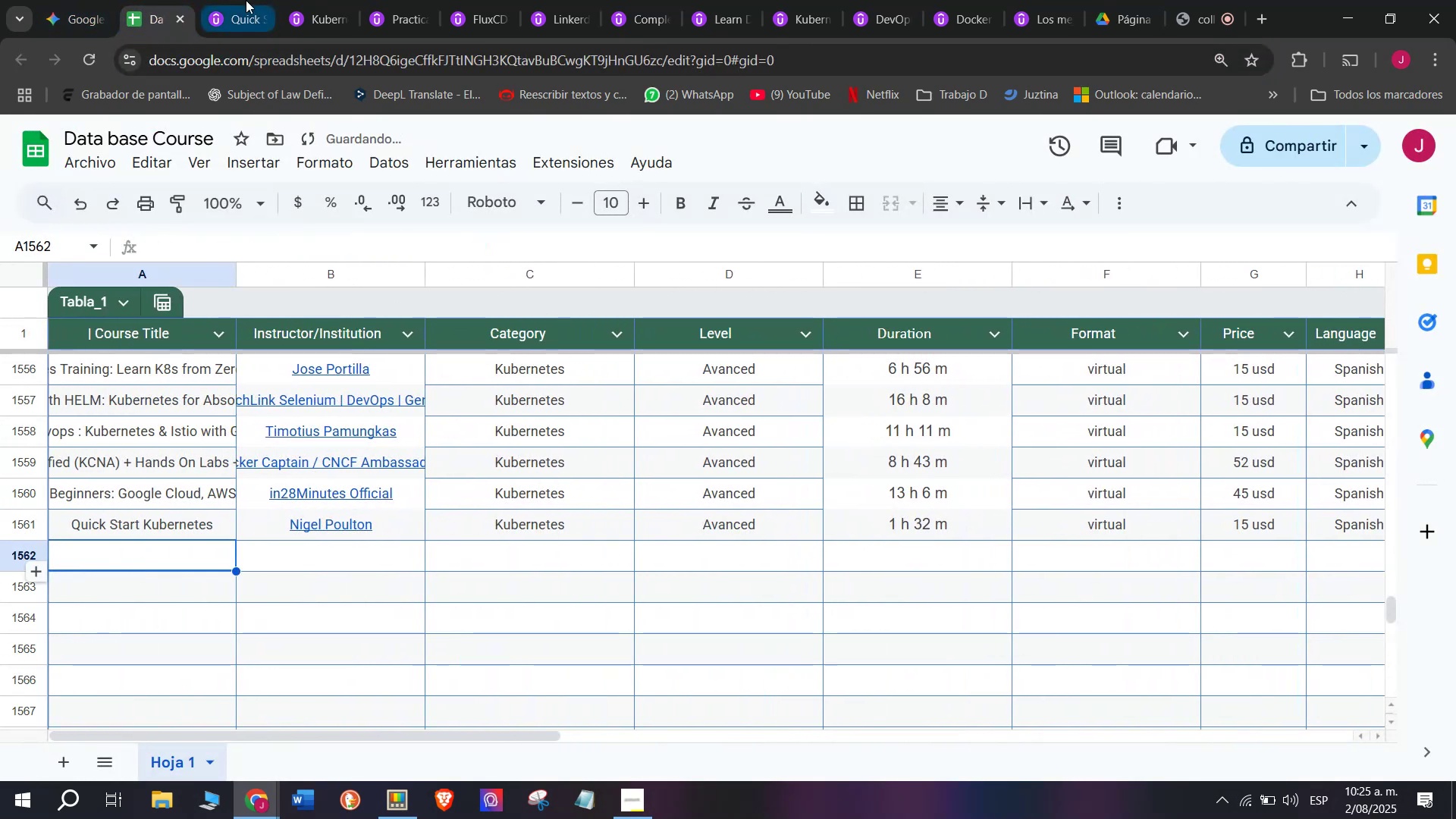 
left_click([247, 0])
 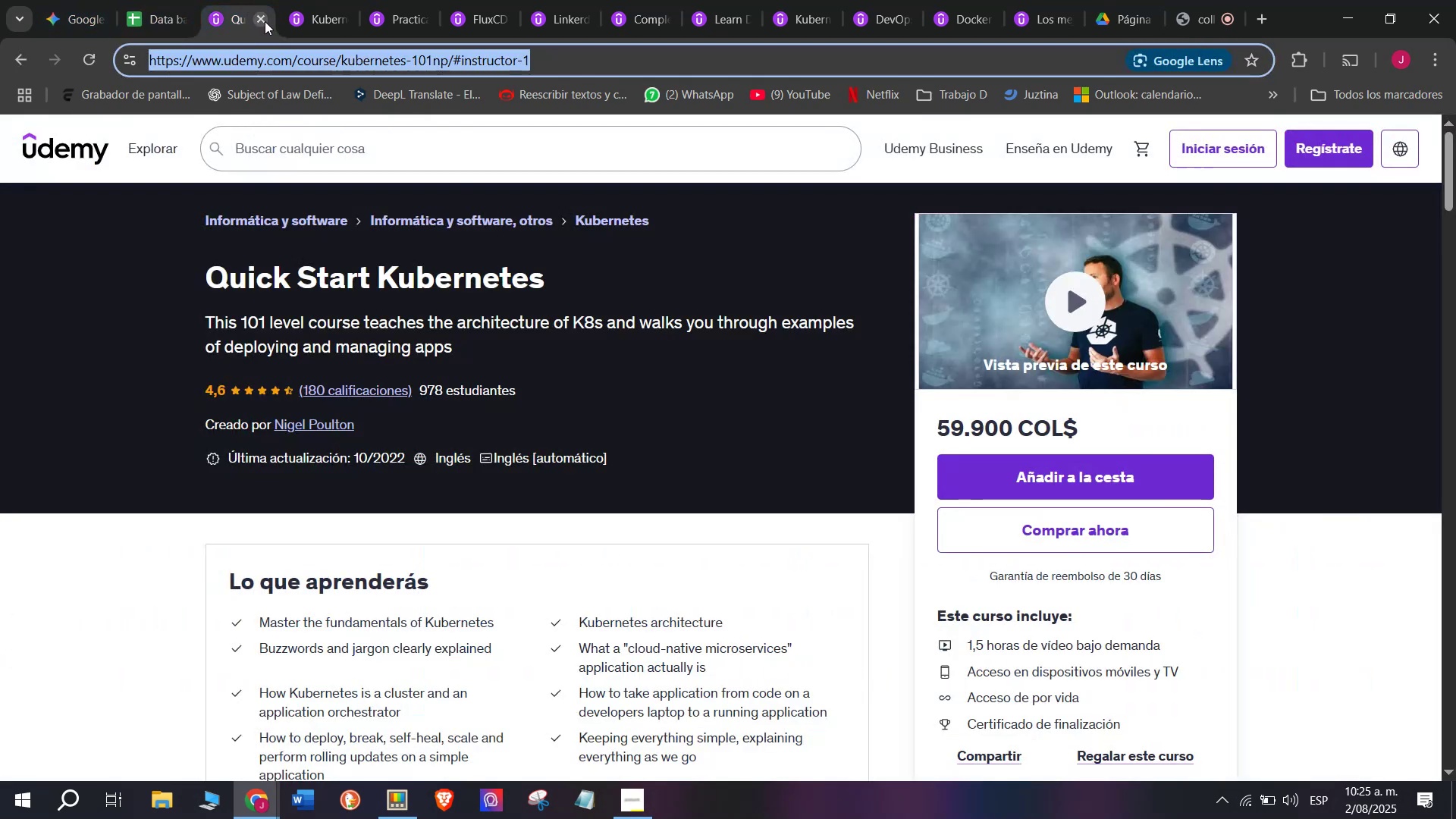 
left_click([265, 20])
 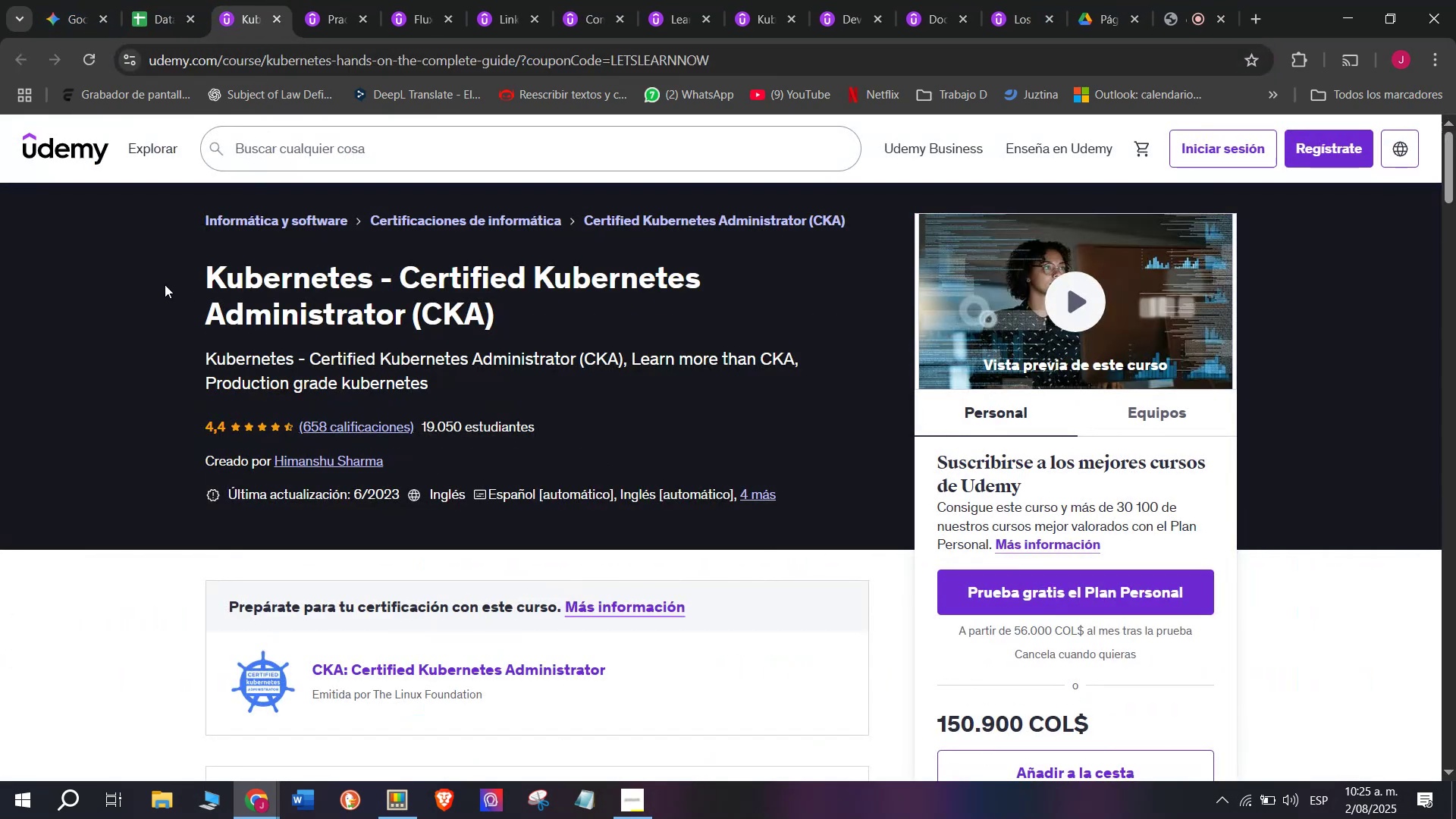 
left_click_drag(start_coordinate=[171, 276], to_coordinate=[544, 330])
 